 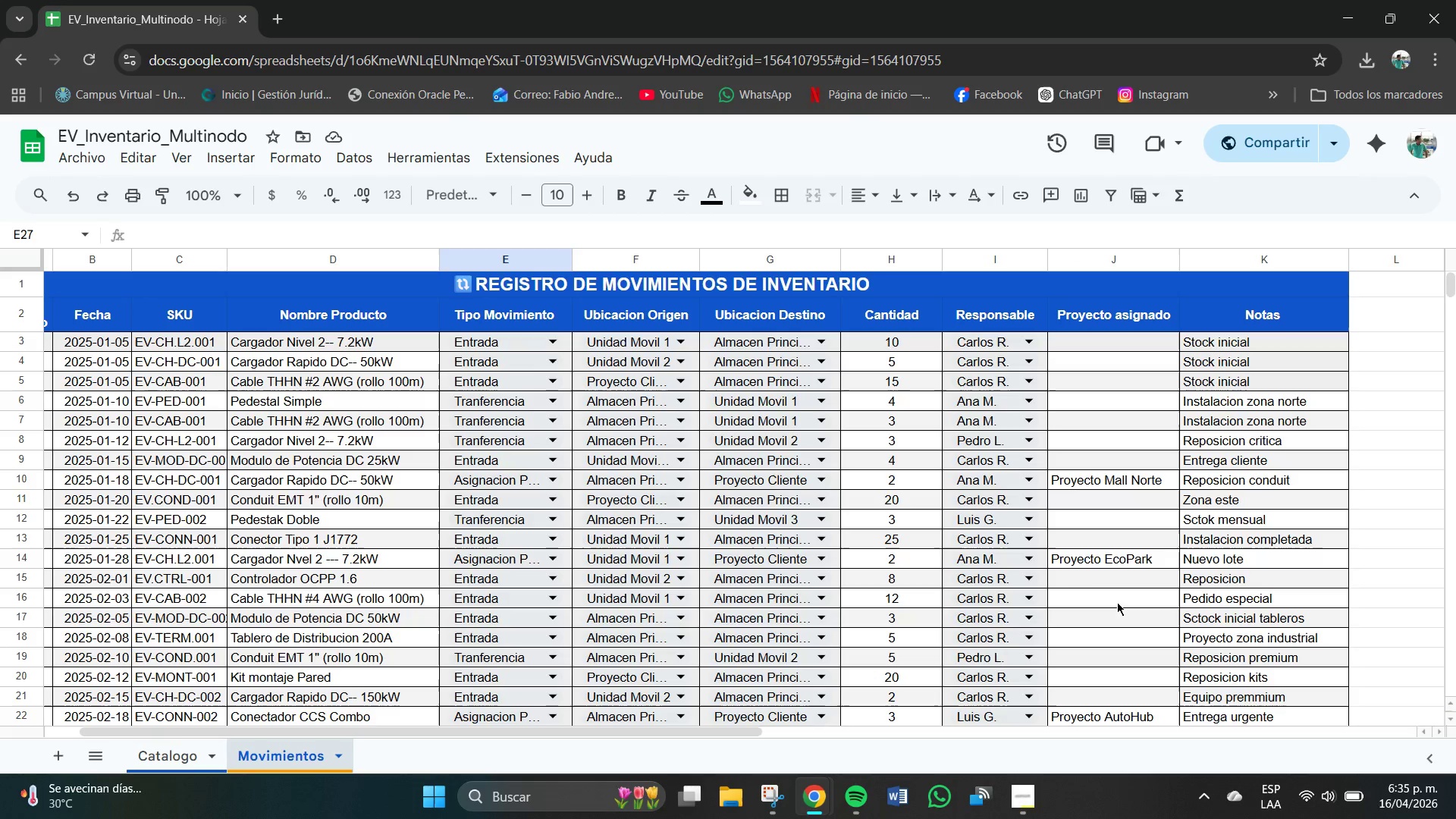 
scroll: coordinate [997, 549], scroll_direction: down, amount: 3.0
 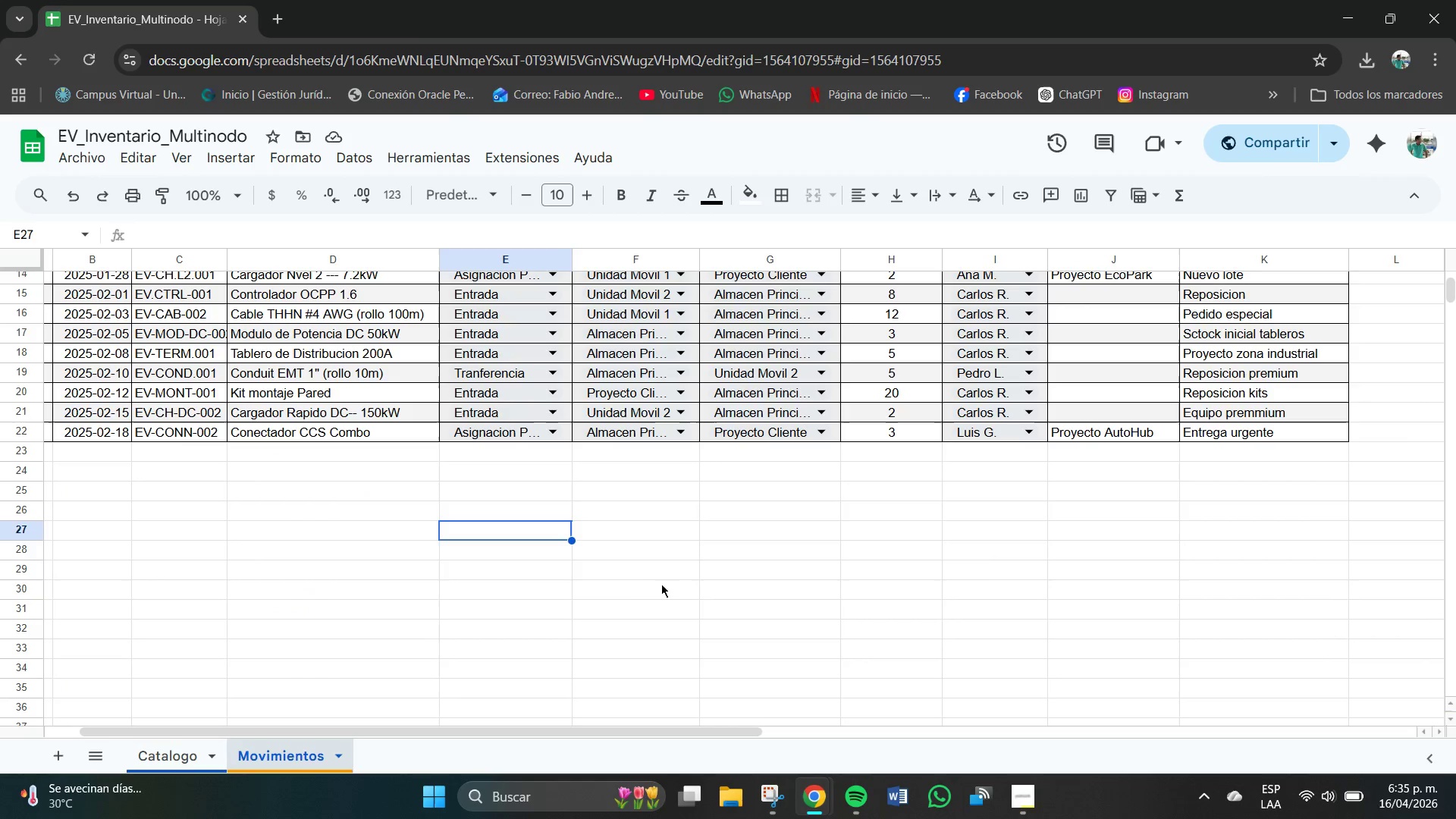 
left_click([632, 577])
 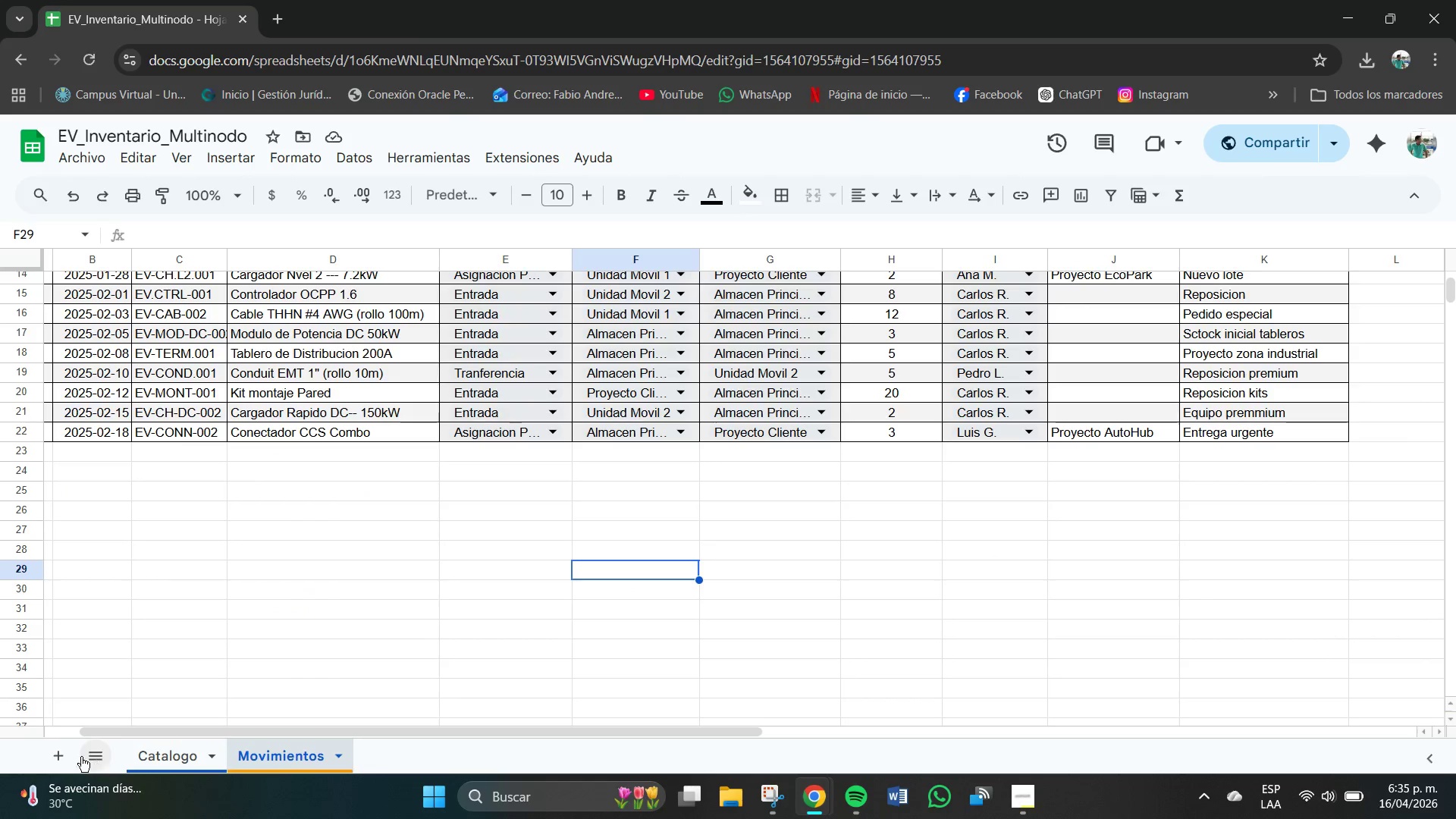 
left_click([58, 755])
 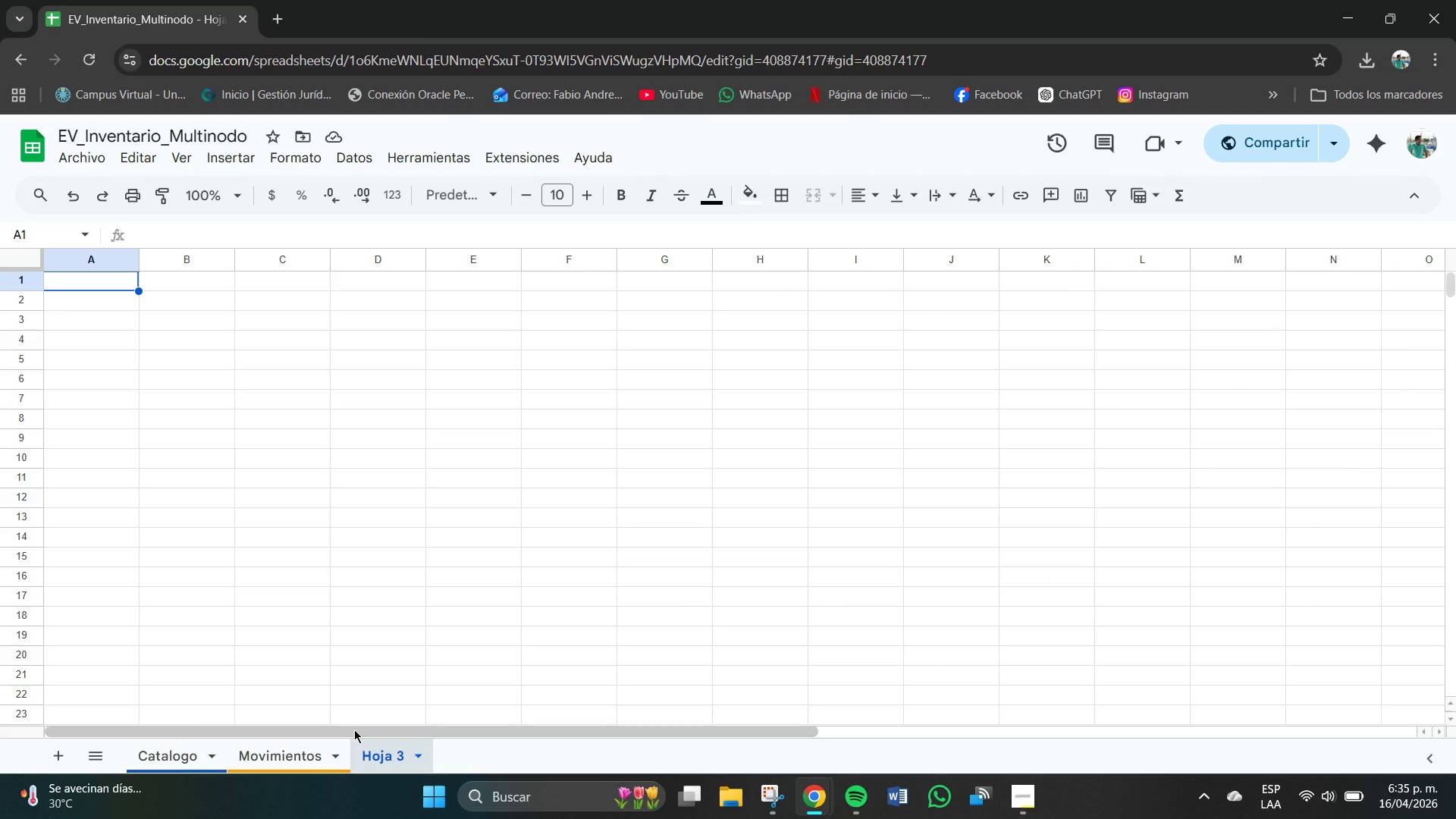 
wait(12.25)
 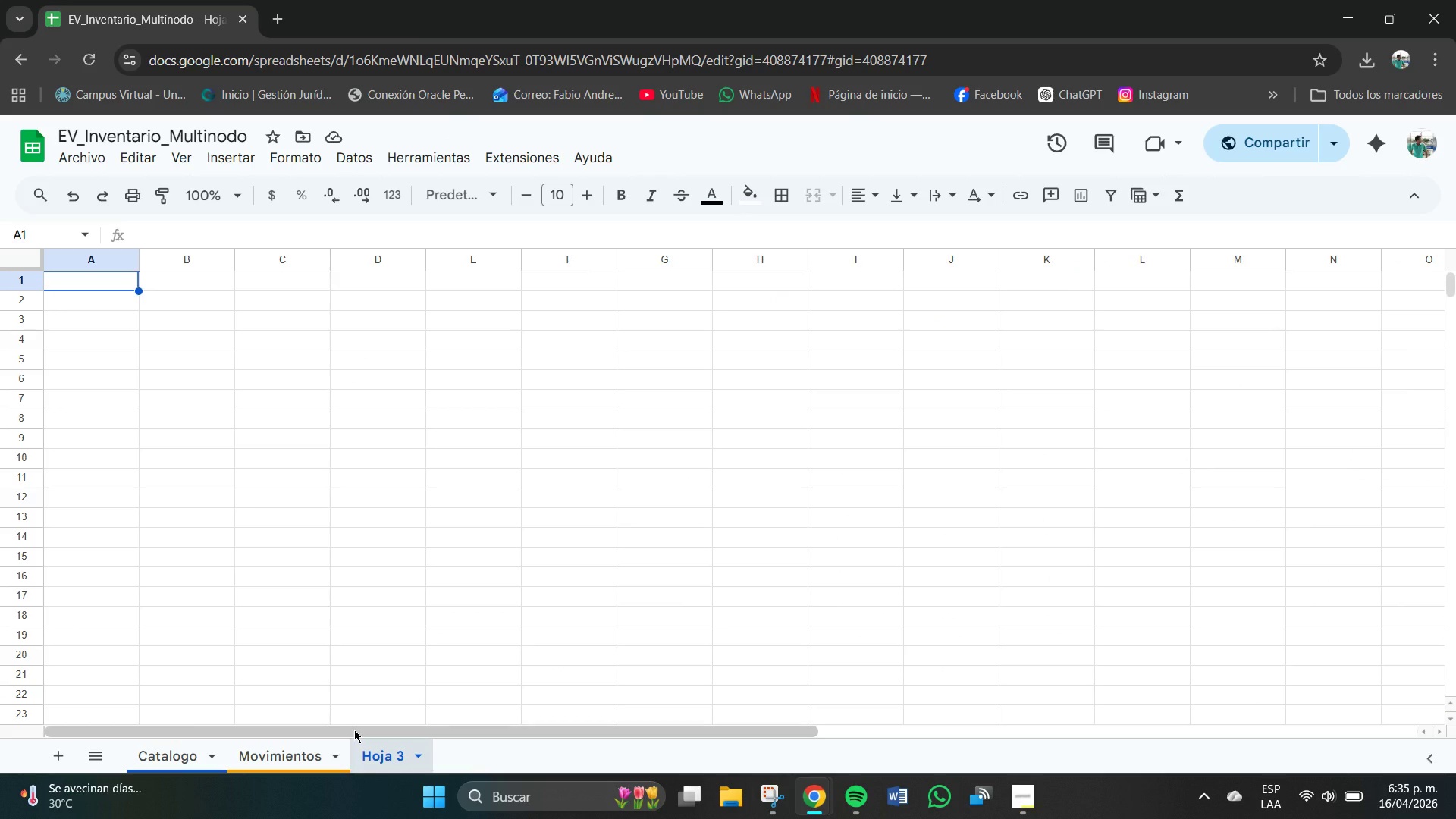 
left_click([427, 528])
 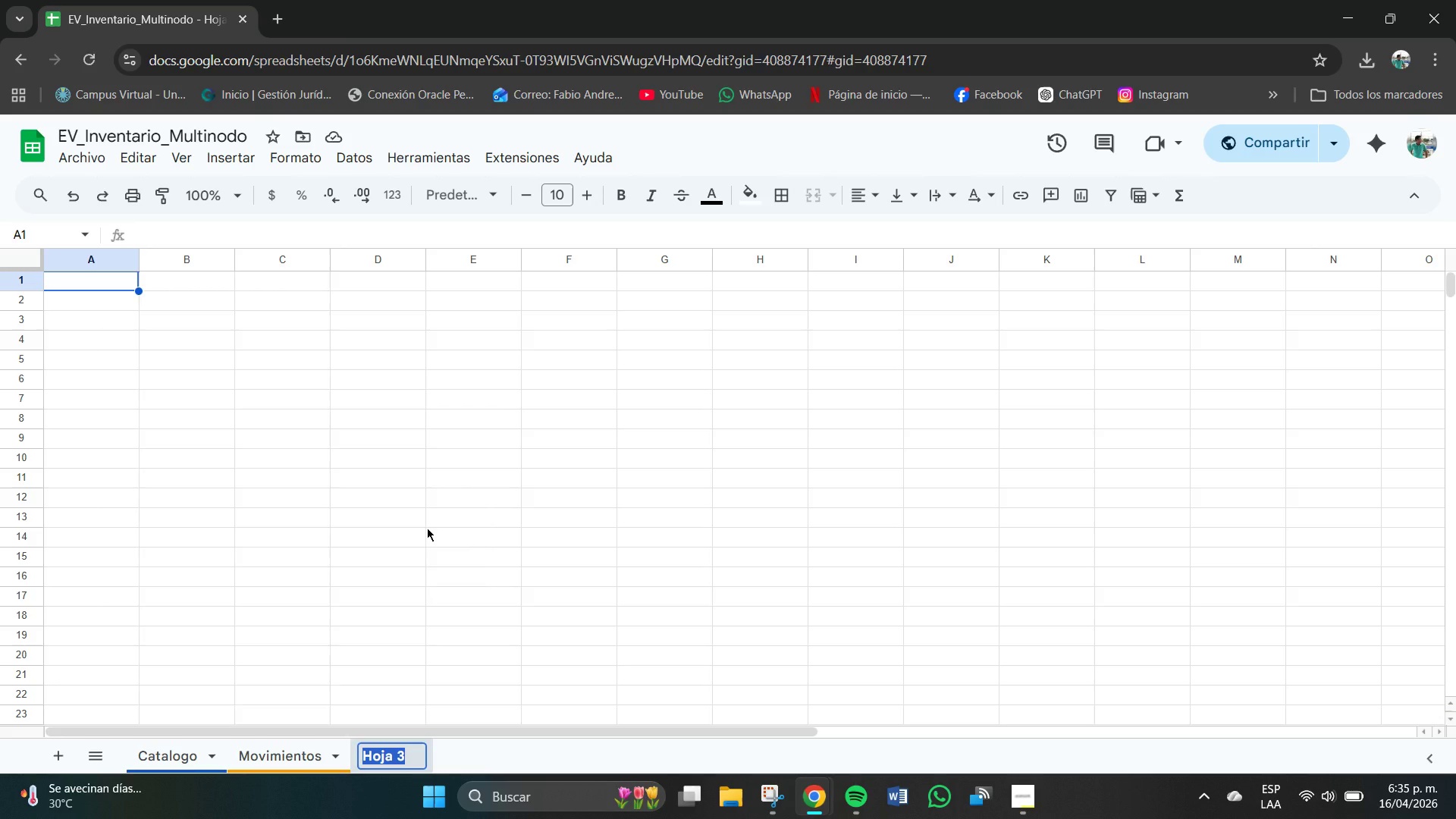 
key(Backspace)
type(Sctik)
key(Backspace)
key(Backspace)
type(ok)
key(Backspace)
type(ck)
key(Backspace)
key(Backspace)
key(Backspace)
key(Backspace)
key(Backspace)
type(tock Actual)
 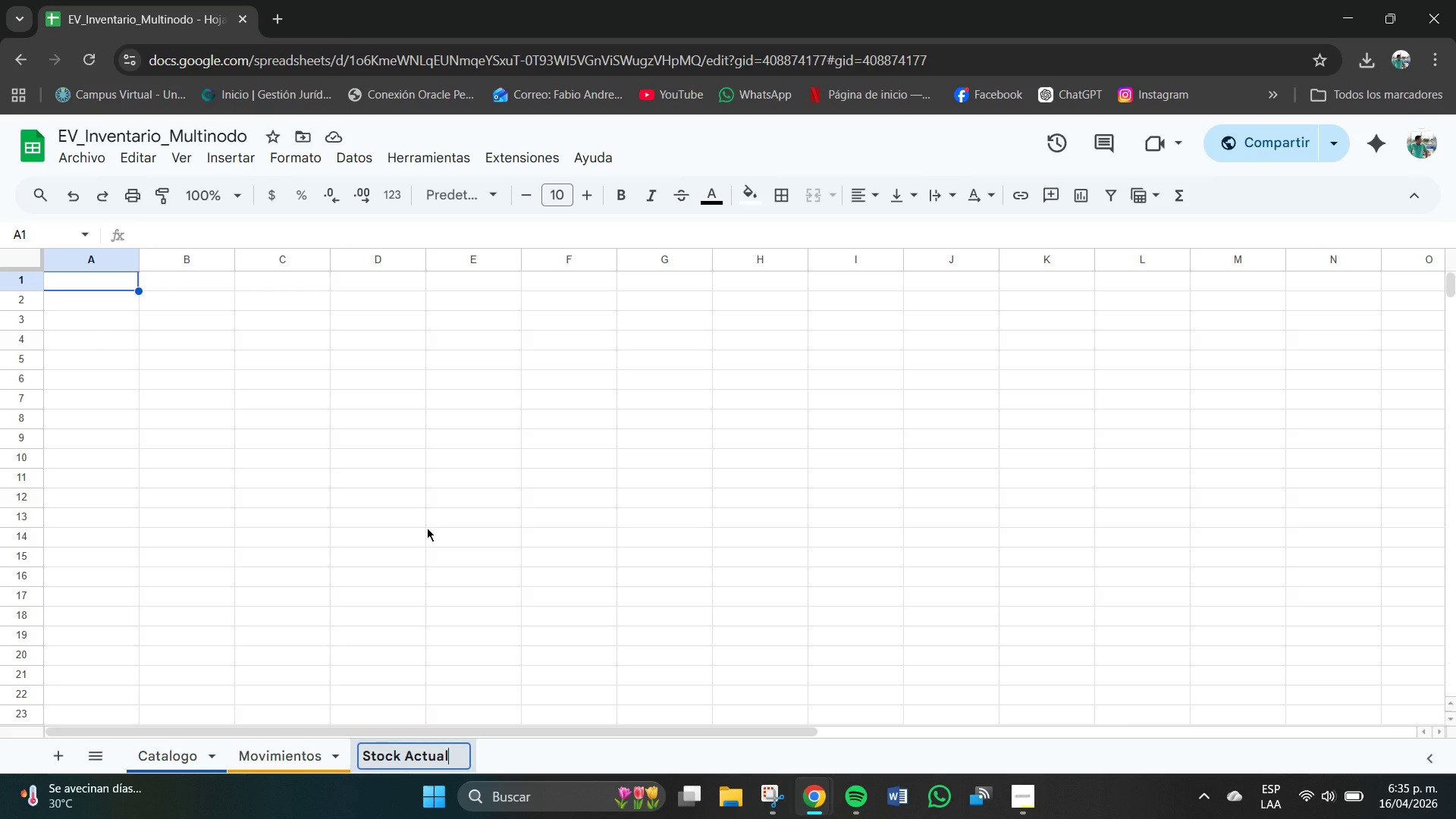 
key(Enter)
 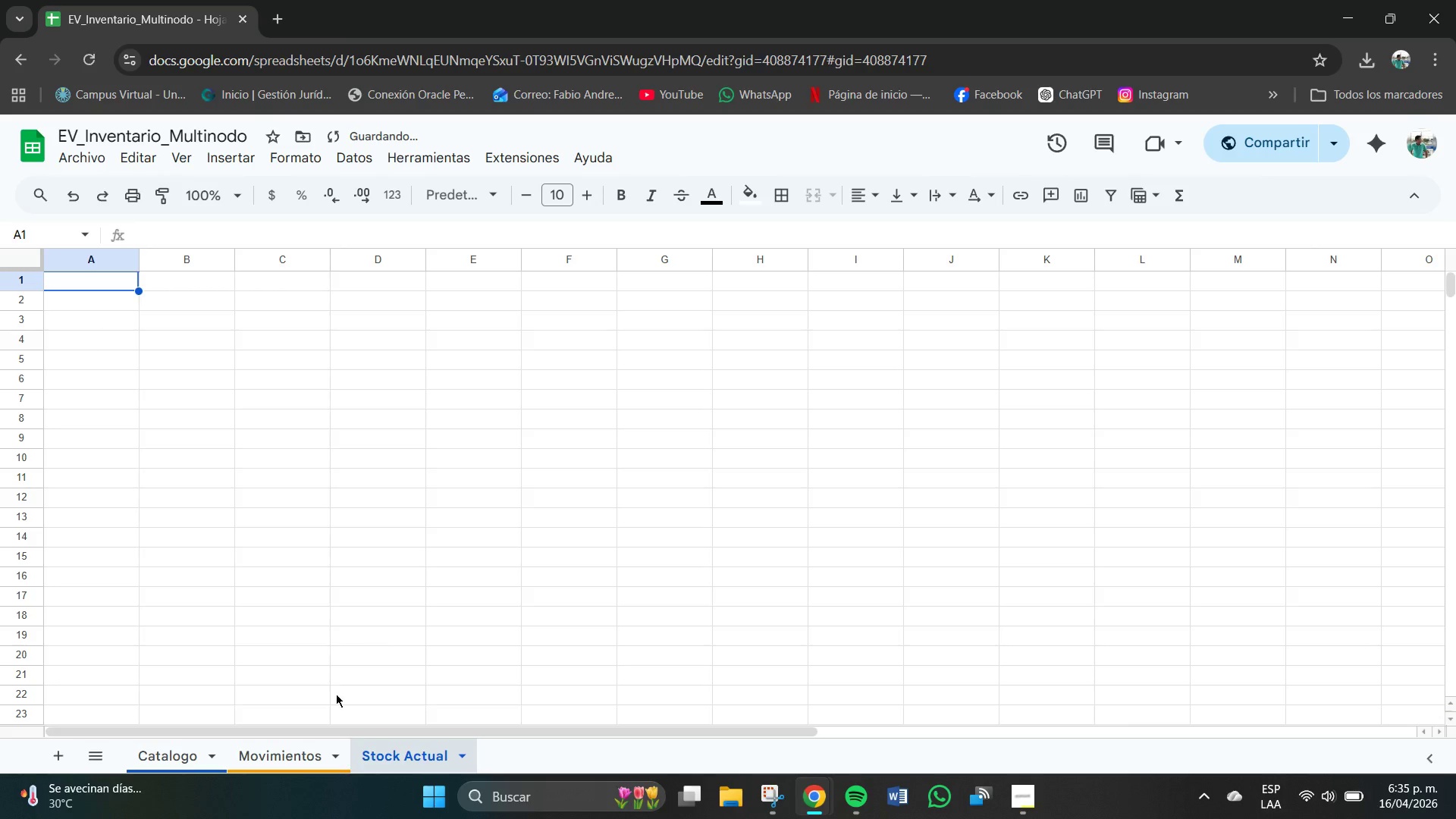 
left_click([310, 766])
 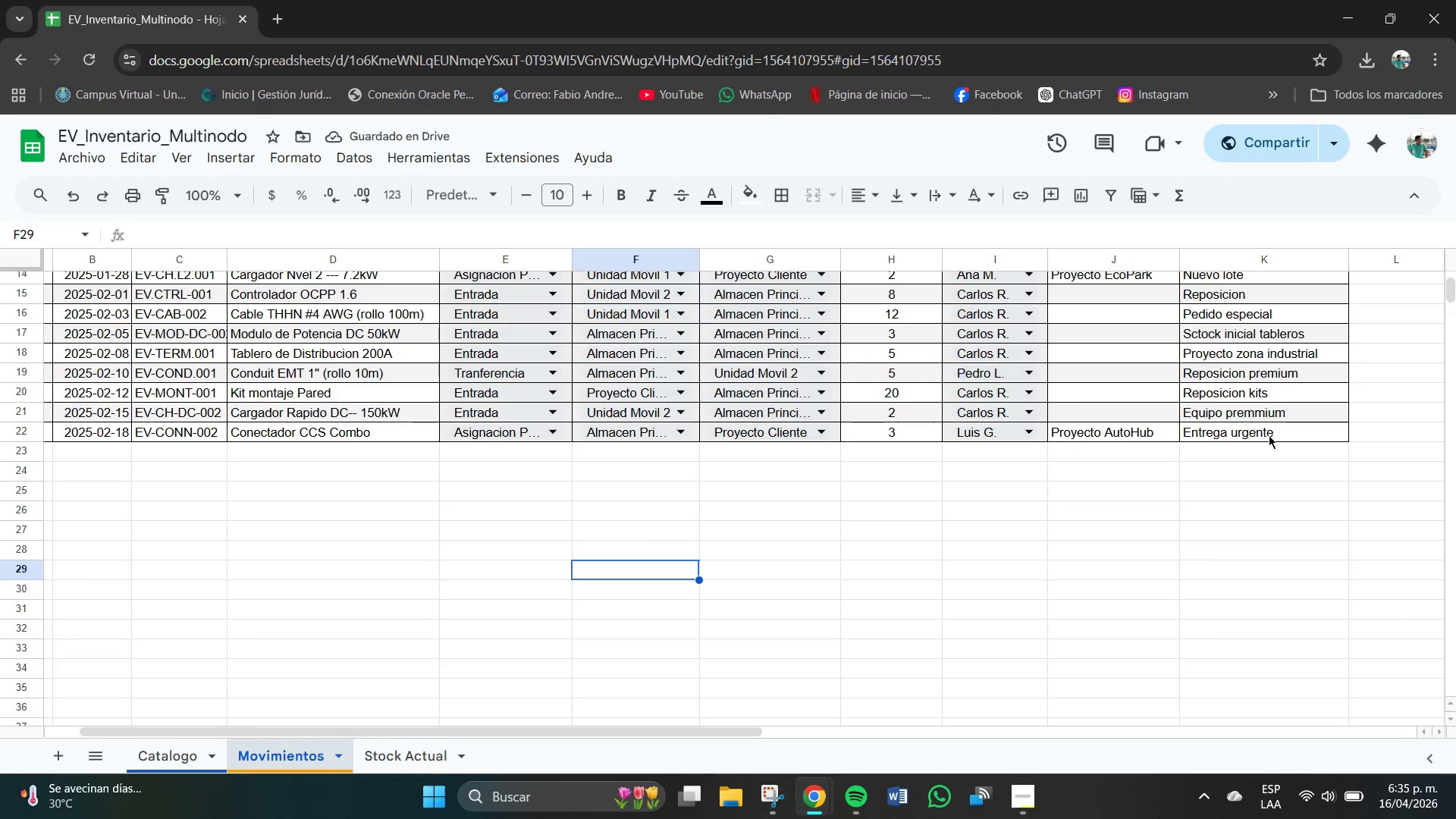 
scroll: coordinate [1304, 441], scroll_direction: up, amount: 2.0
 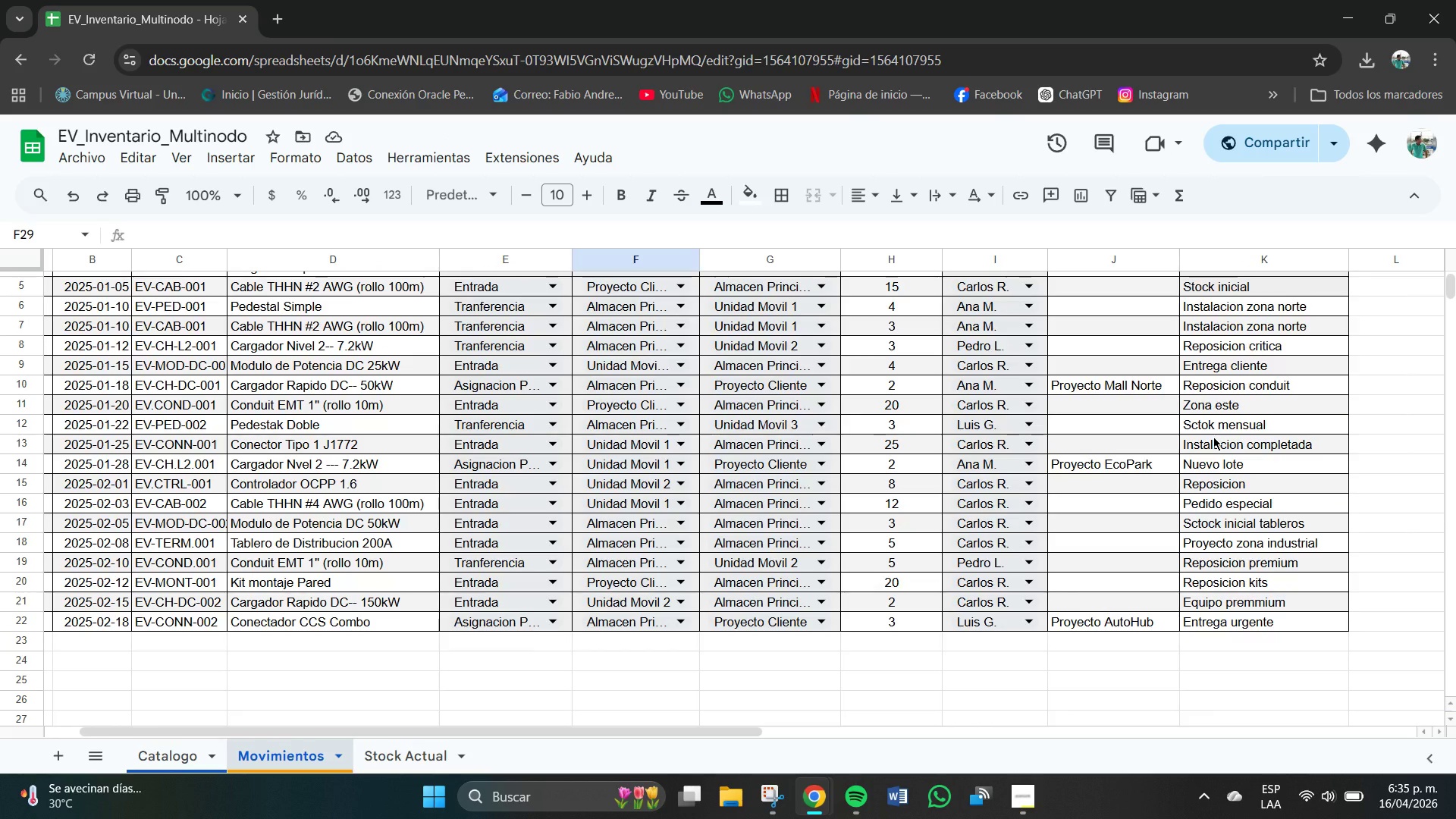 
wait(9.89)
 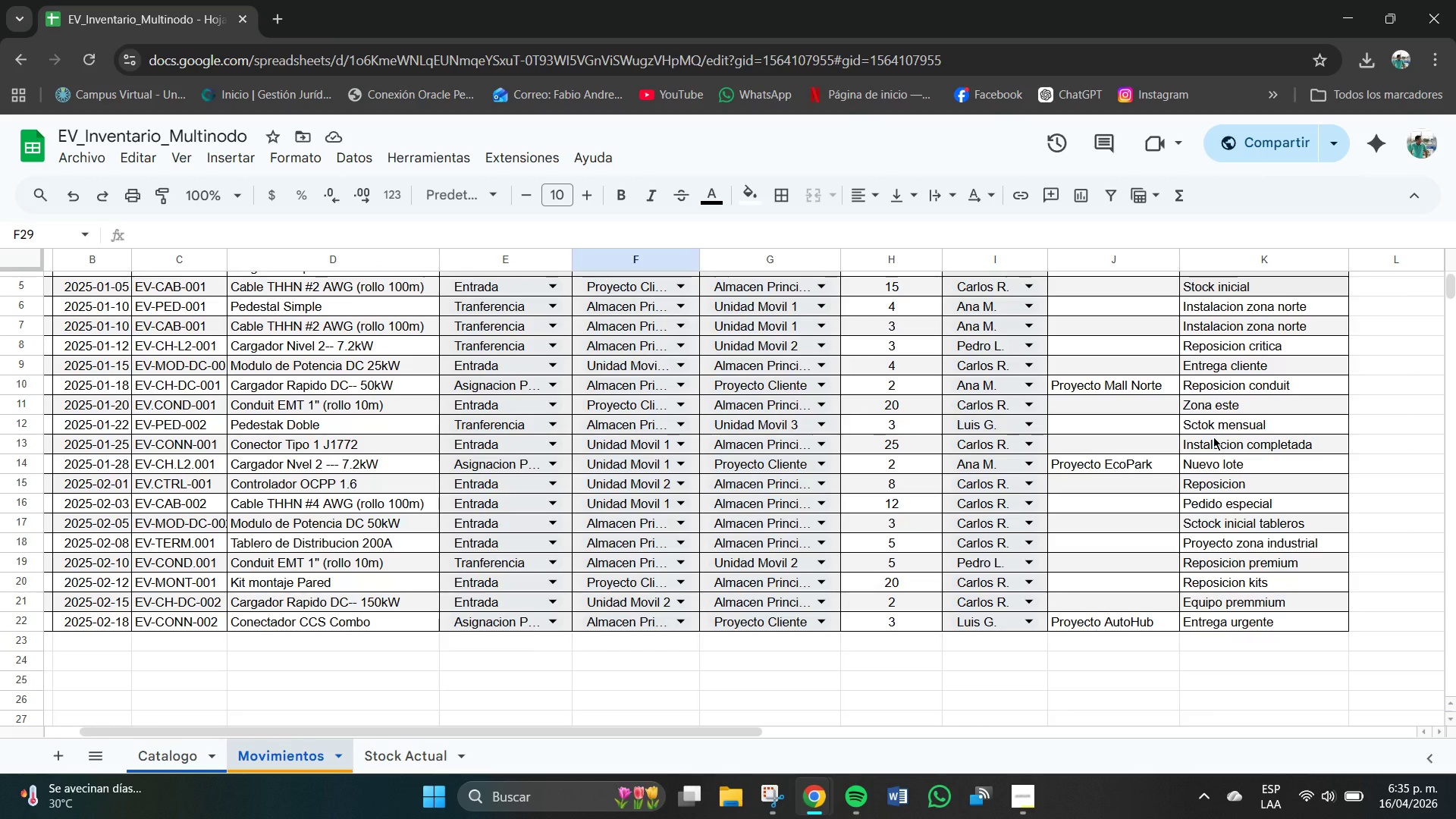 
scroll: coordinate [1222, 393], scroll_direction: up, amount: 3.0
 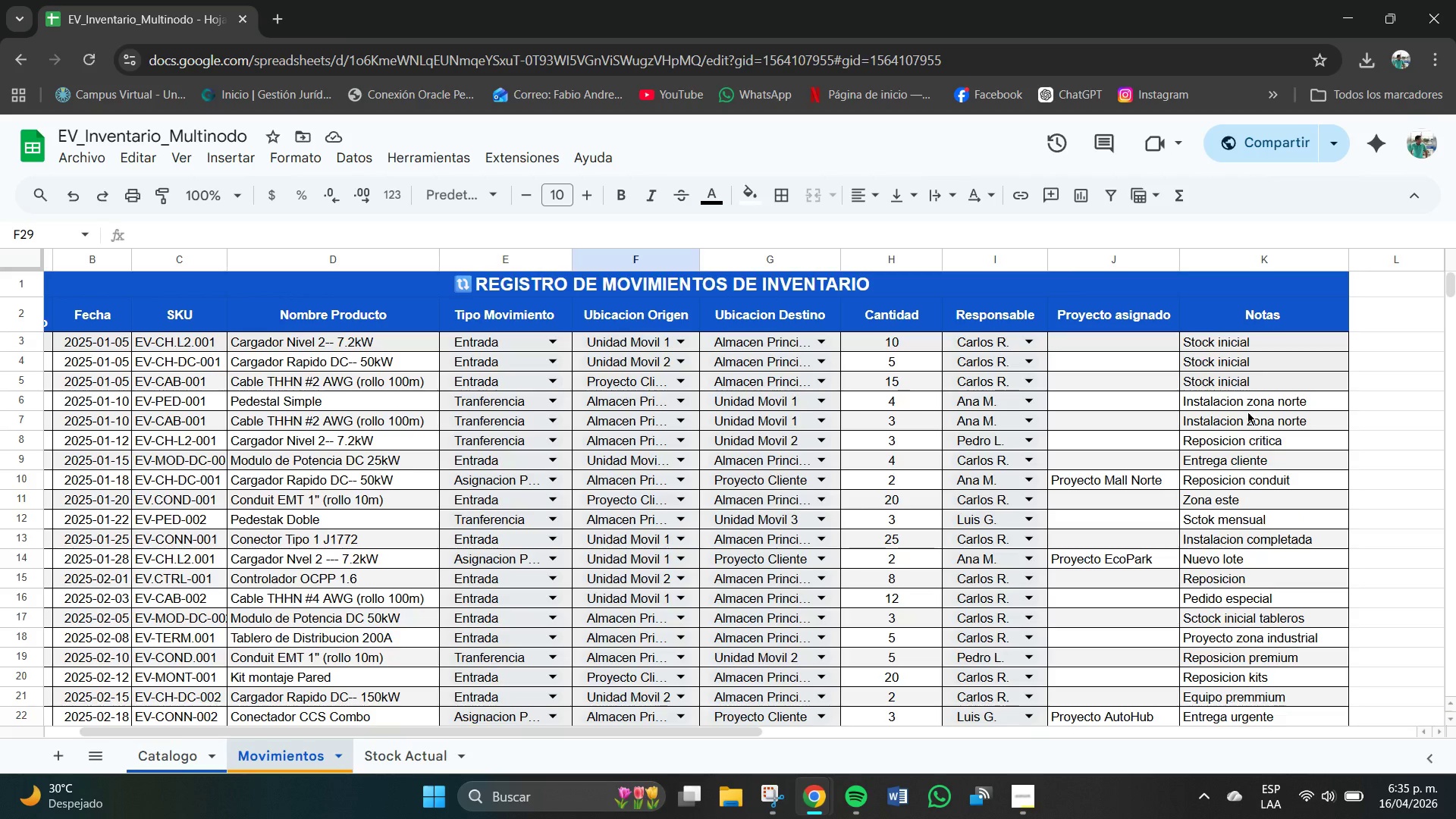 
scroll: coordinate [1288, 582], scroll_direction: down, amount: 2.0
 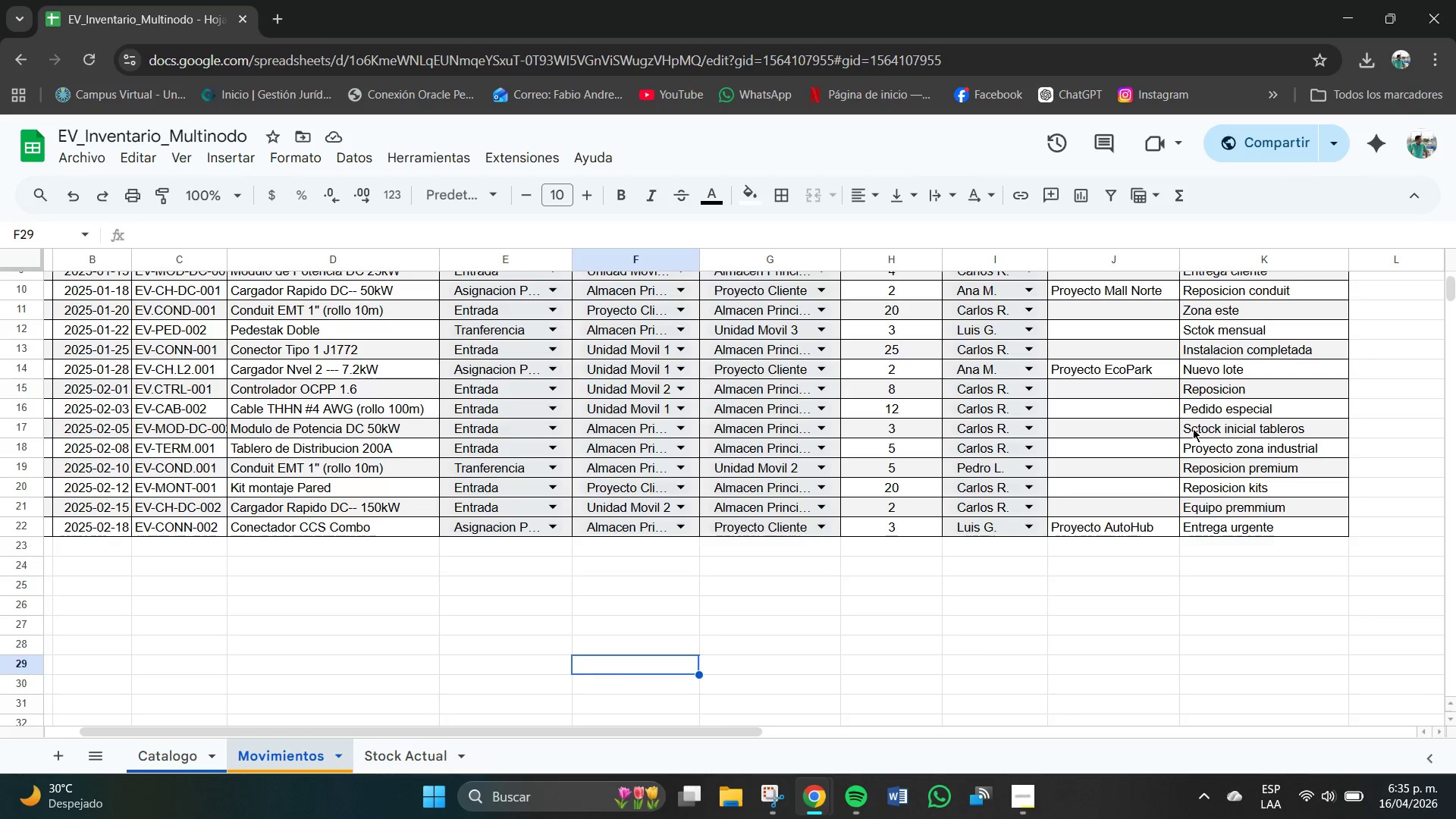 
double_click([1196, 429])
 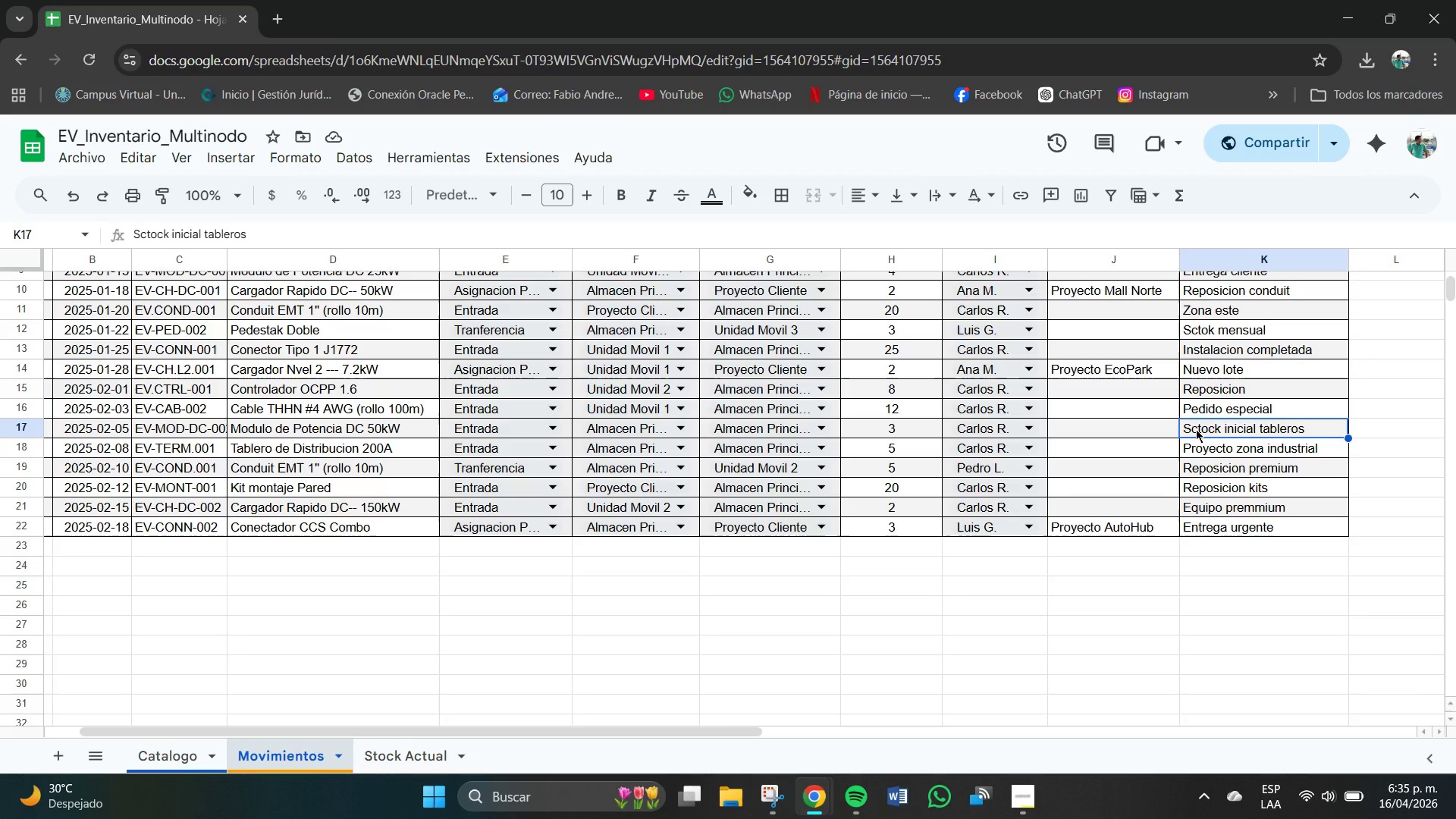 
triple_click([1196, 429])
 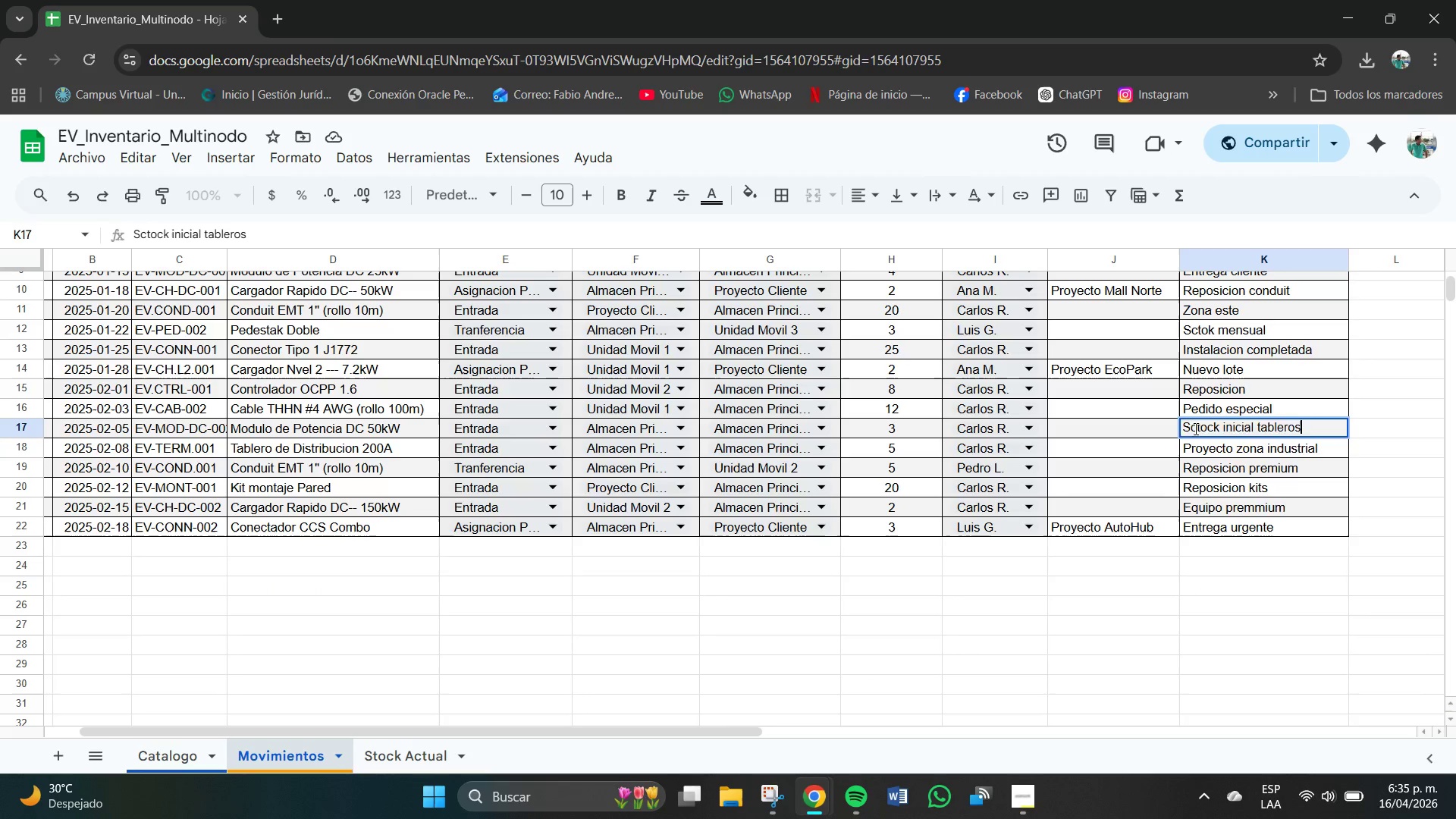 
triple_click([1196, 429])
 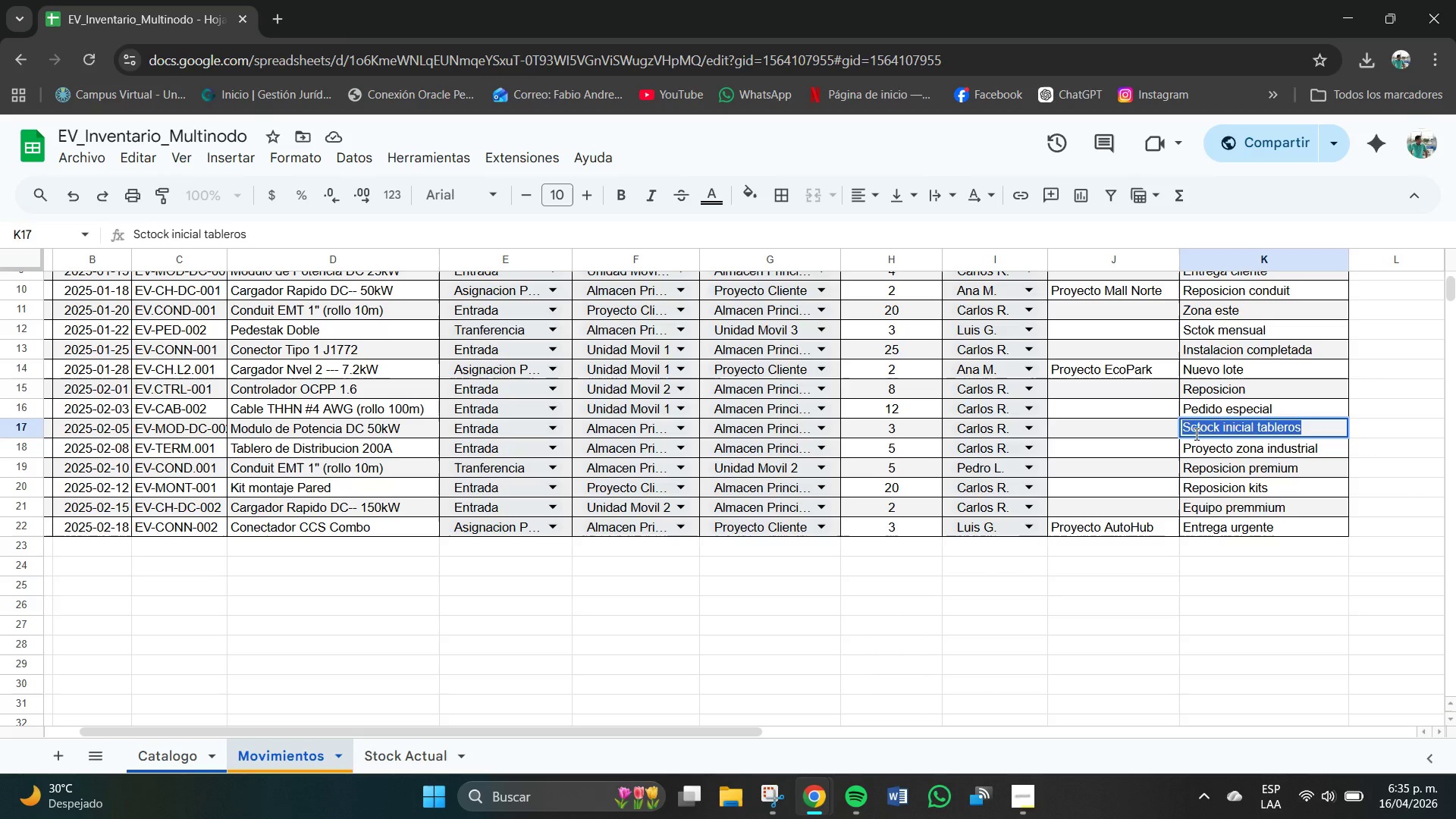 
left_click([1195, 425])
 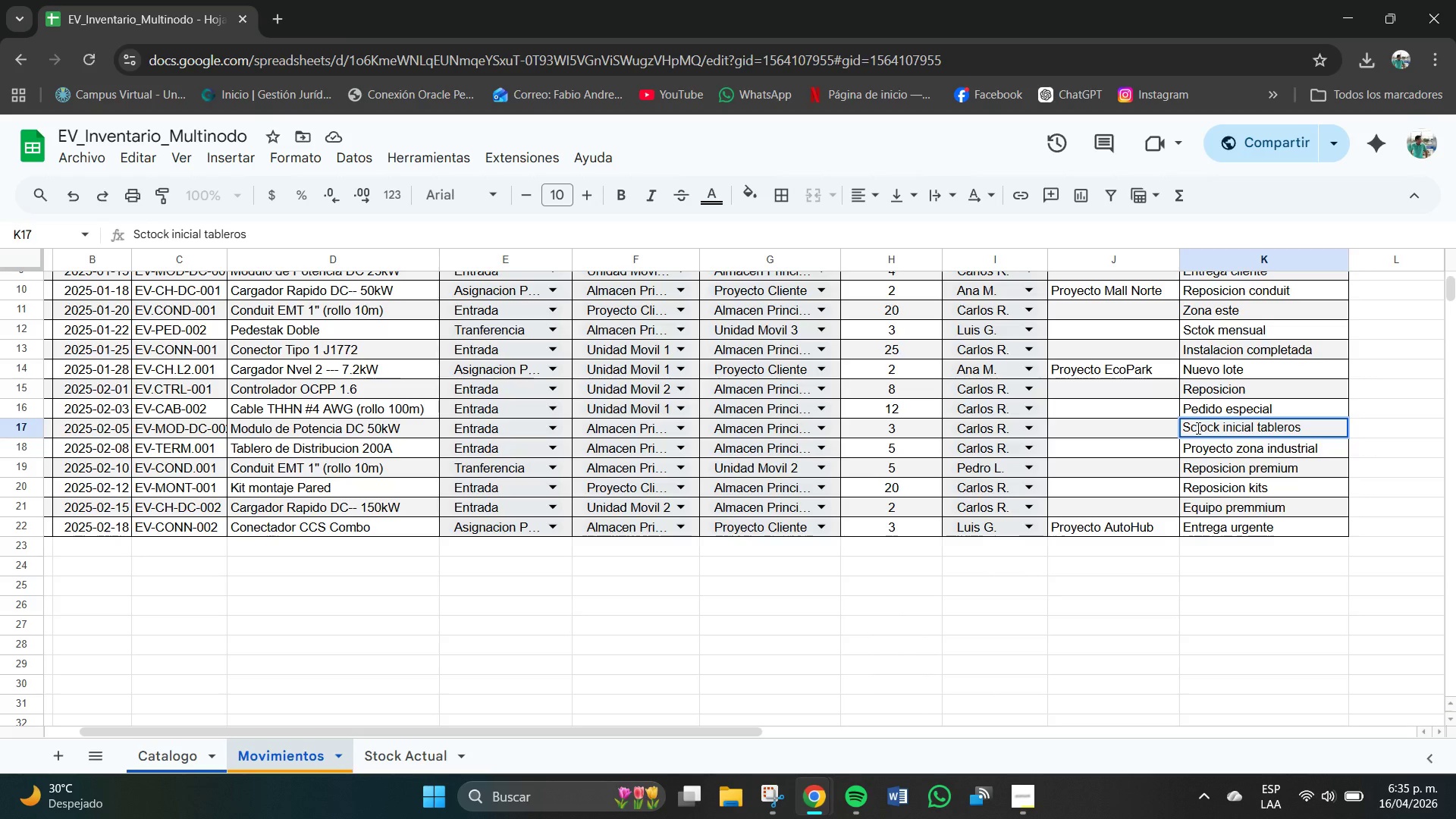 
key(Backspace)
 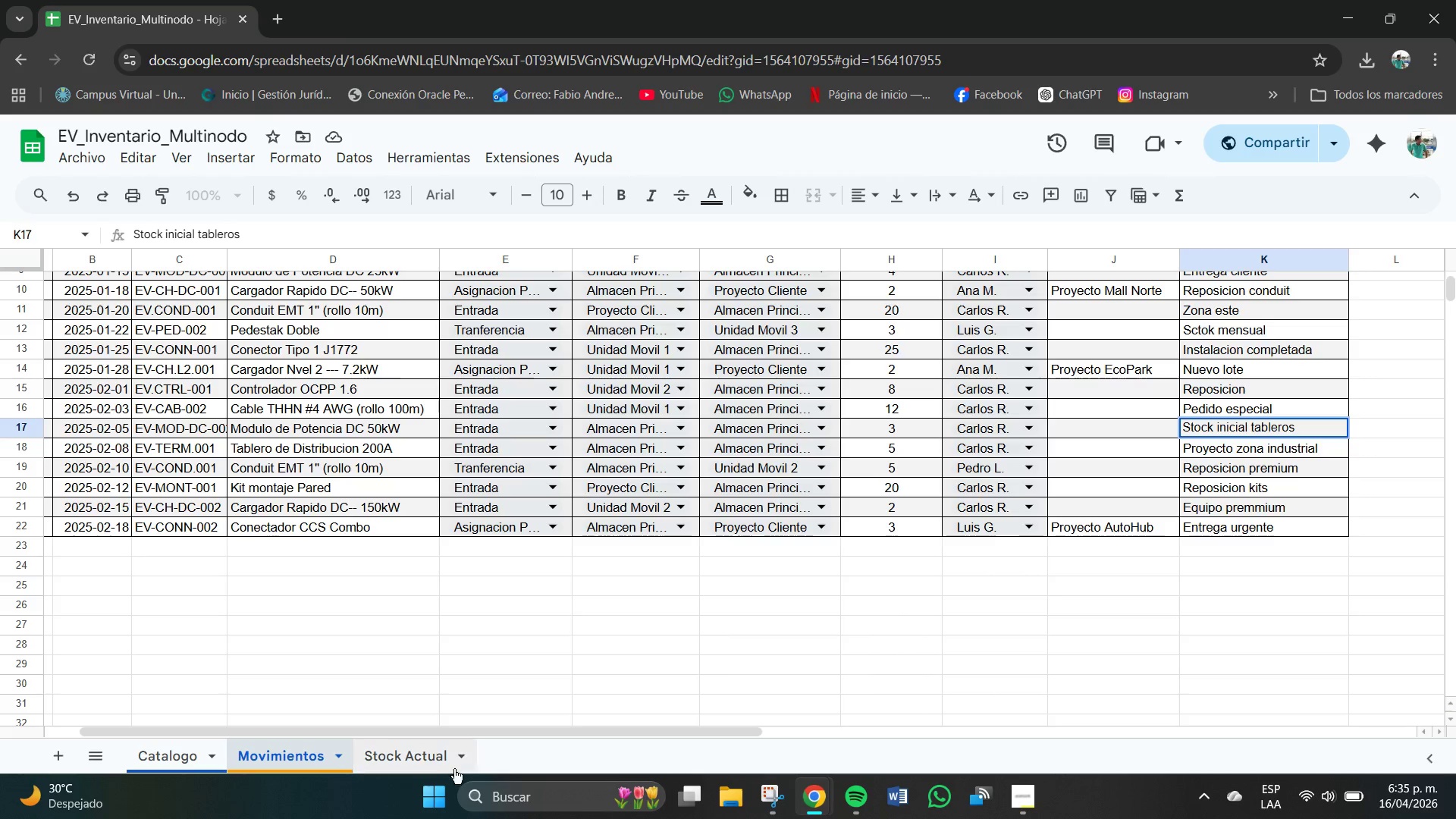 
left_click([410, 756])
 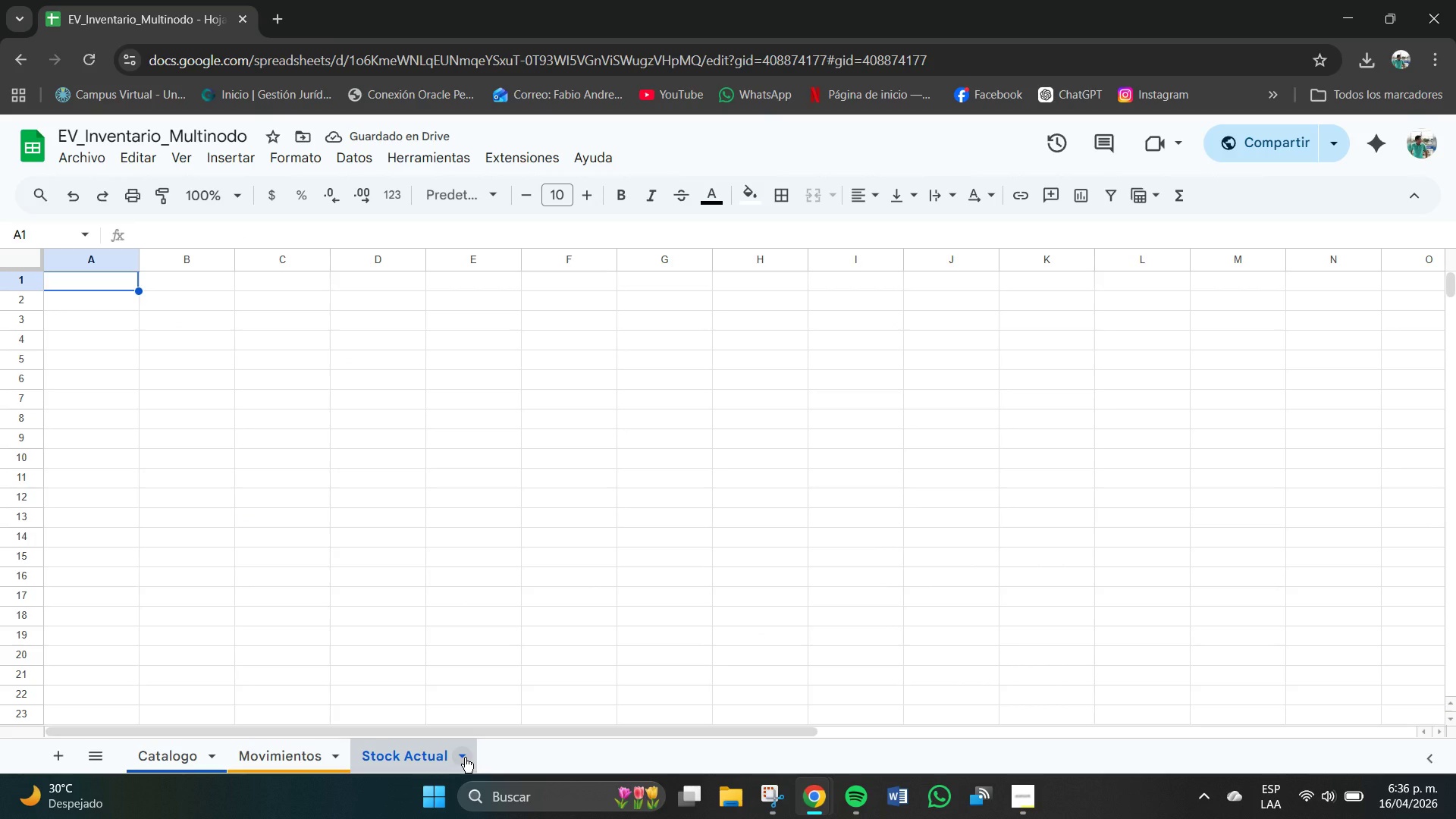 
left_click([465, 758])
 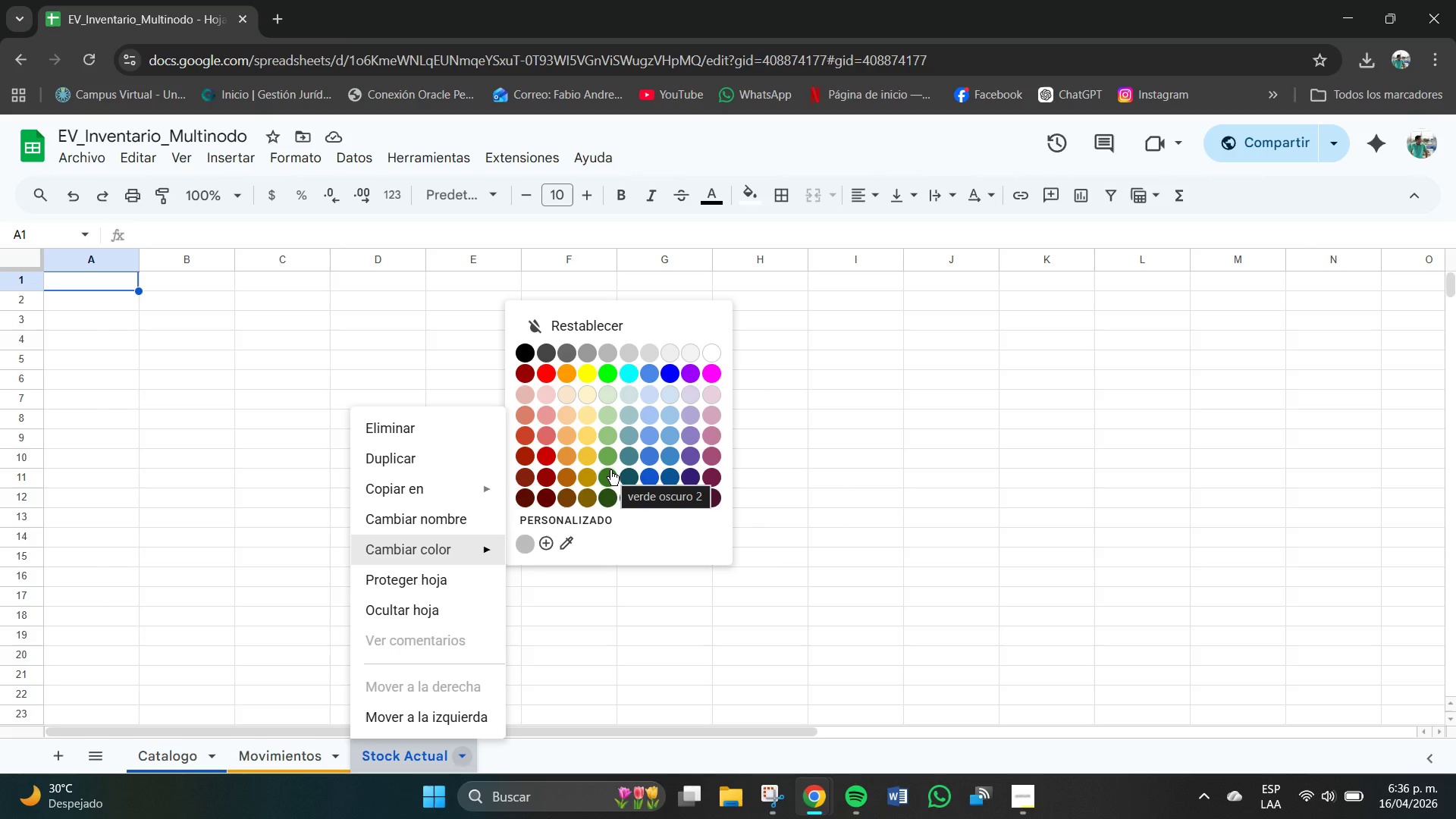 
wait(6.23)
 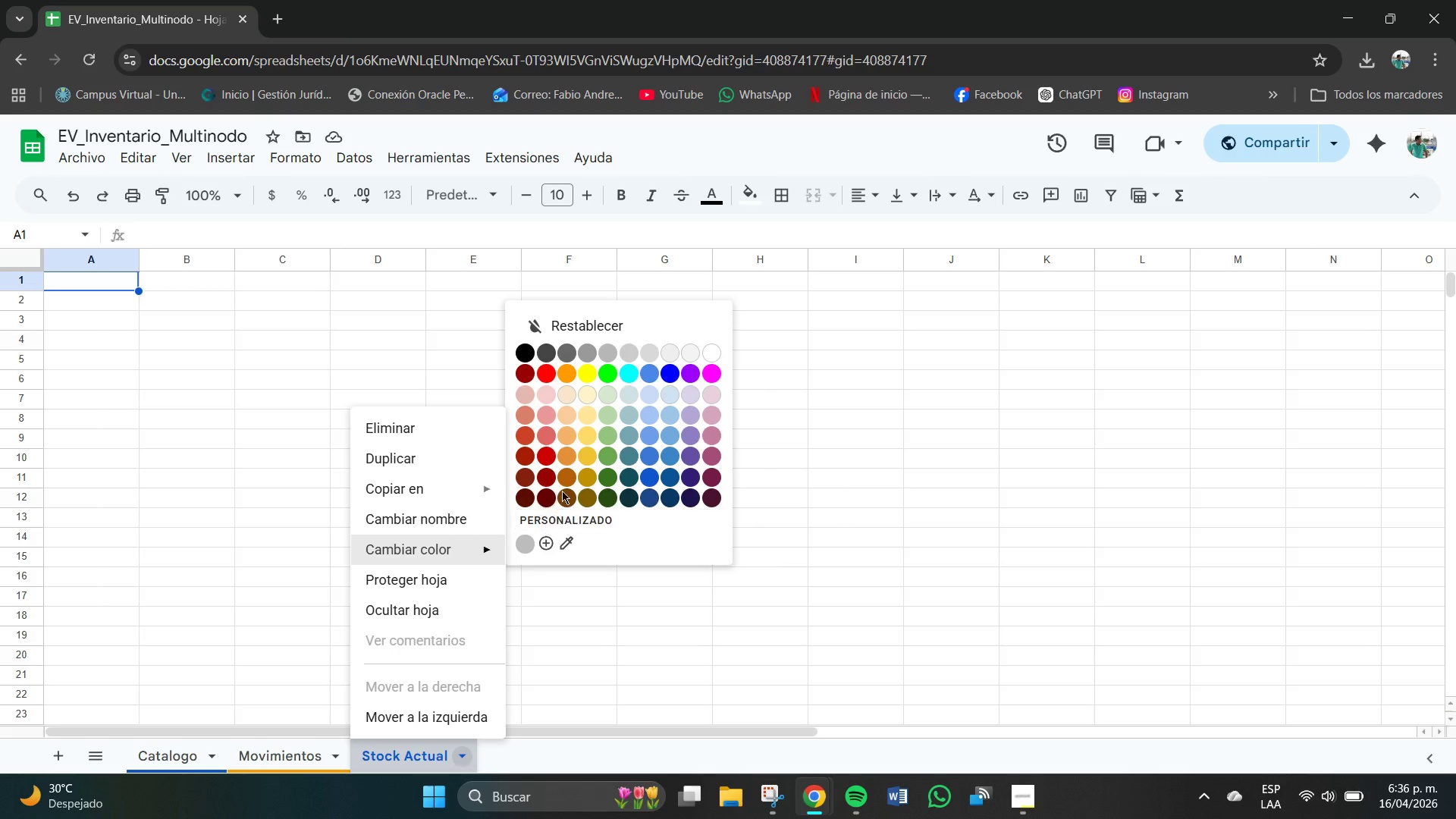 
left_click([607, 374])
 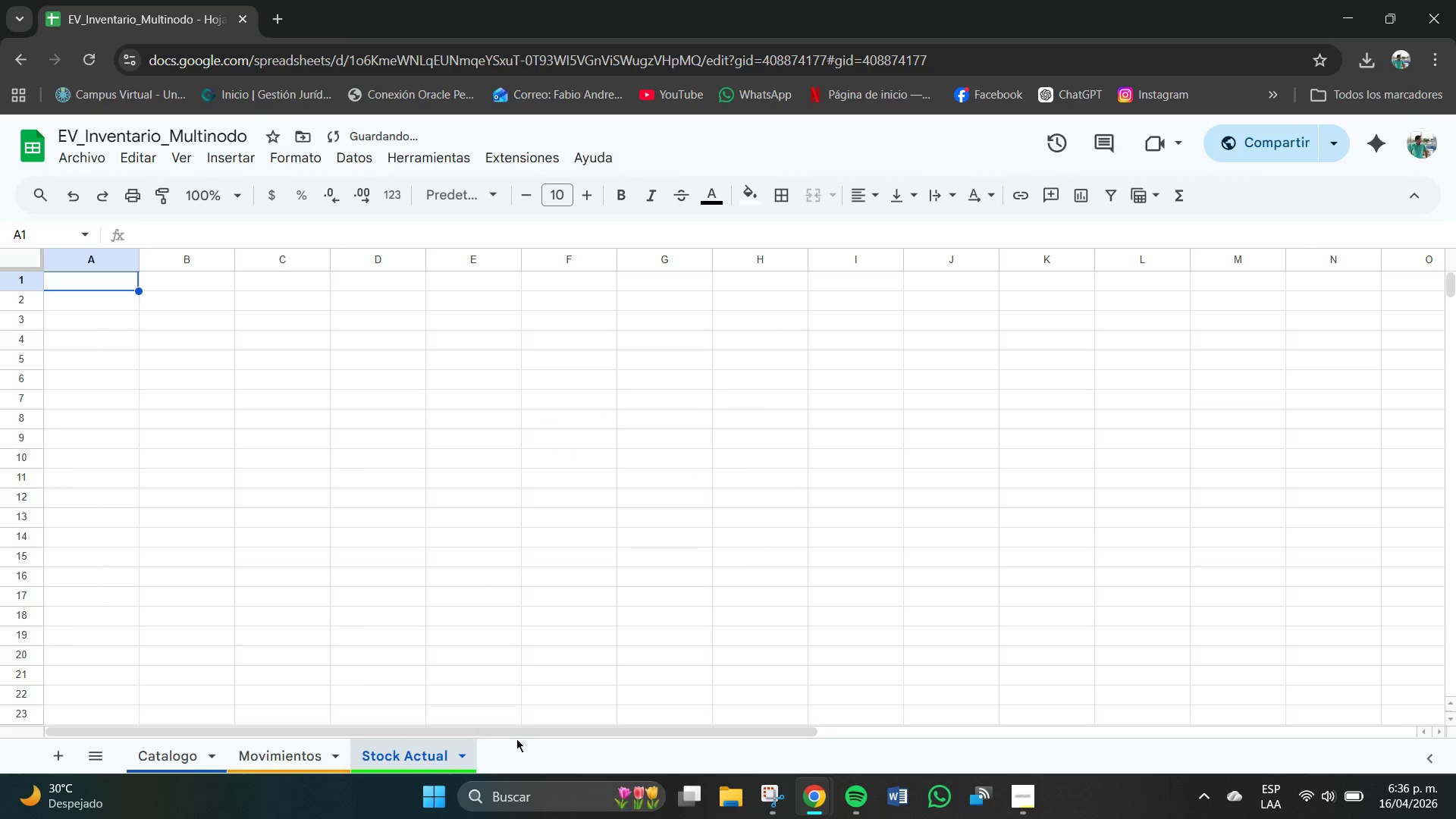 
left_click([516, 740])
 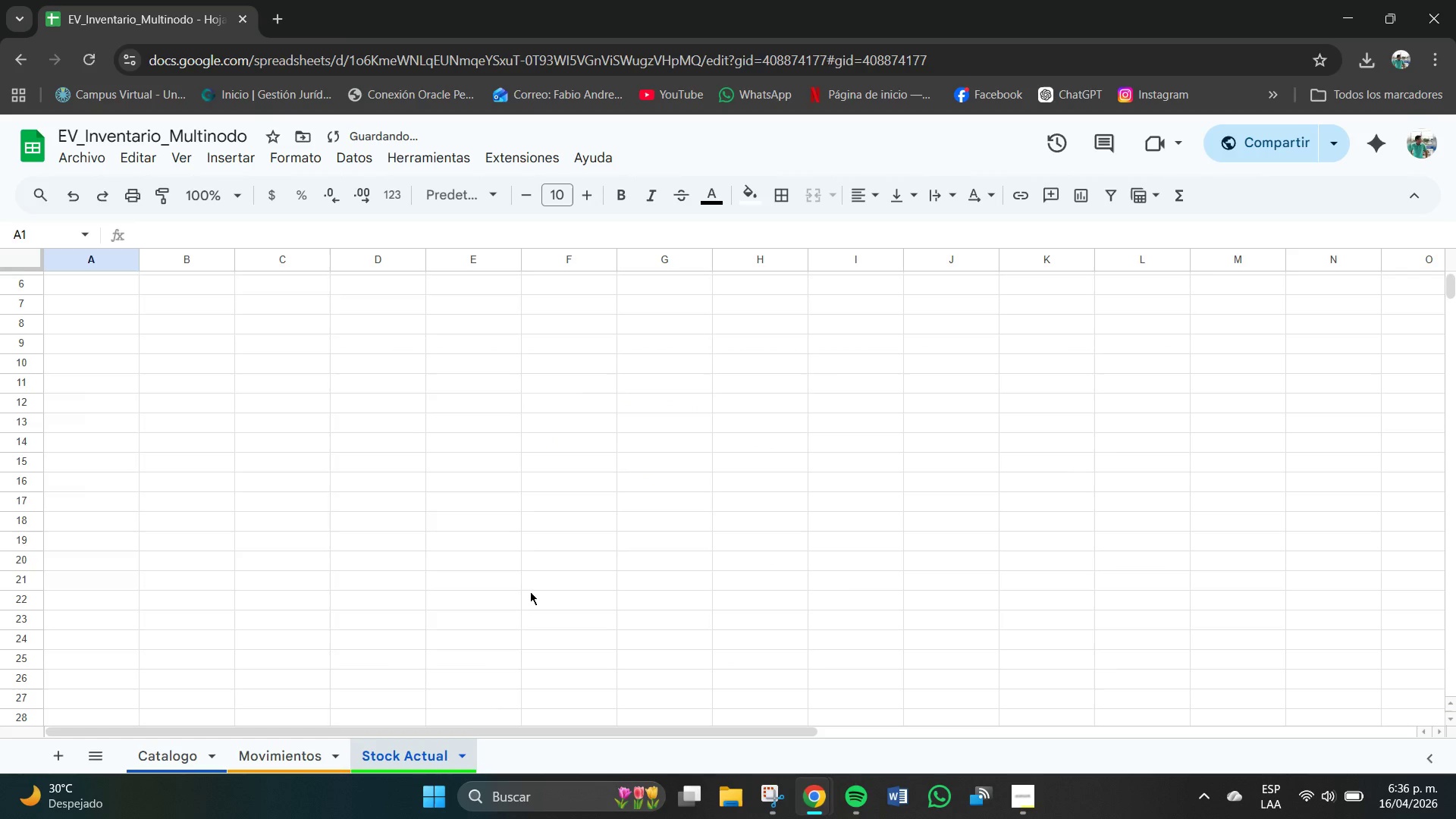 
scroll: coordinate [530, 592], scroll_direction: none, amount: 0.0
 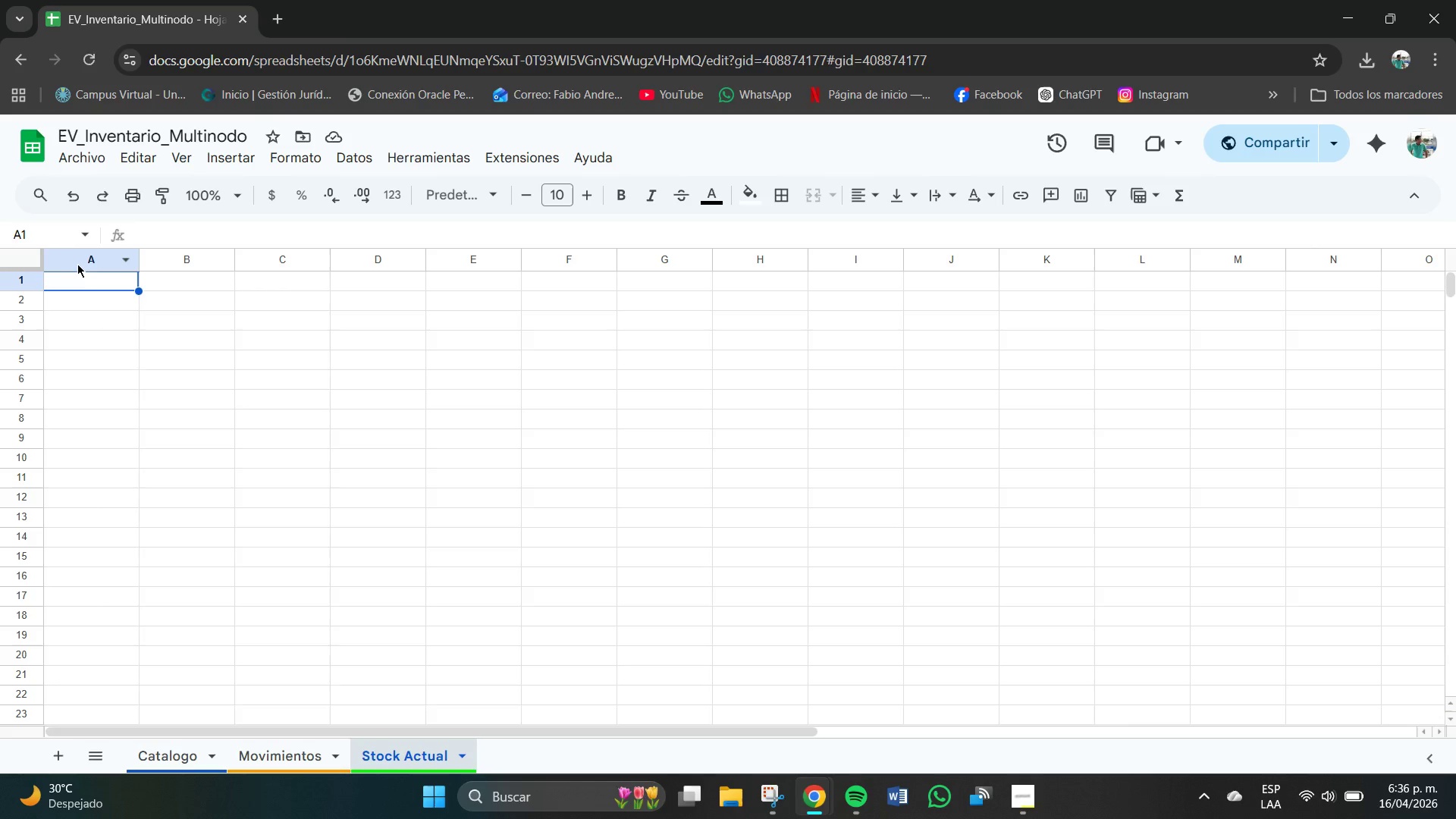 
wait(20.16)
 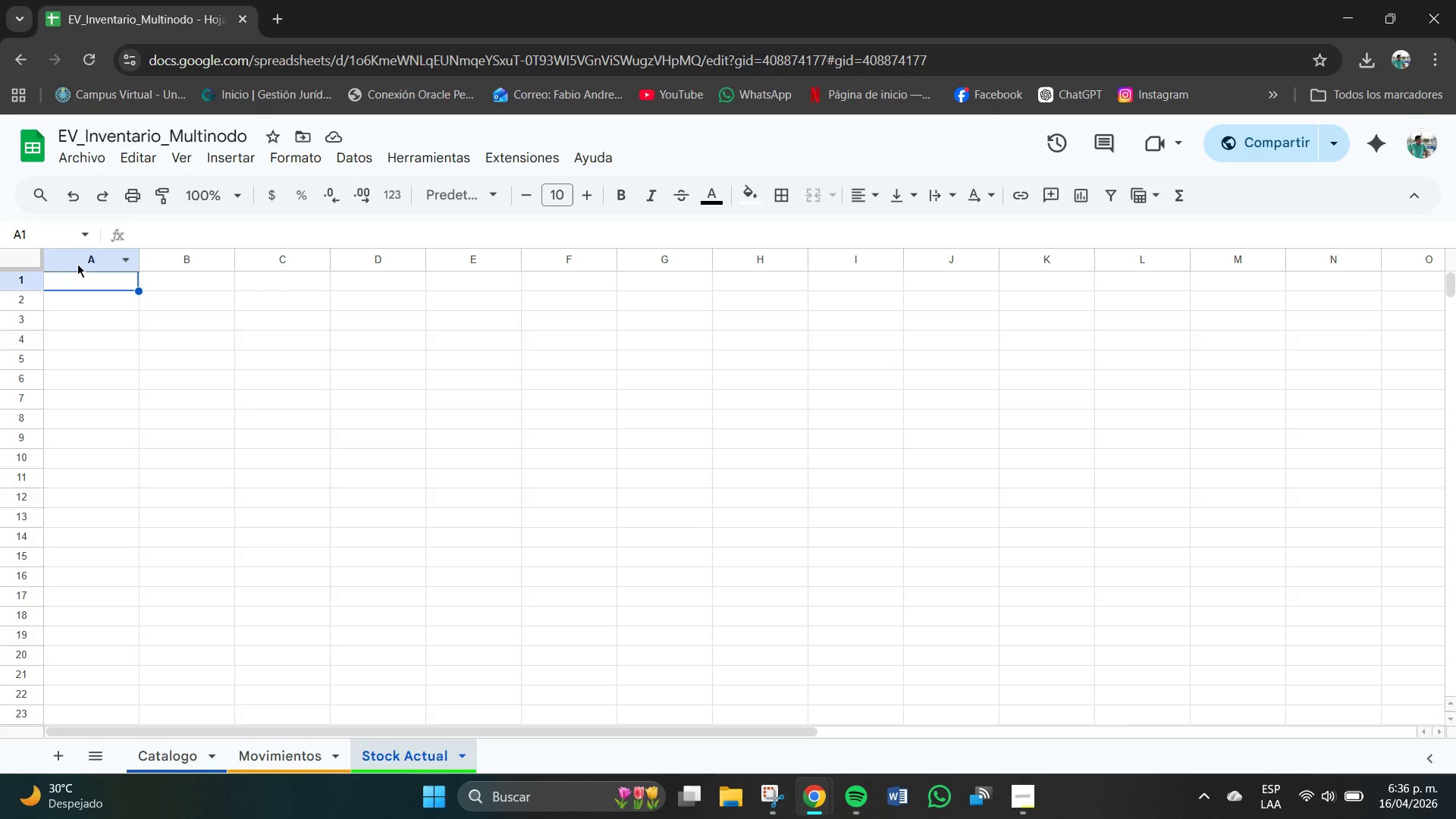 
left_click_drag(start_coordinate=[89, 290], to_coordinate=[95, 282])
 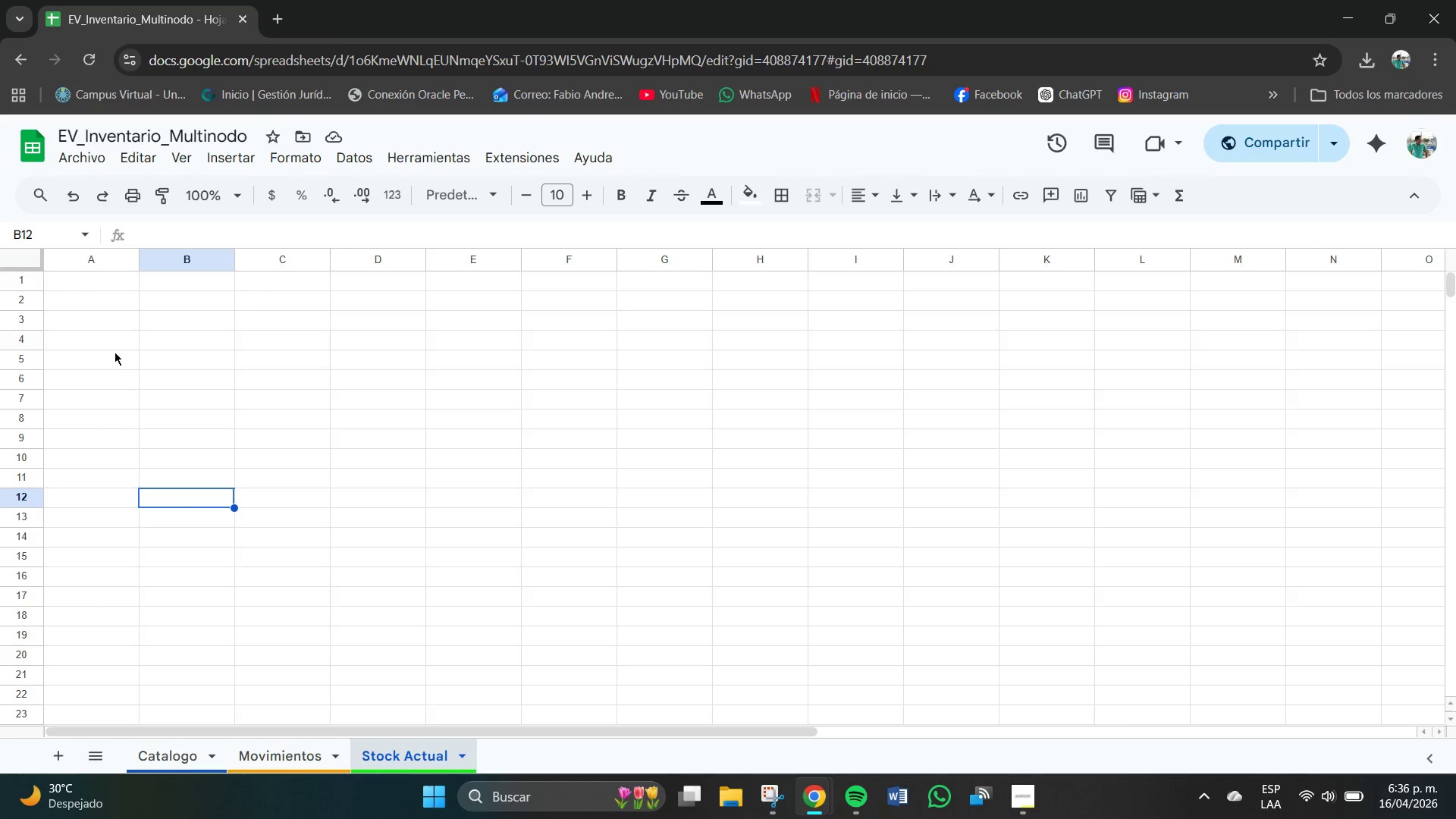 
left_click_drag(start_coordinate=[105, 278], to_coordinate=[1166, 284])
 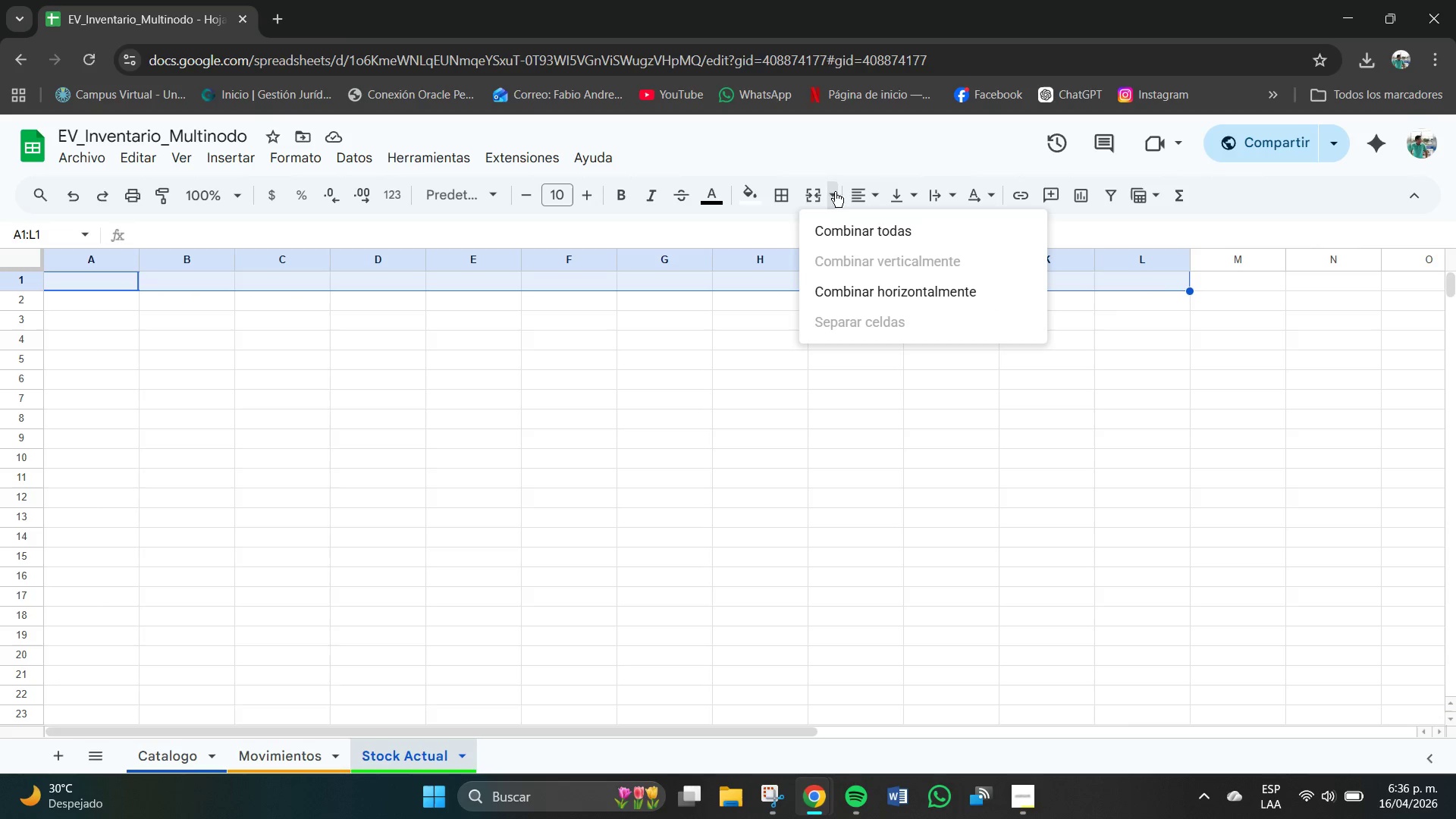 
double_click([843, 240])
 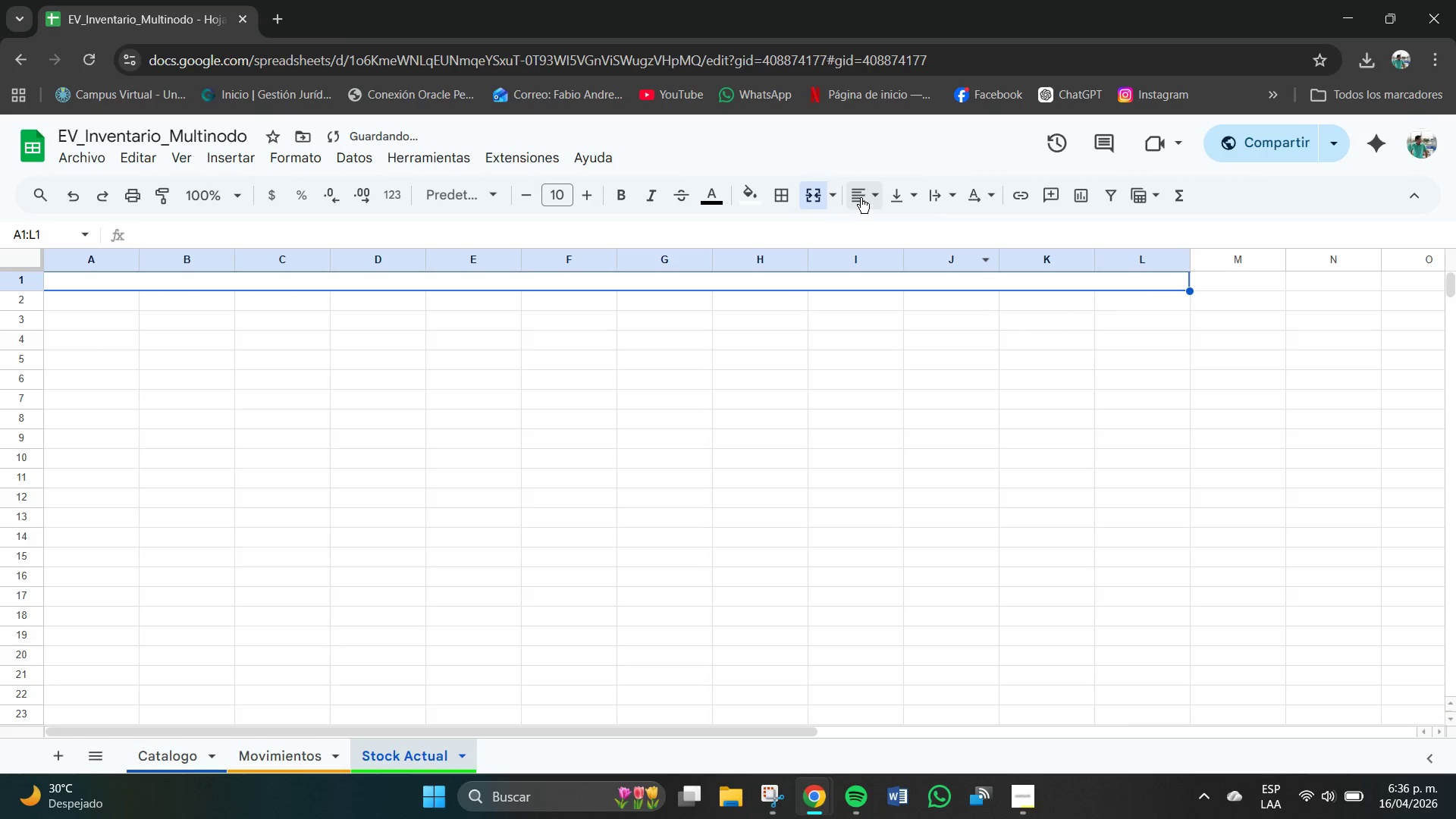 
triple_click([863, 197])
 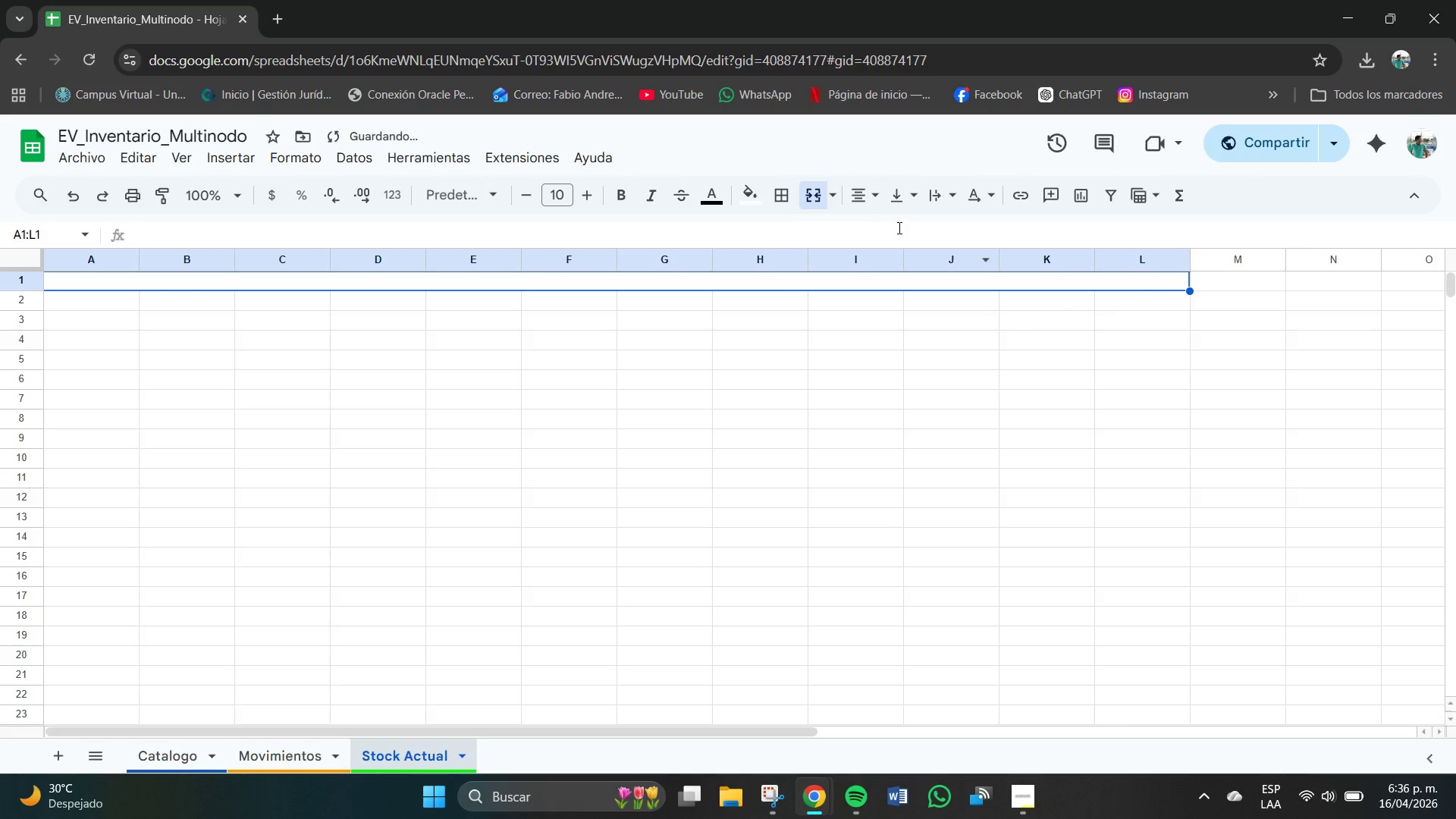 
double_click([904, 200])
 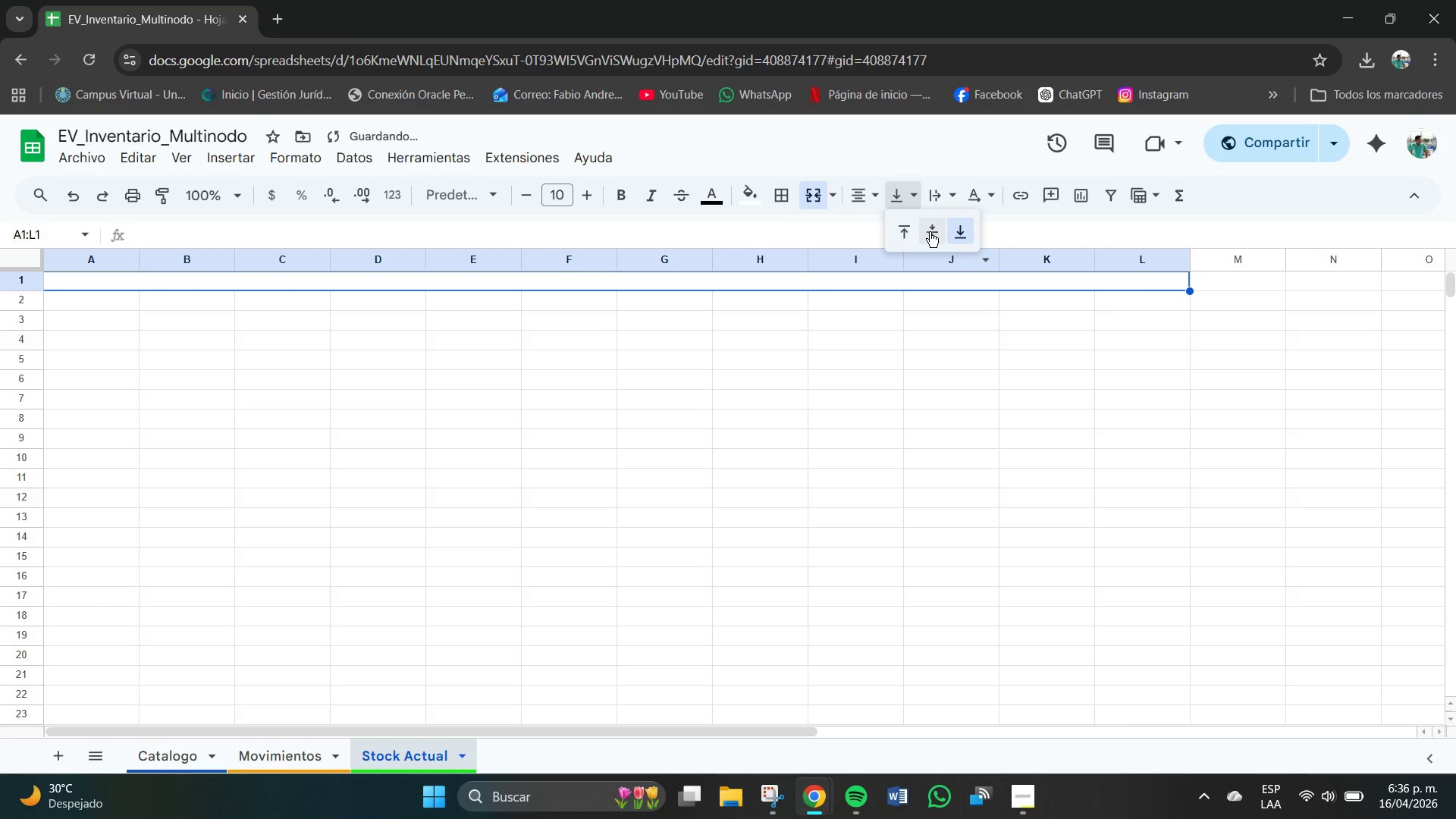 
triple_click([935, 234])
 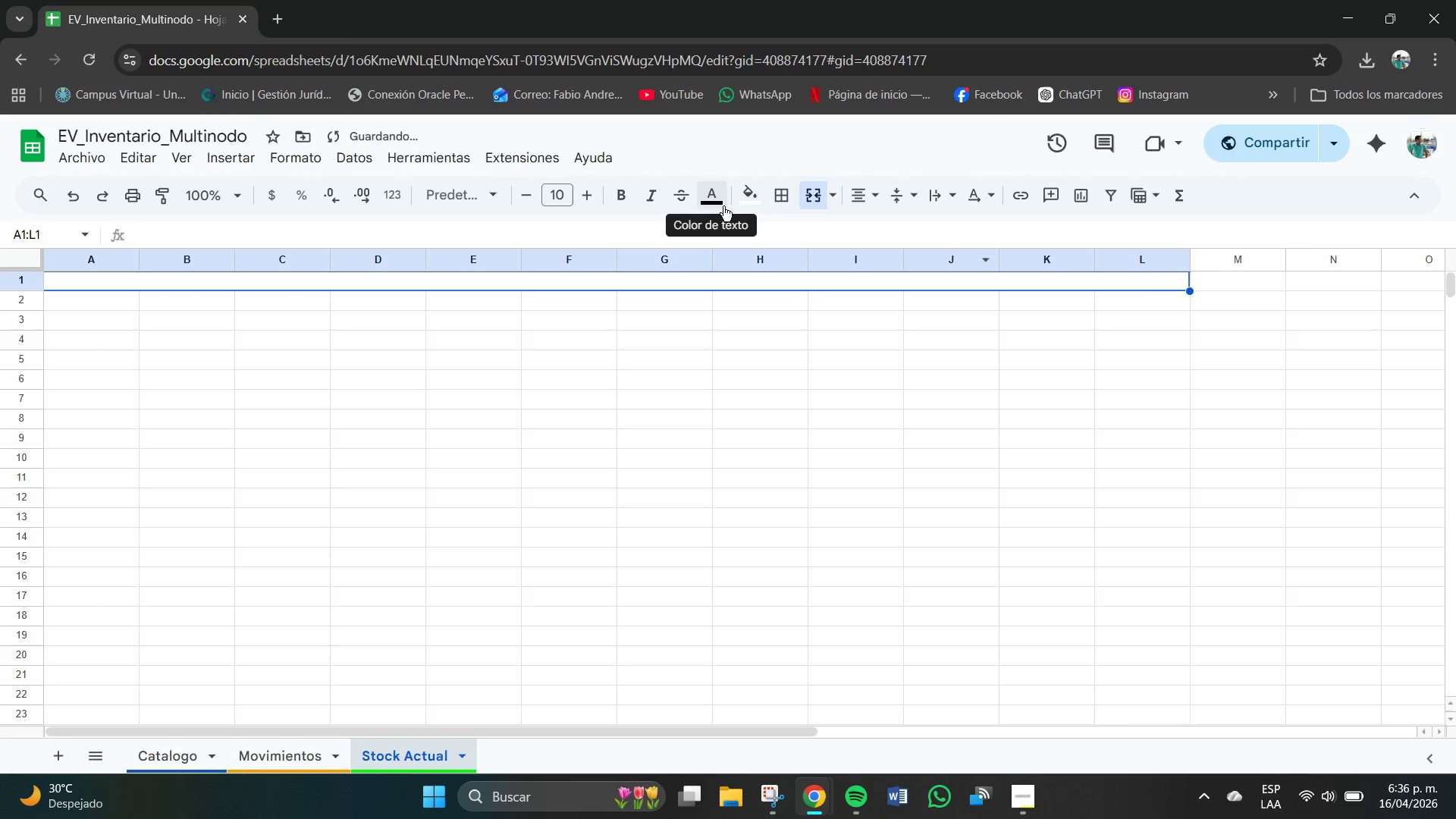 
left_click([721, 201])
 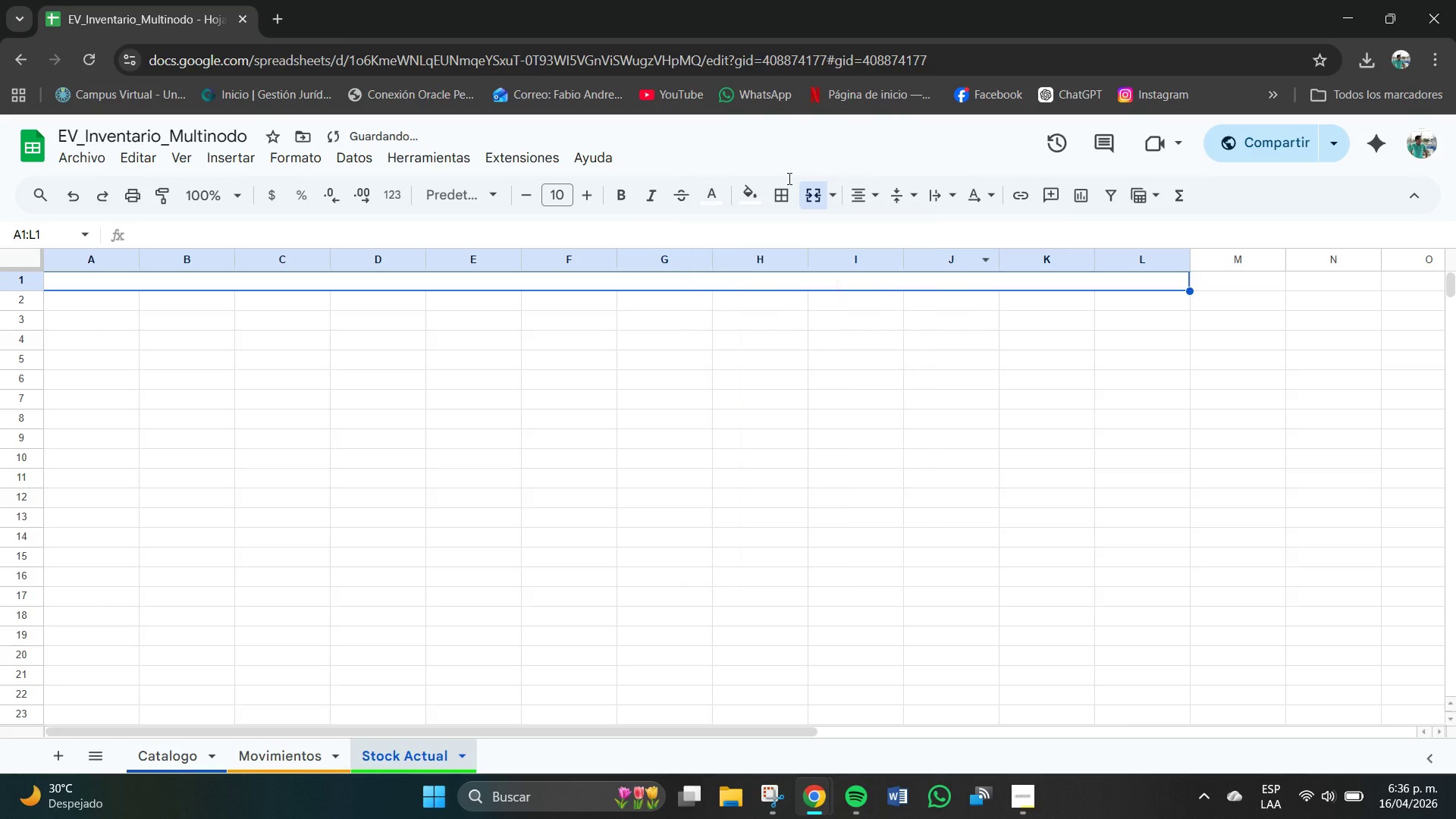 
left_click([746, 193])
 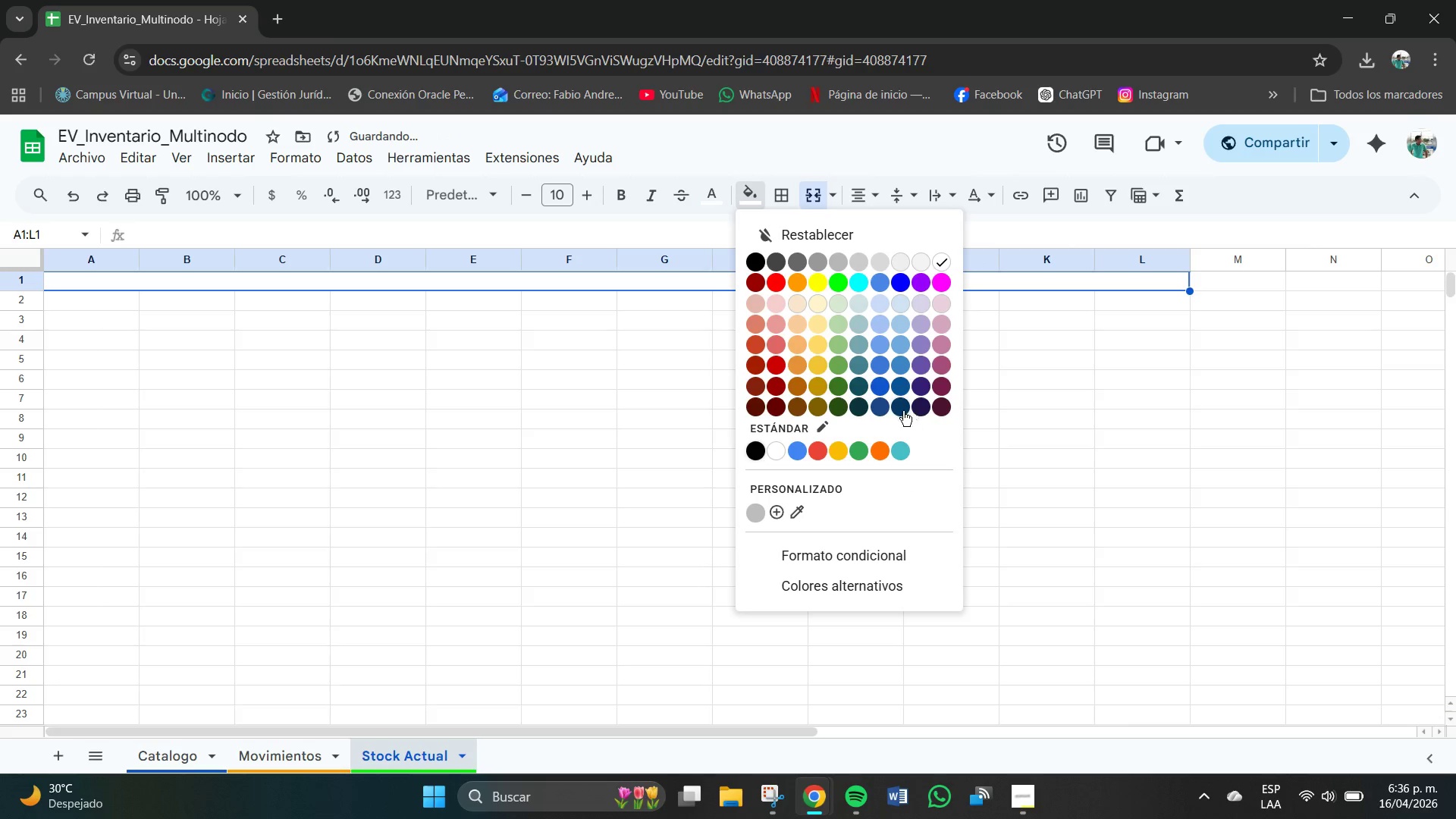 
left_click([882, 400])
 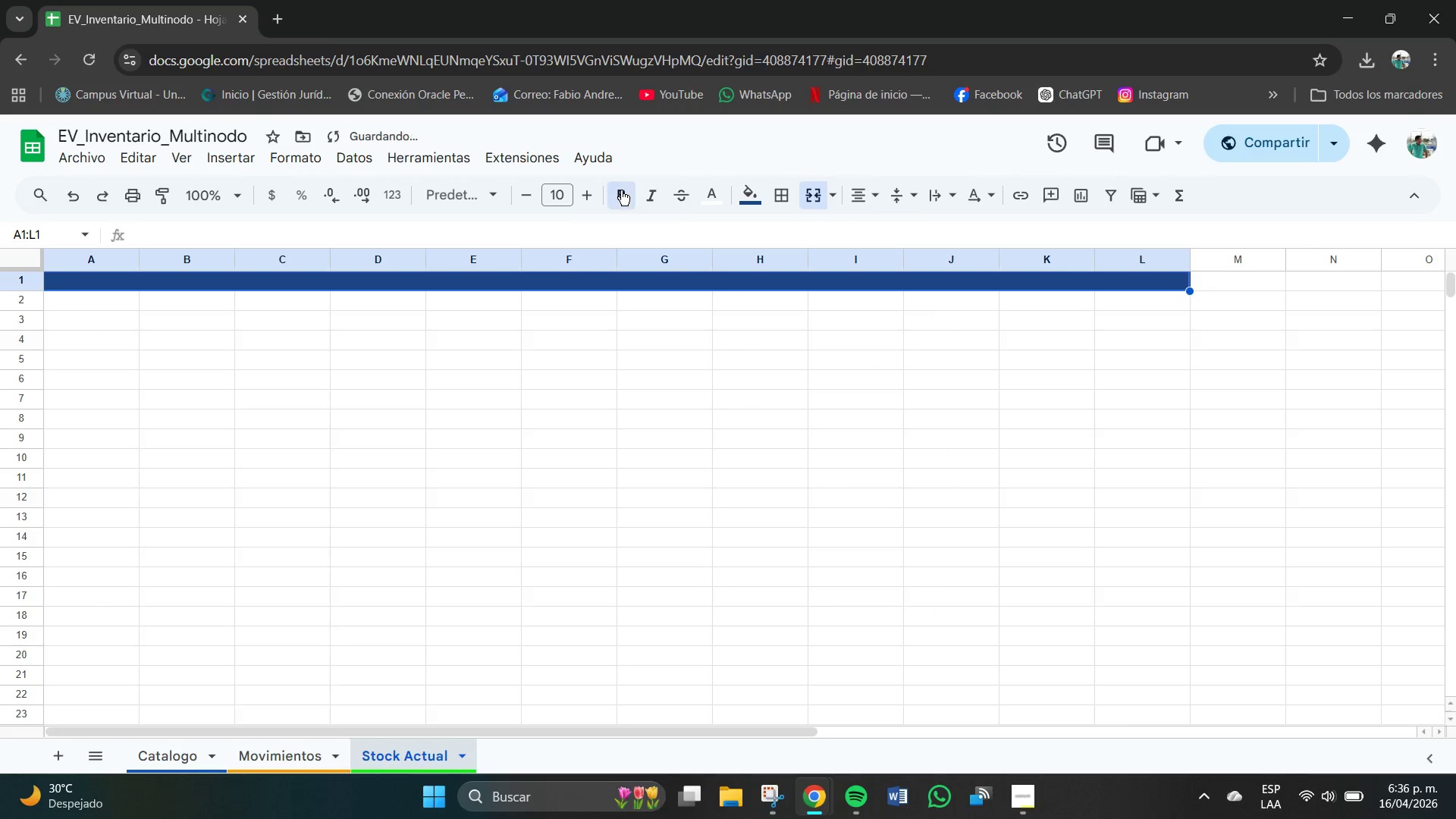 
key(Numpad1)
 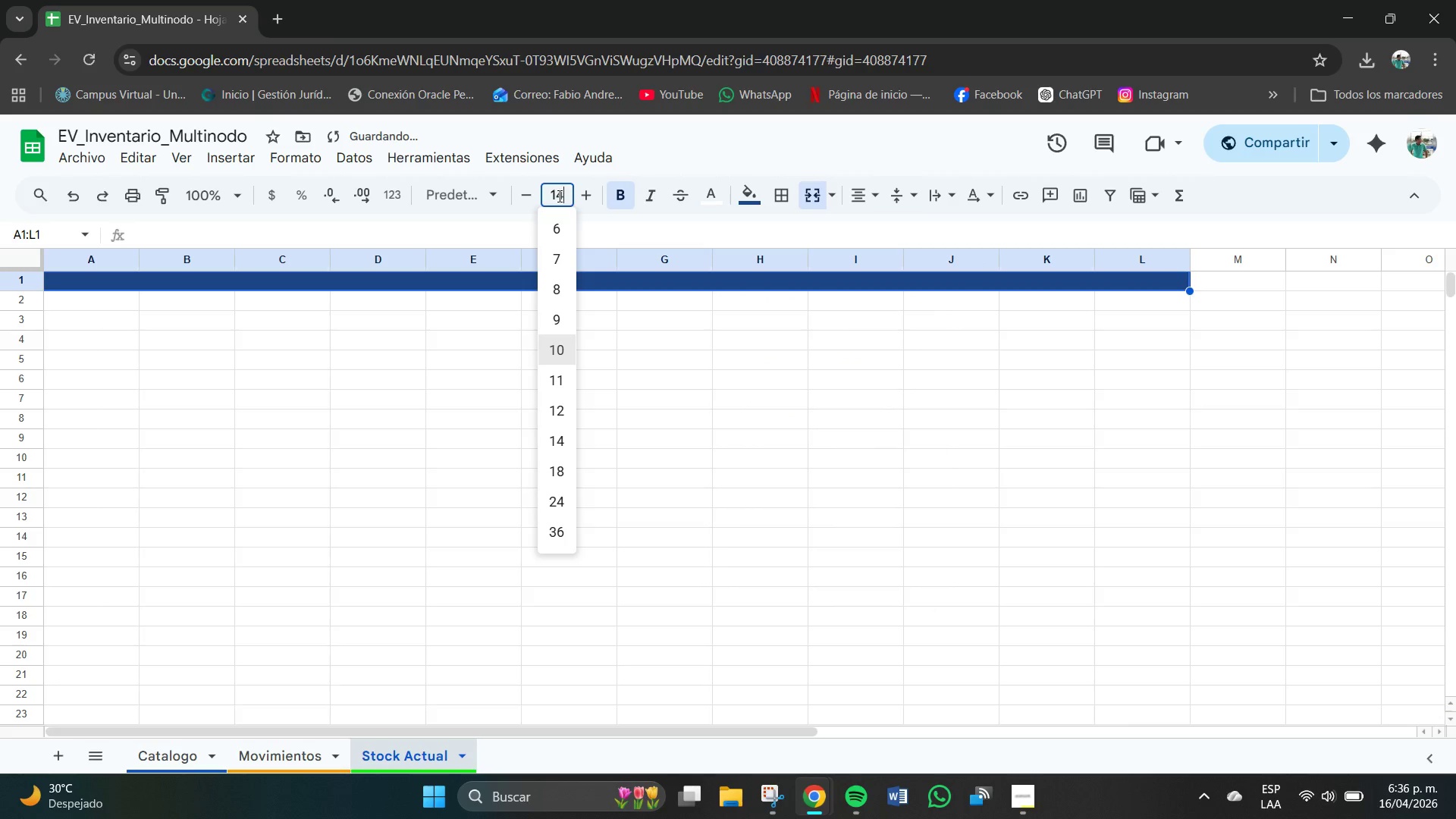 
key(Numpad4)
 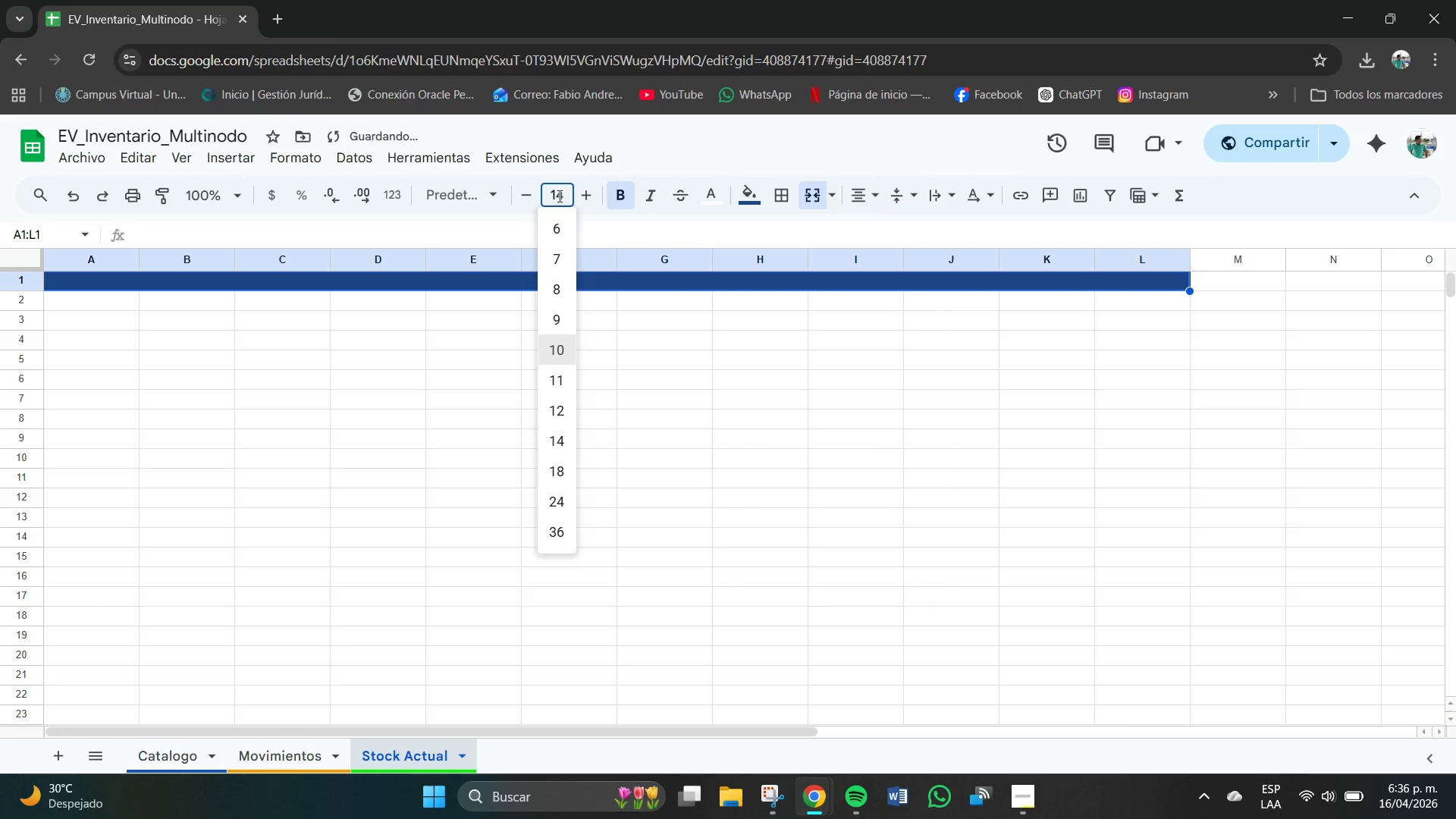 
key(NumpadEnter)
 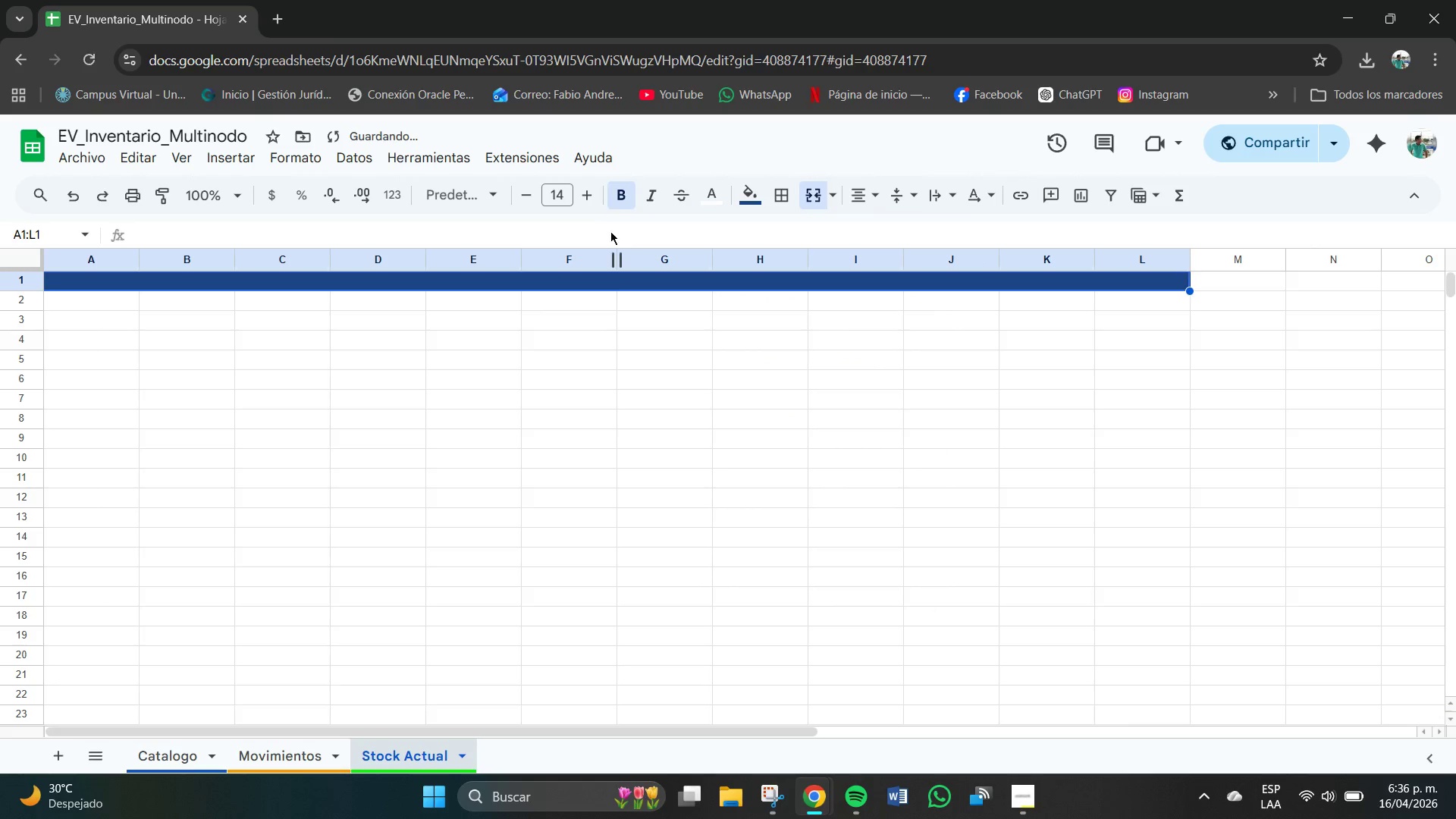 
double_click([606, 281])
 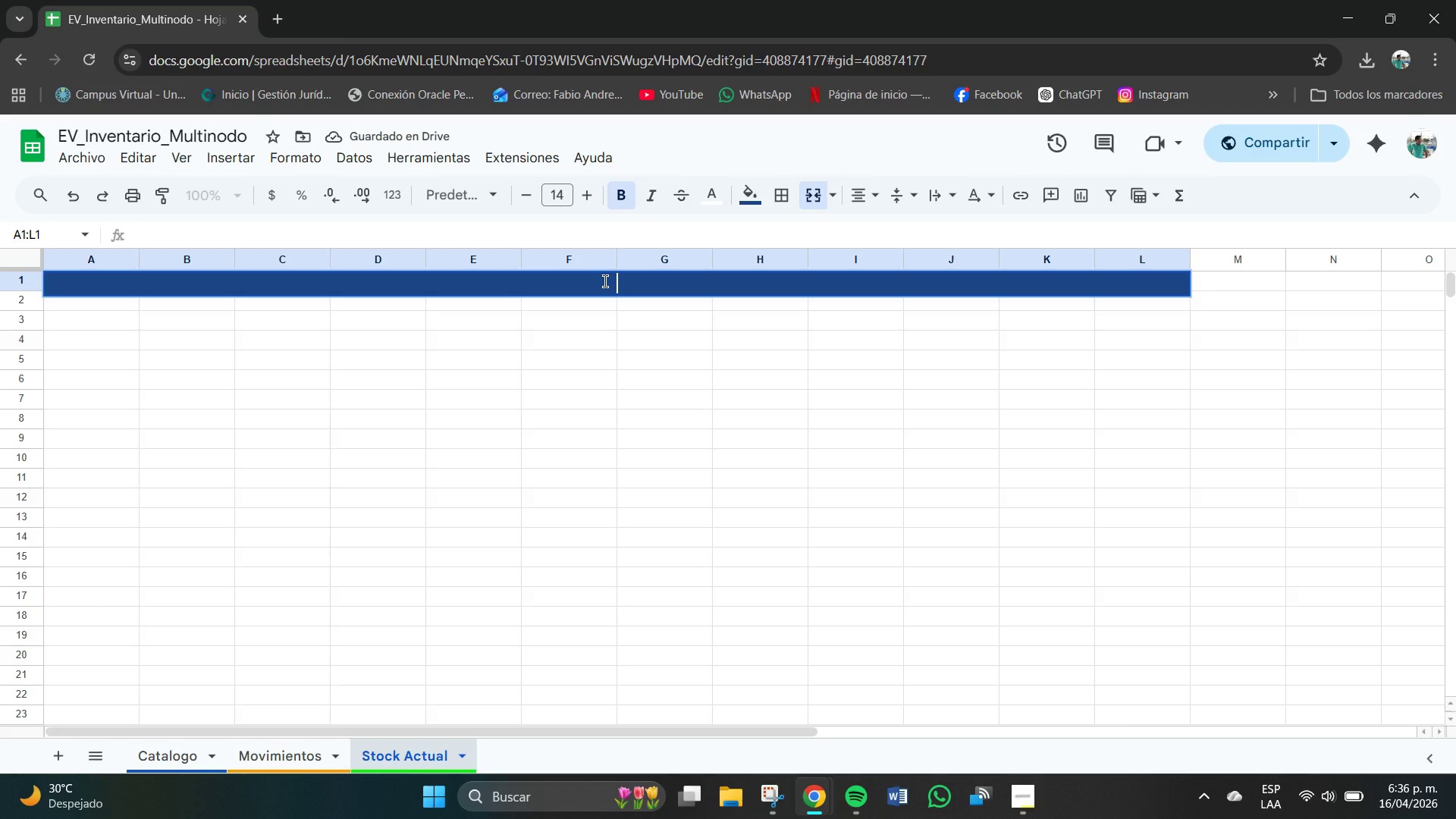 
key(Meta+V)
 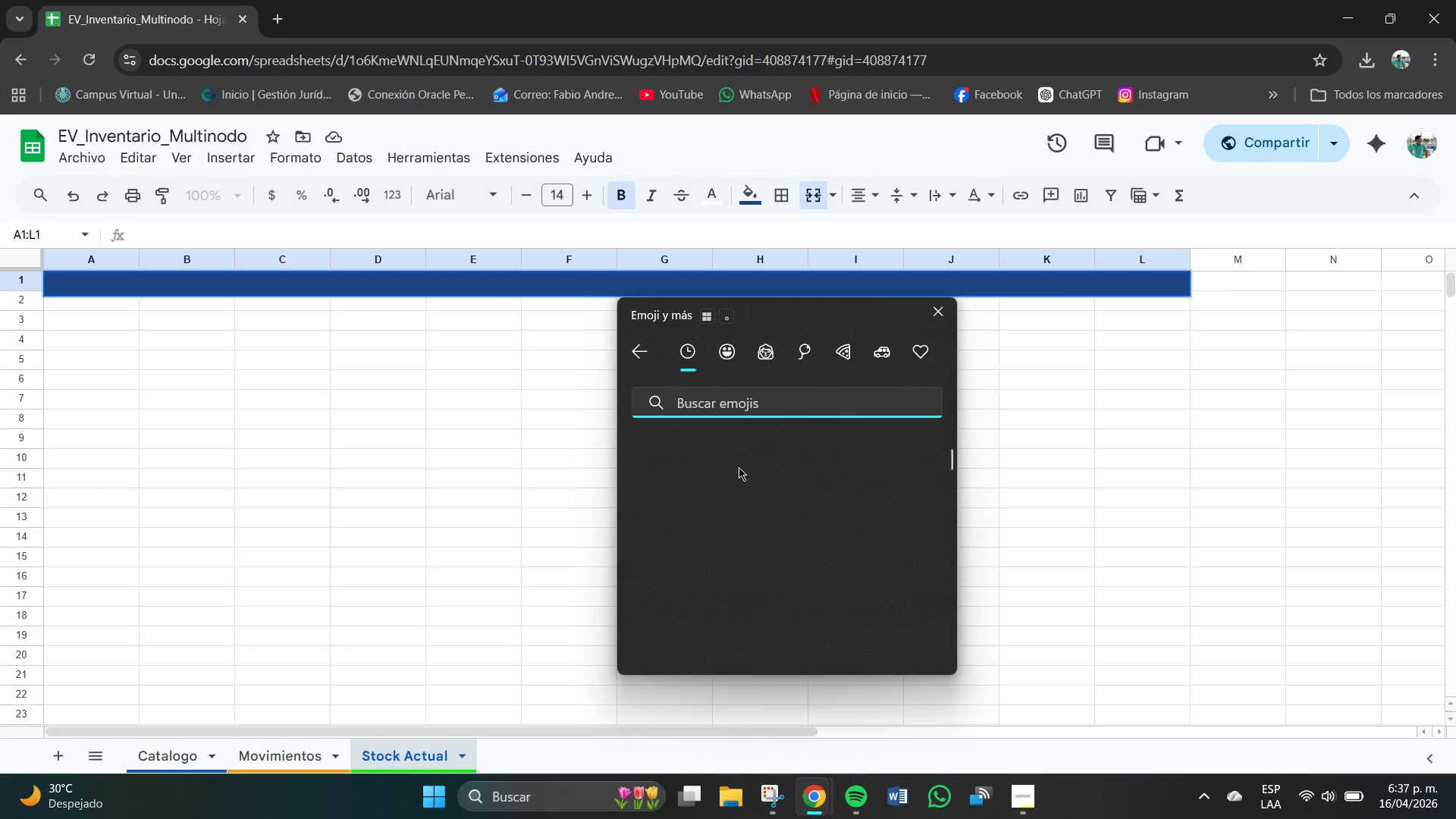 
scroll: coordinate [789, 491], scroll_direction: down, amount: 3.0
 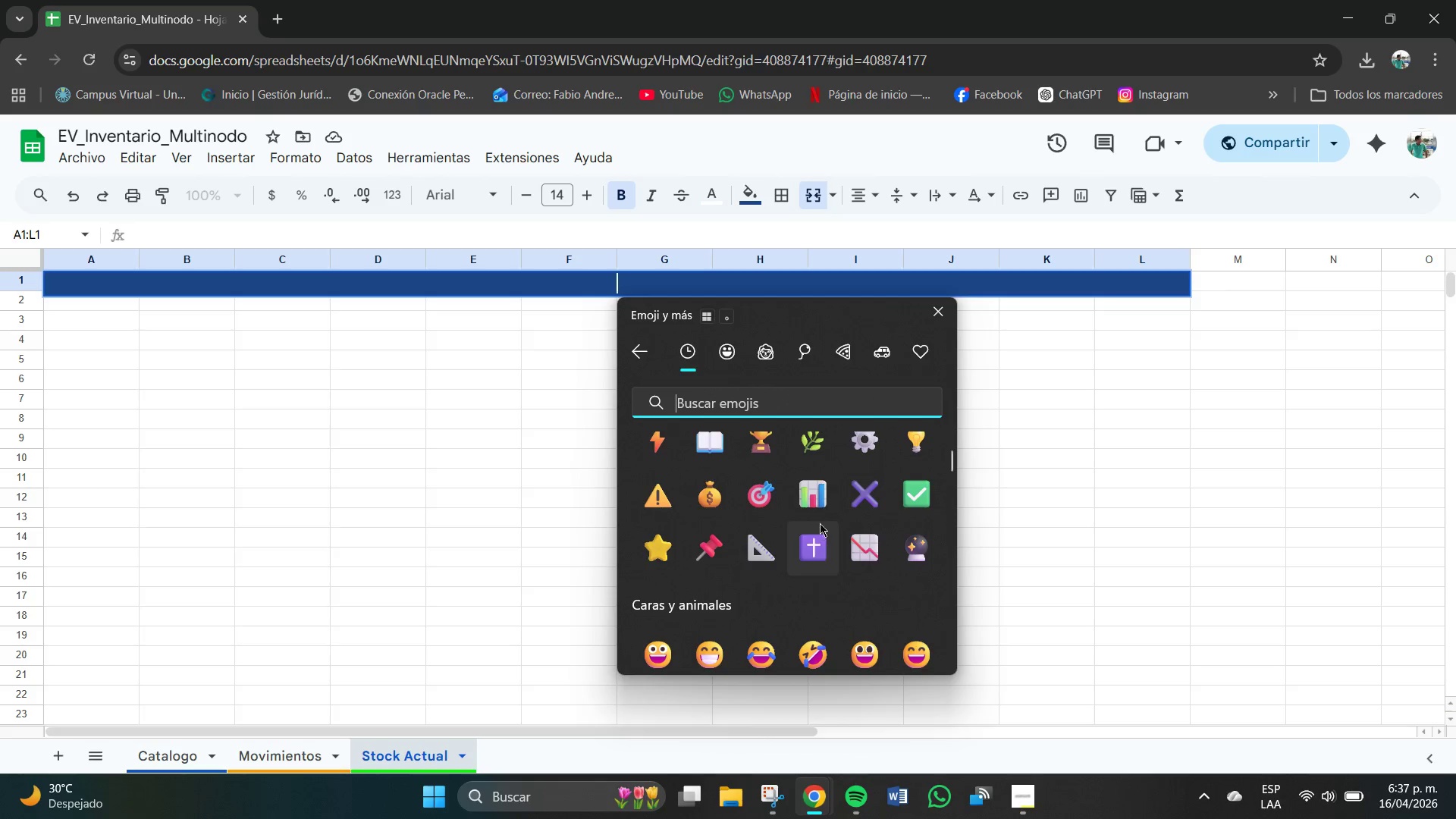 
left_click([812, 510])
 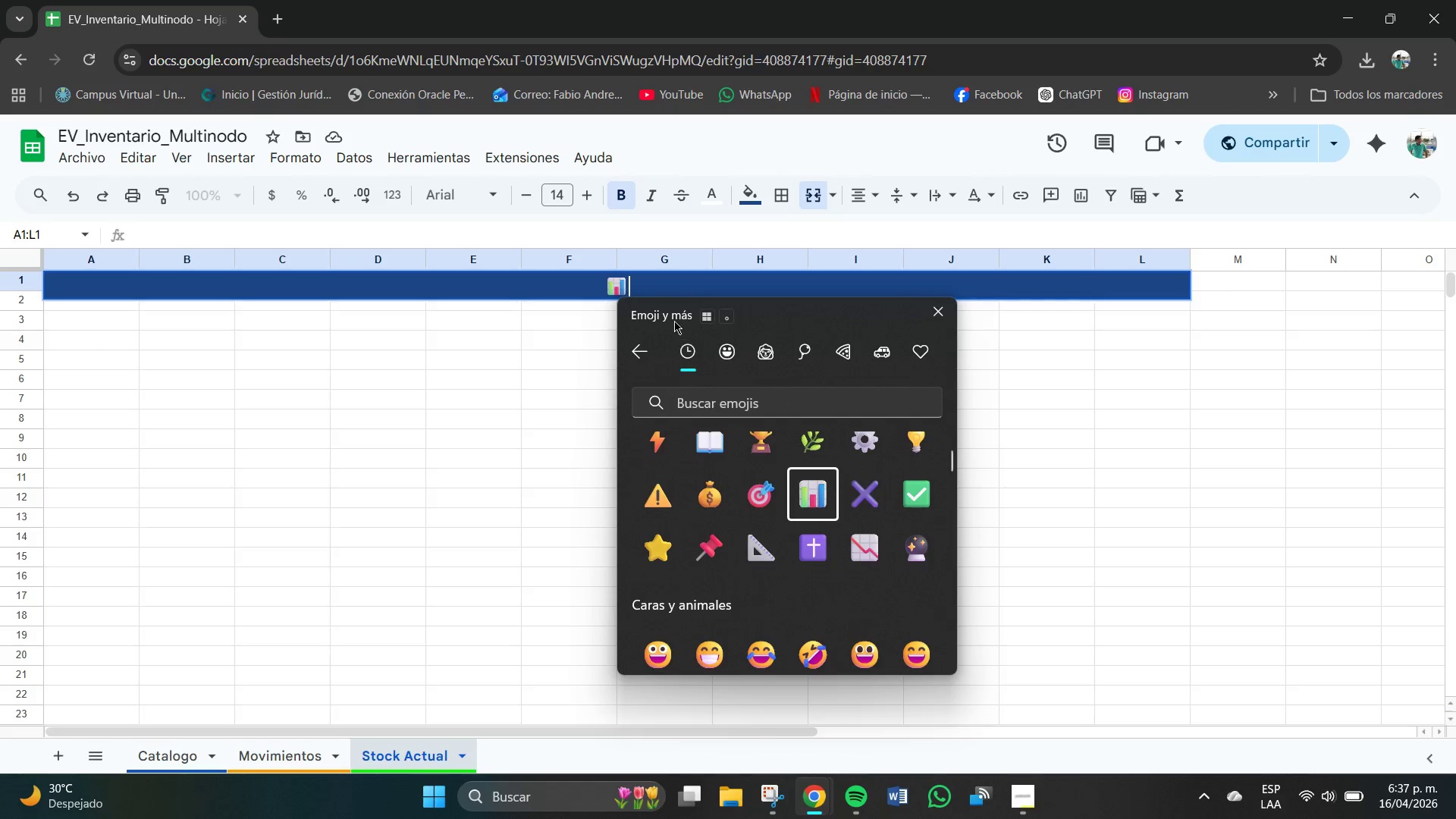 
left_click([643, 275])
 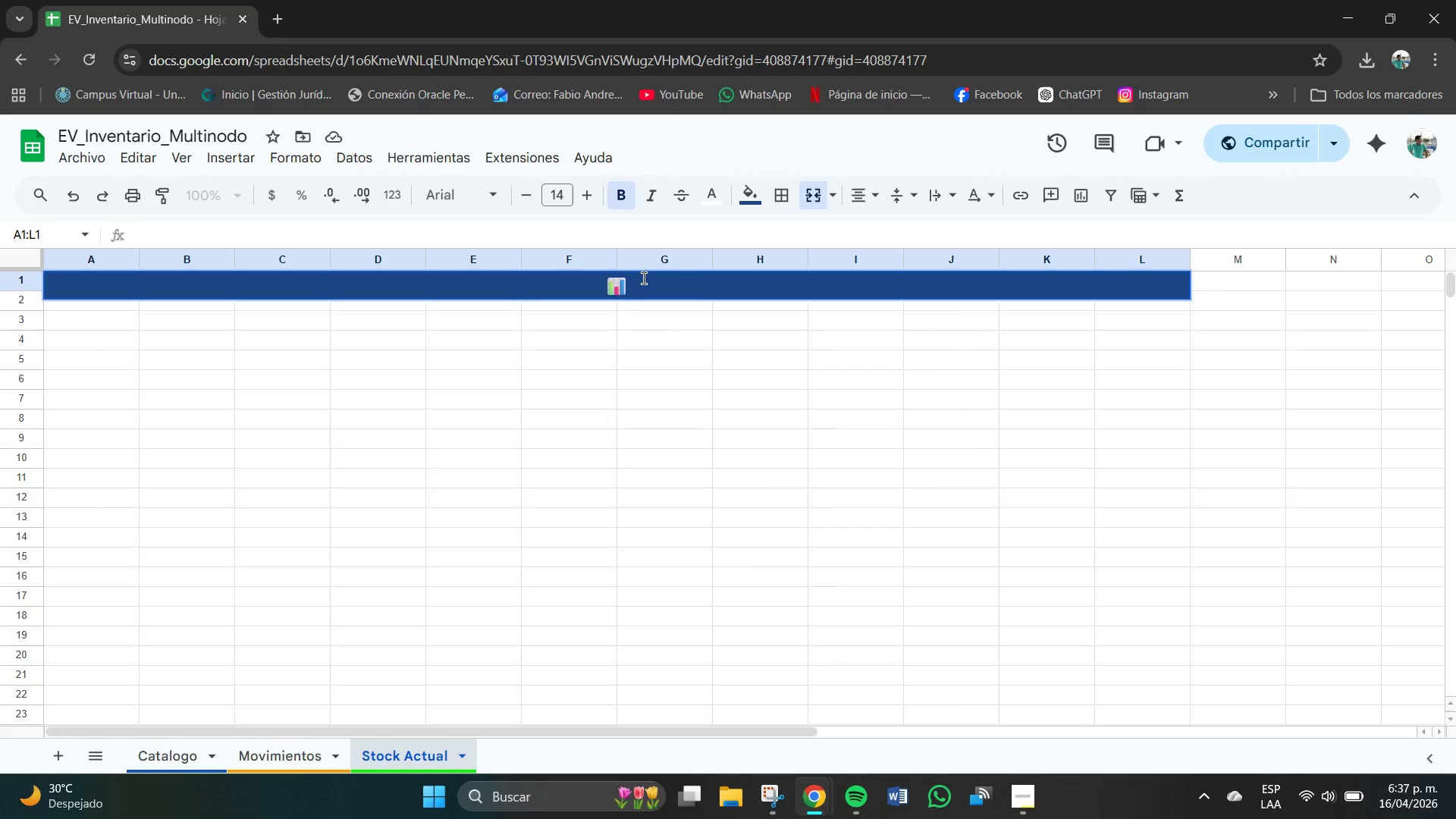 
type(NIVEE)
key(Backspace)
type(LES DE STOCK ENM TIE)
key(Backspace)
key(Backspace)
key(Backspace)
key(Backspace)
key(Backspace)
type( TIEMPO RRA)
key(Backspace)
key(Backspace)
key(Backspace)
type(EA)
key(Backspace)
key(Backspace)
type(REAL-)
key(Backspace)
type( --  TODAS LAS UBICACIONES )
 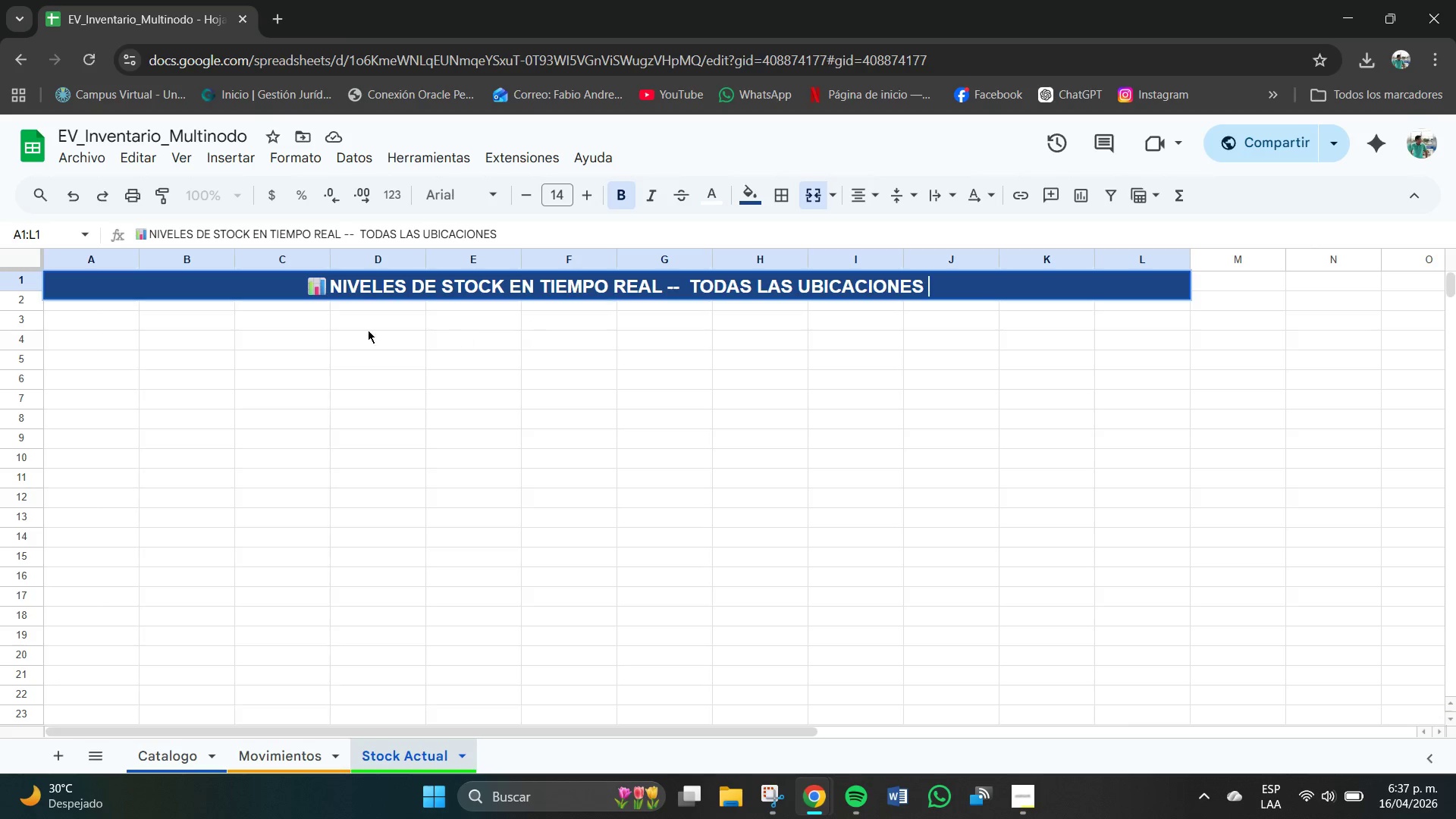 
left_click_drag(start_coordinate=[97, 312], to_coordinate=[1166, 315])
 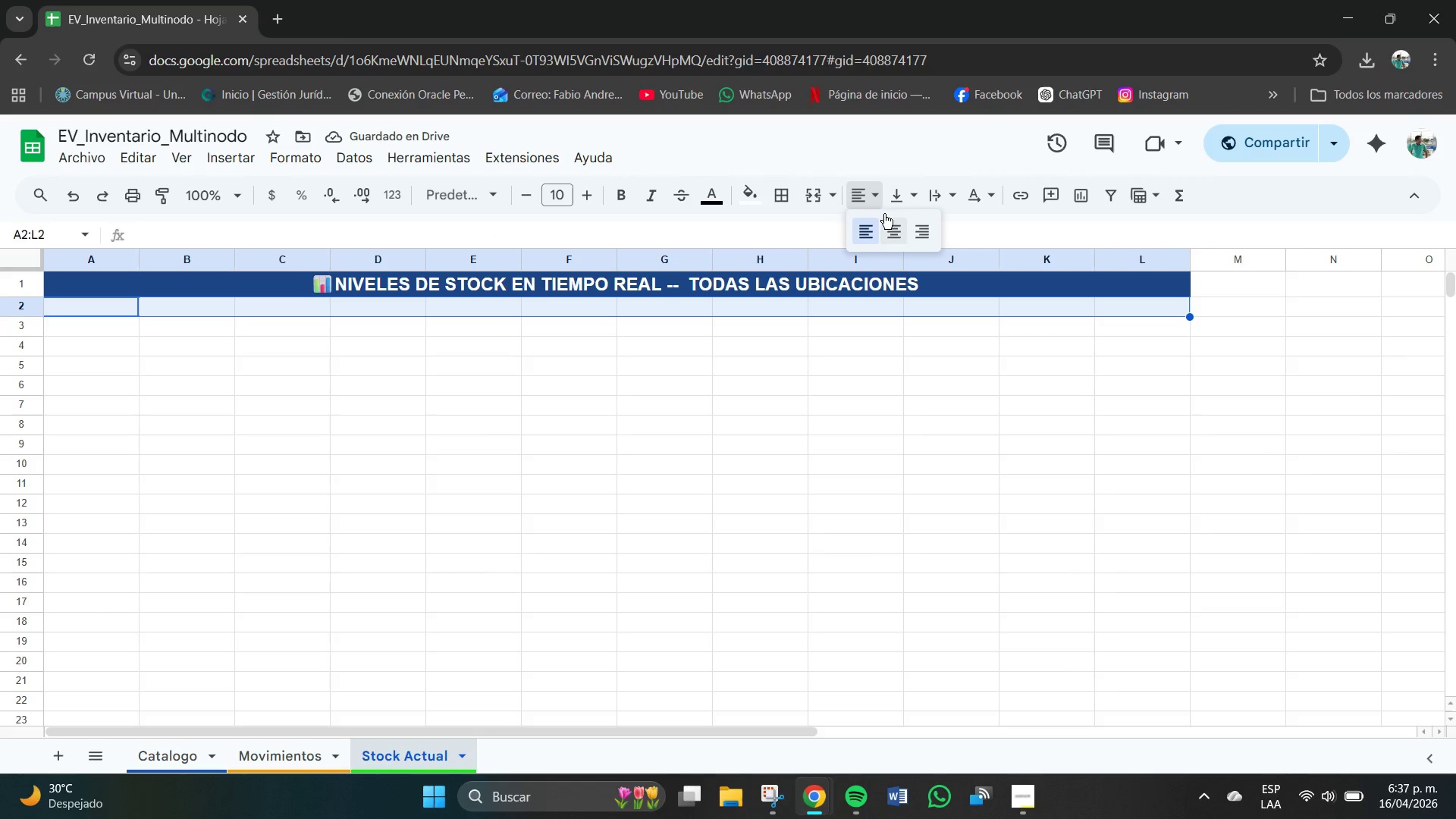 
double_click([893, 231])
 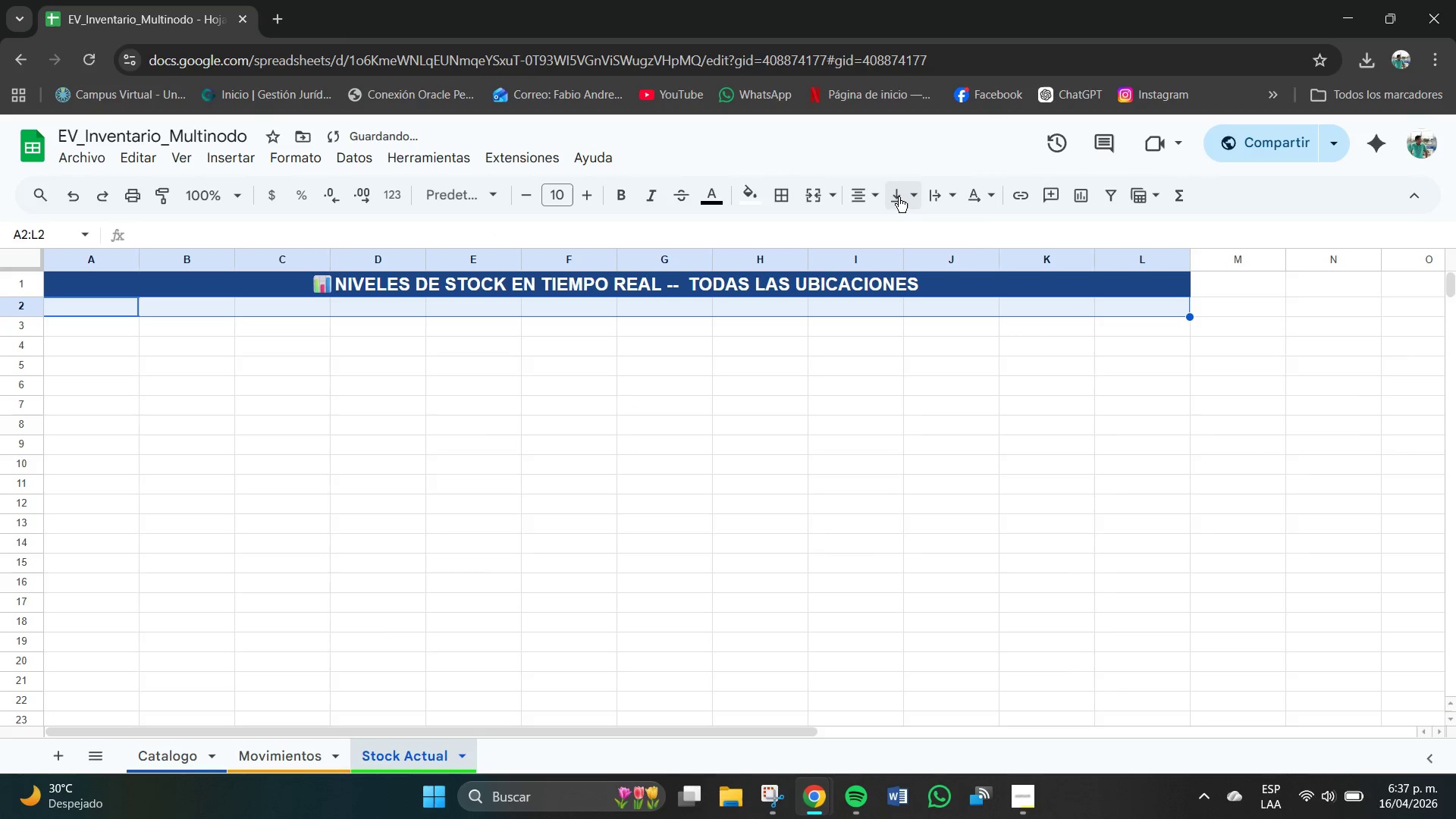 
triple_click([899, 197])
 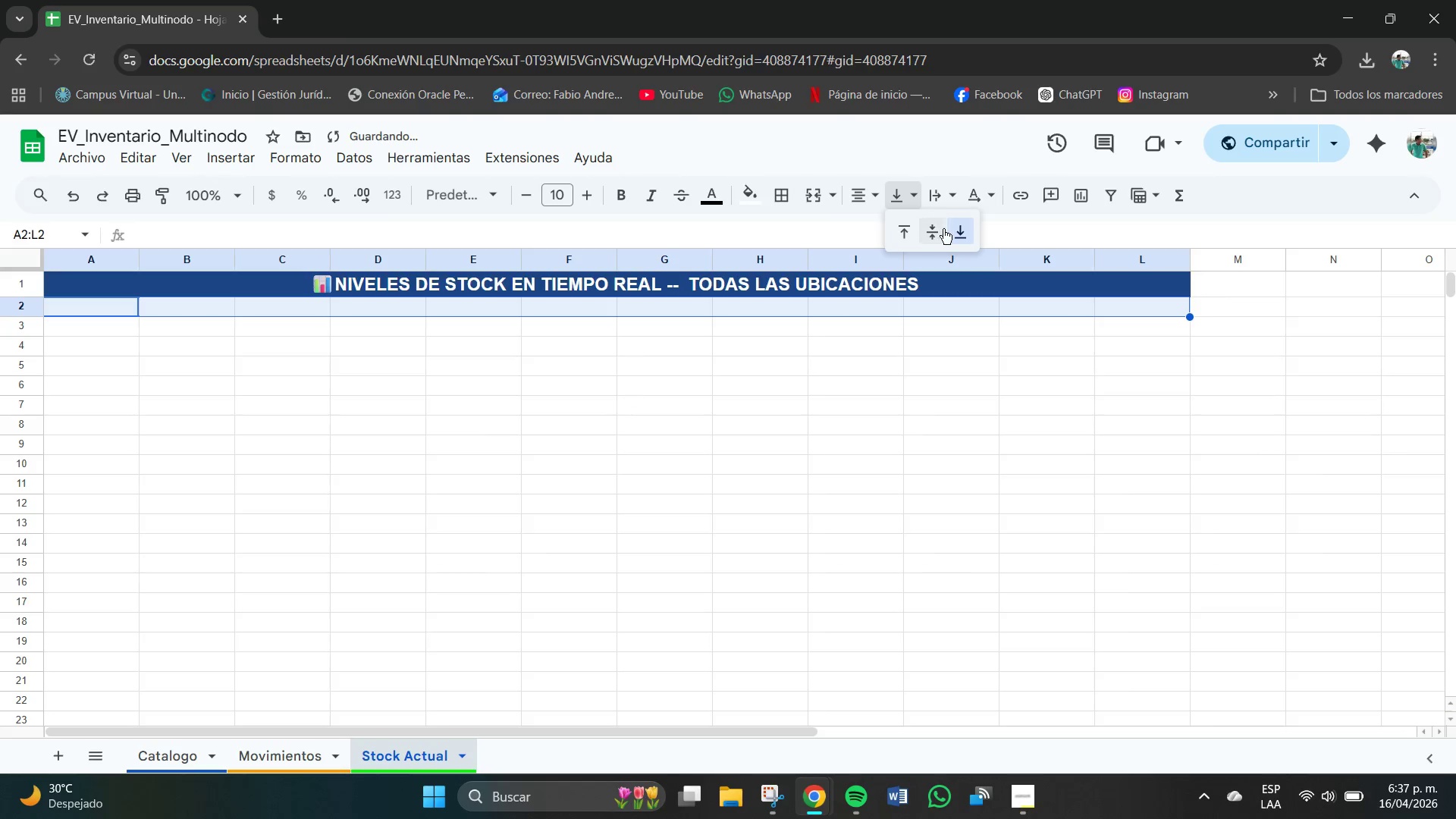 
left_click([934, 234])
 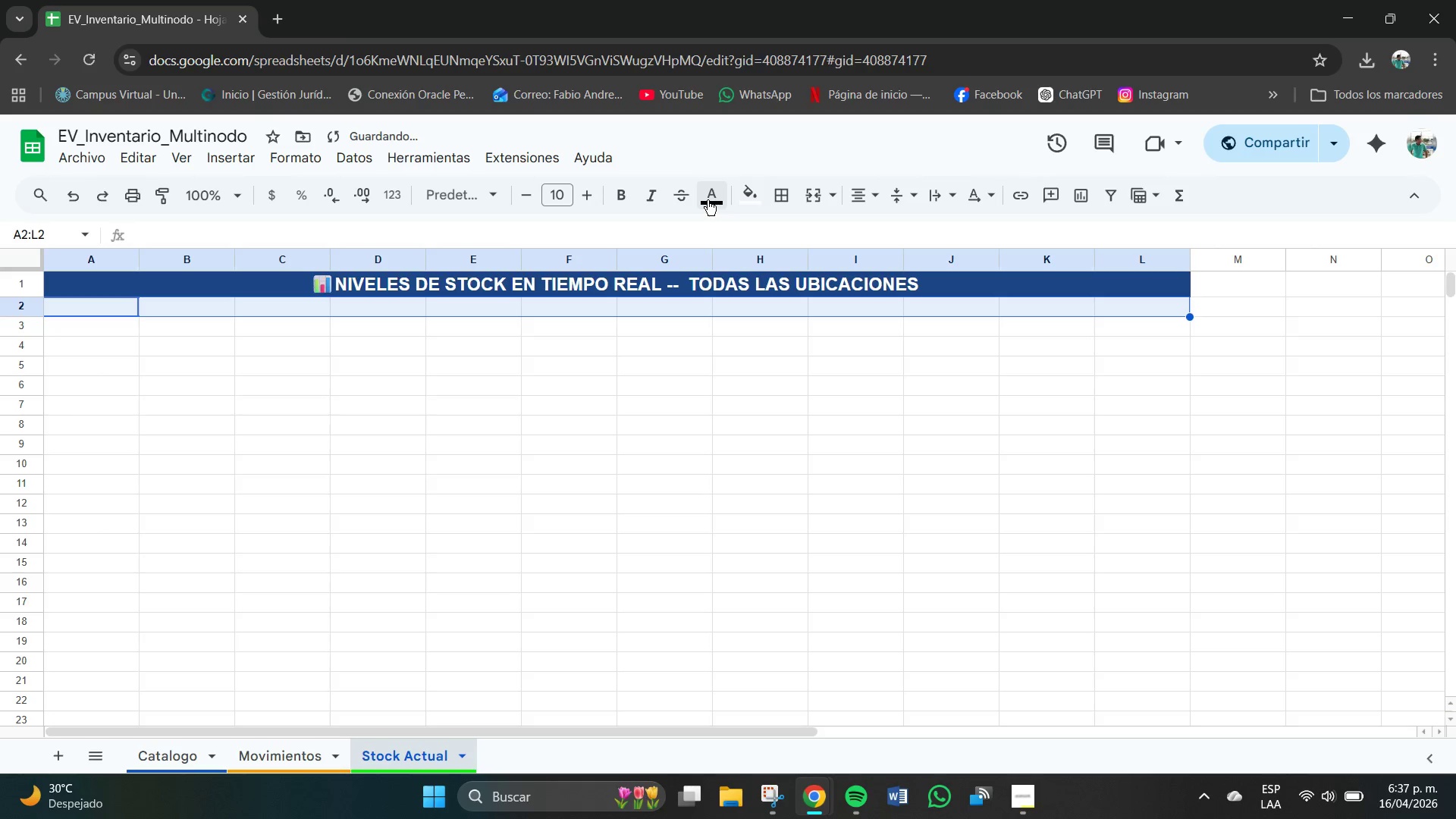 
left_click([708, 200])
 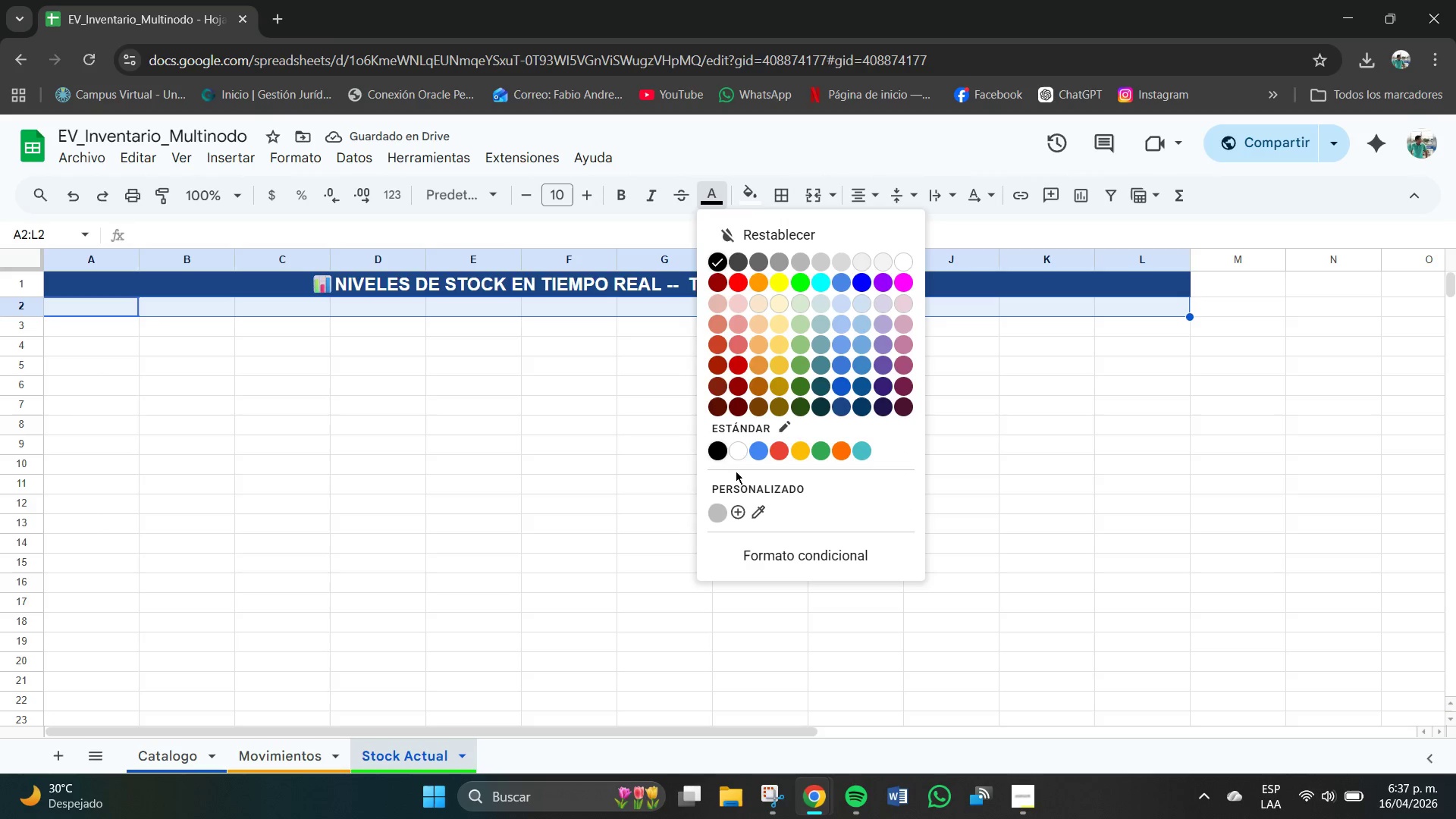 
left_click([736, 452])
 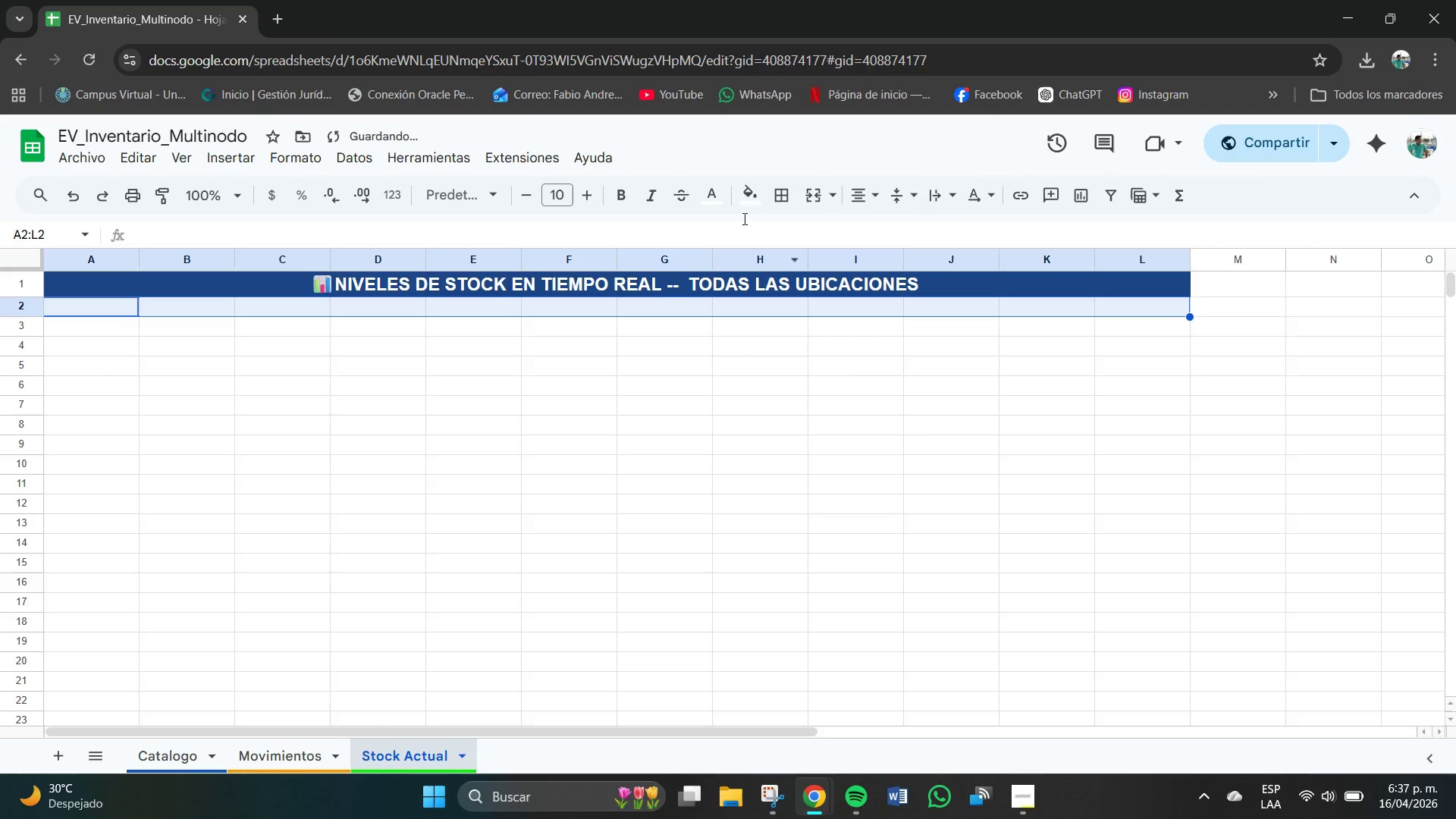 
left_click([746, 200])
 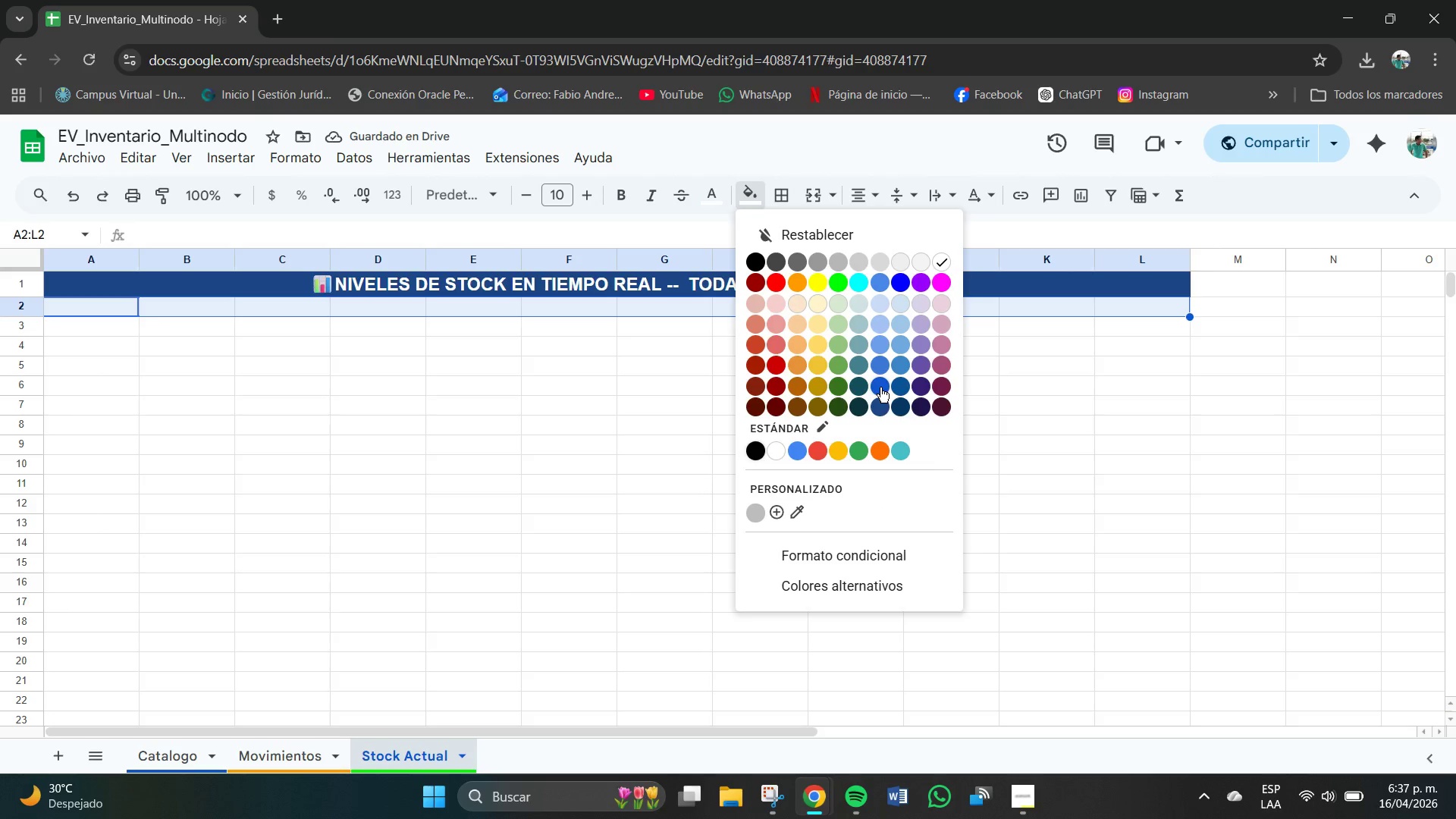 
left_click([879, 386])
 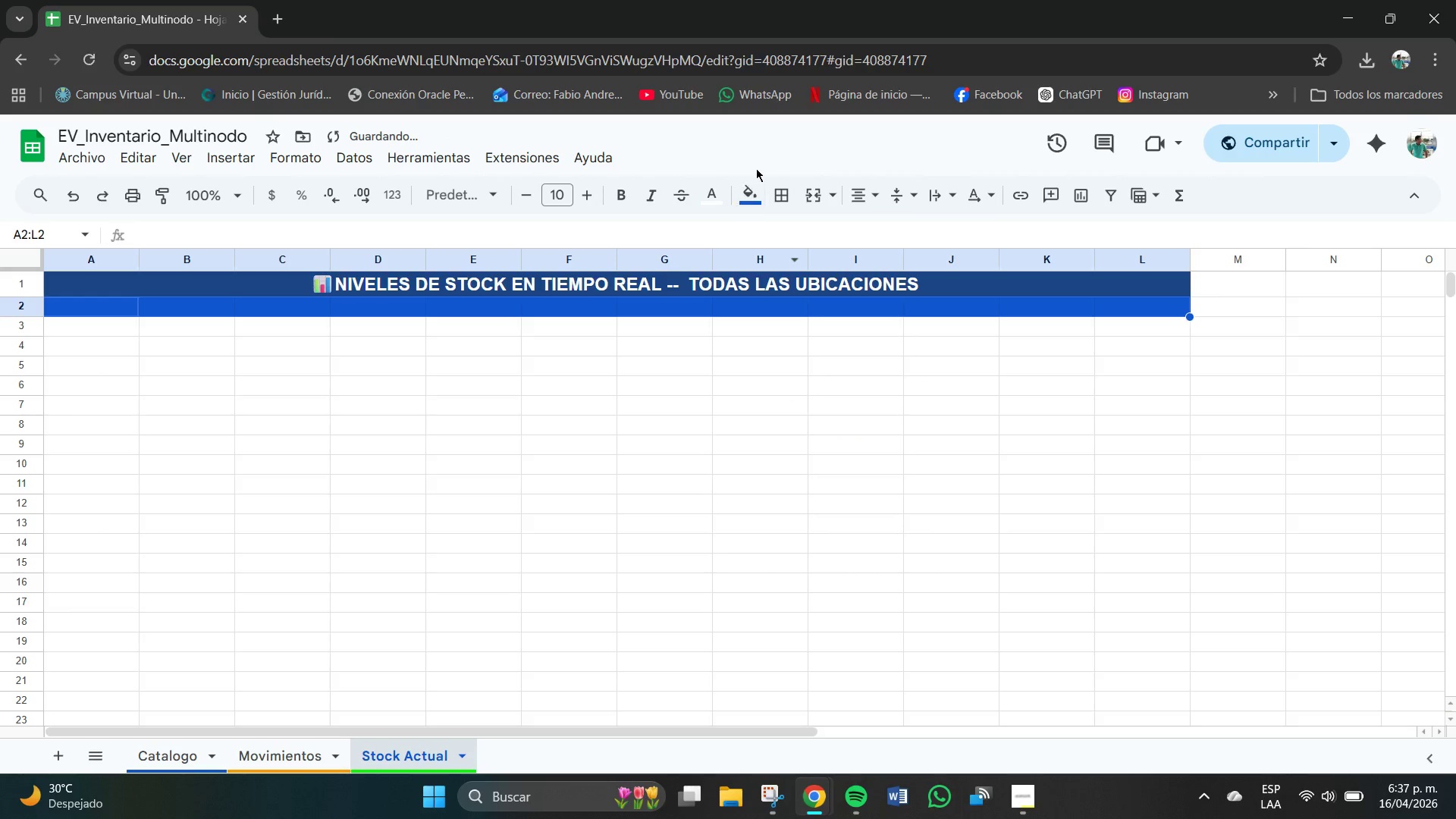 
left_click([743, 193])
 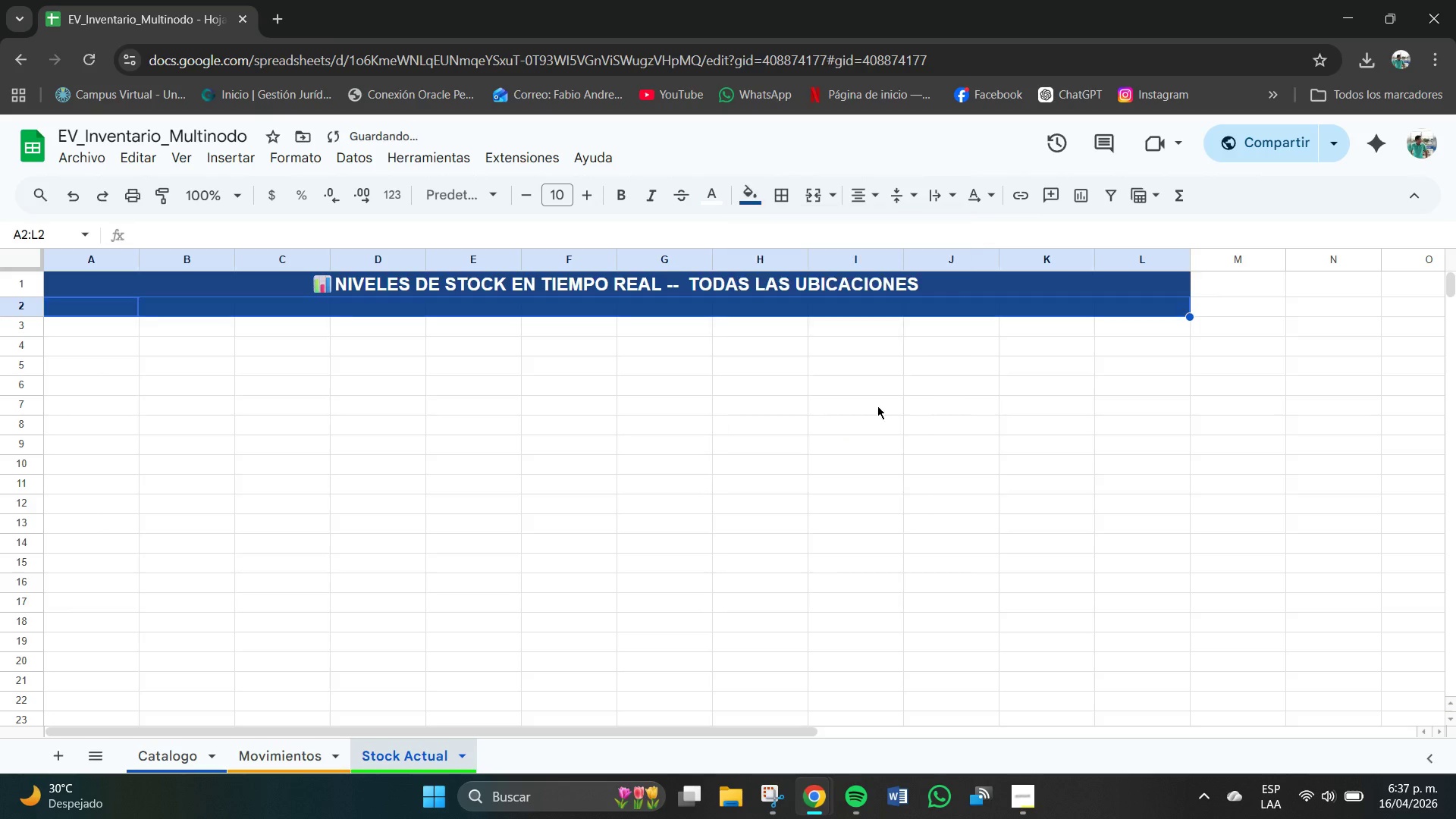 
double_click([426, 353])
 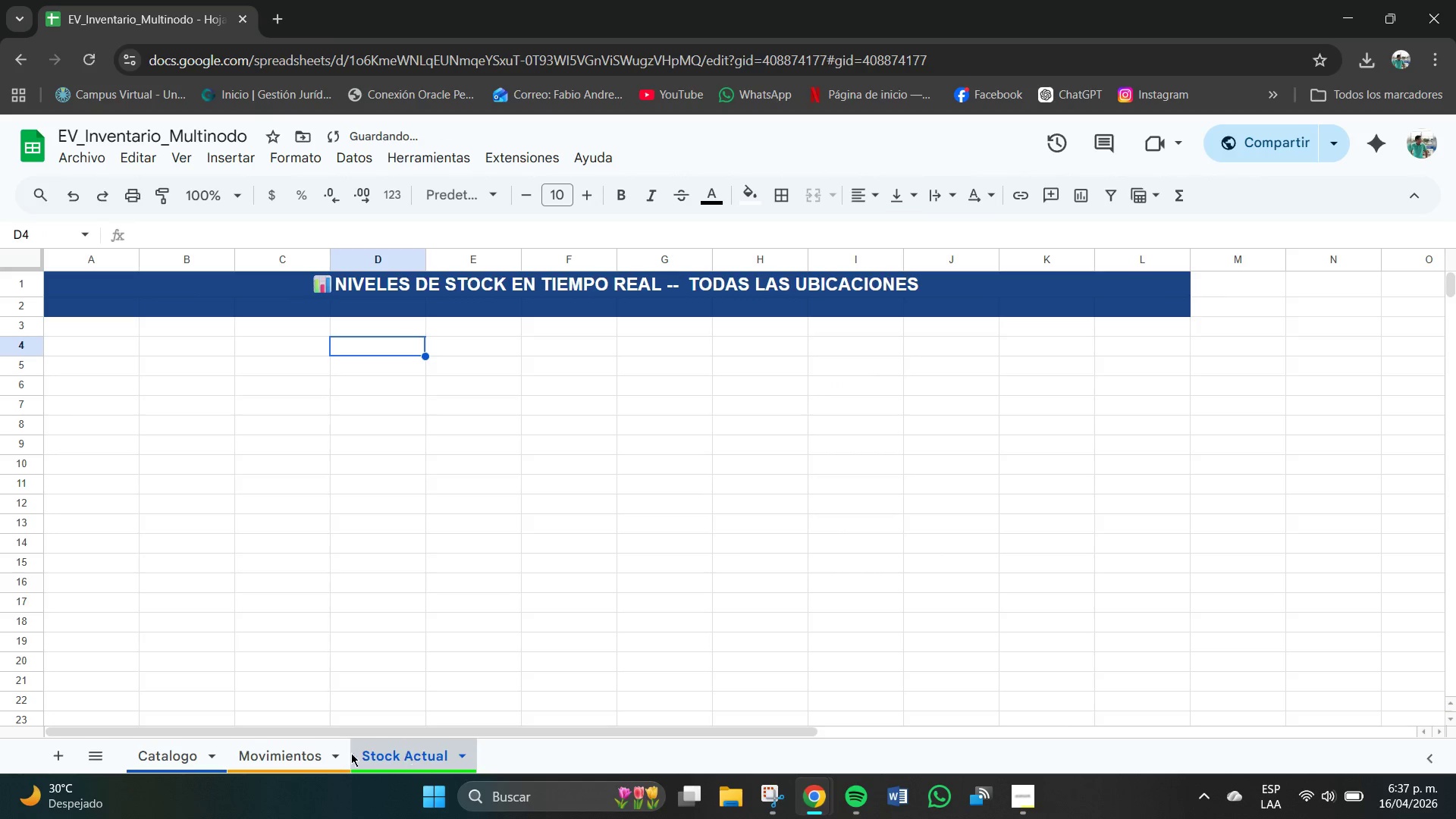 
left_click([304, 752])
 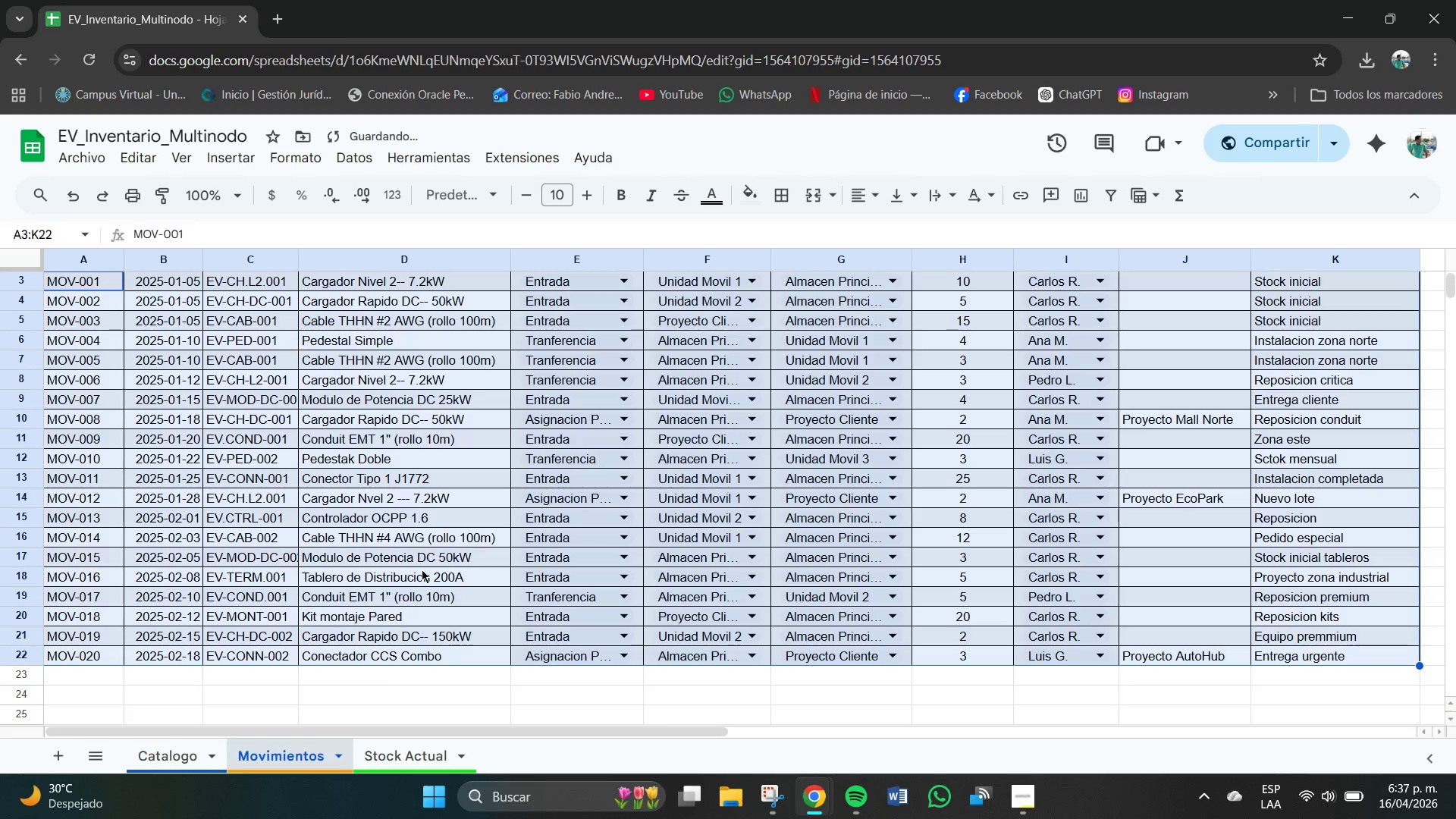 
scroll: coordinate [422, 566], scroll_direction: up, amount: 4.0
 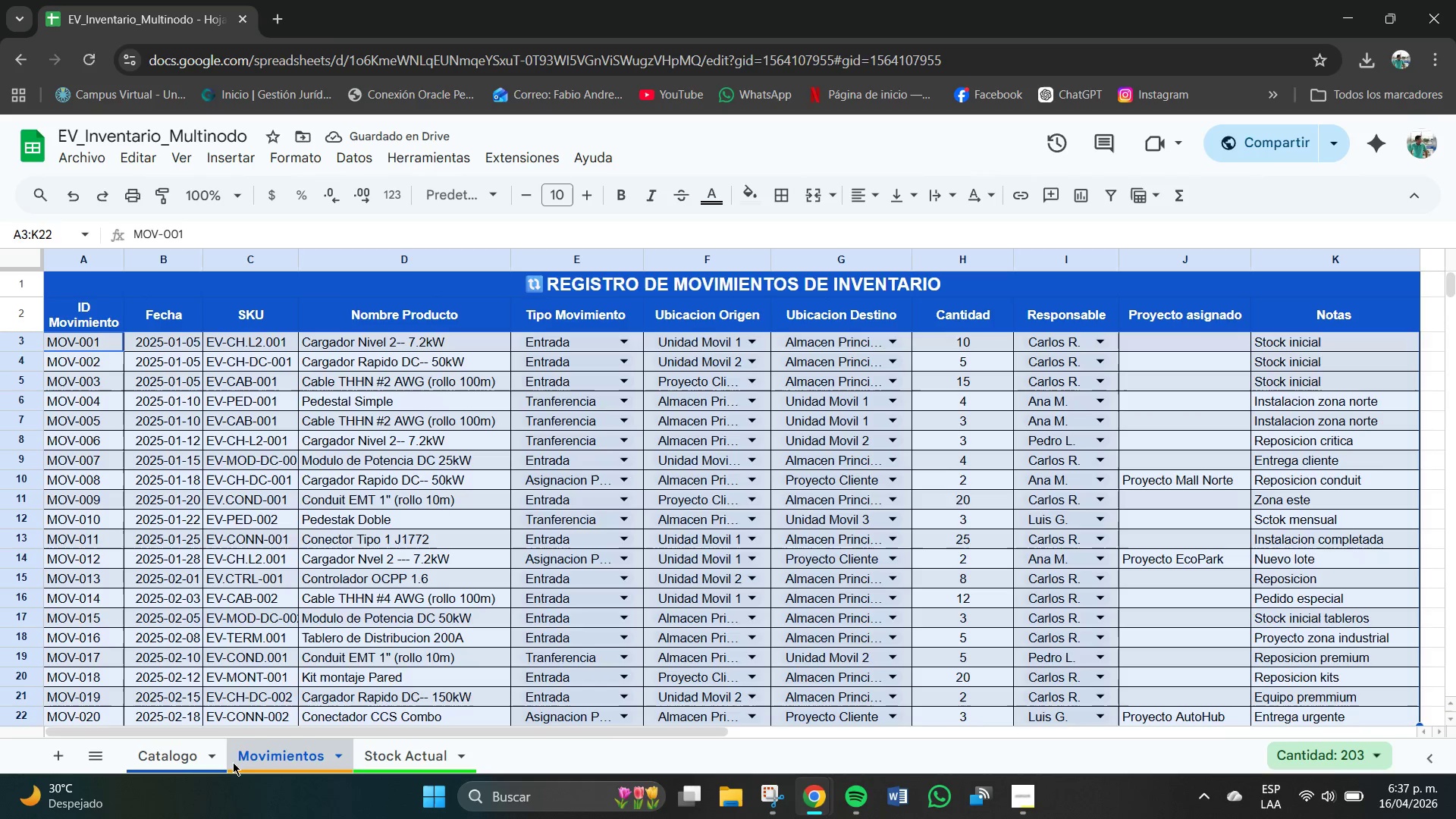 
left_click([199, 756])
 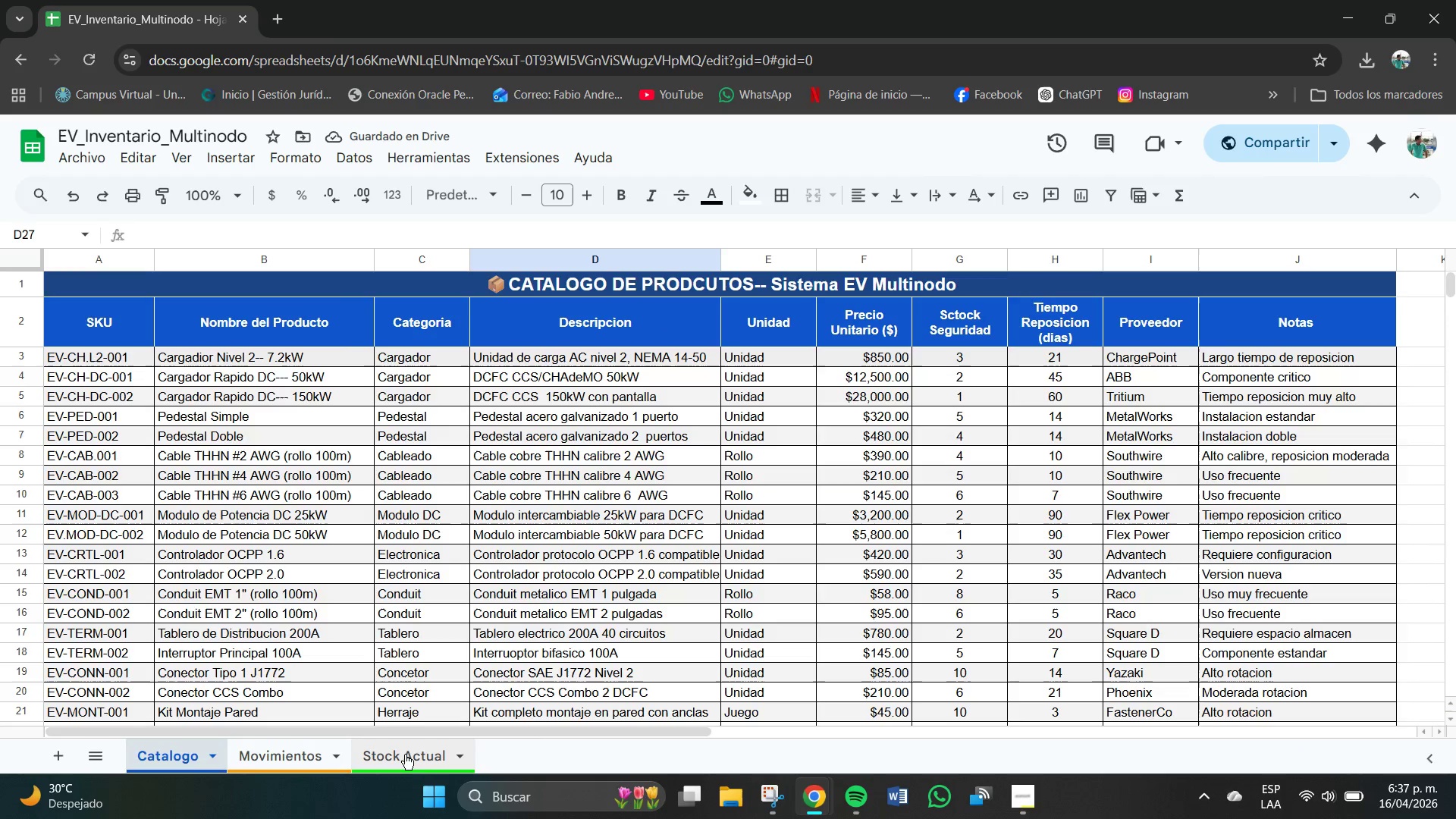 
left_click([403, 755])
 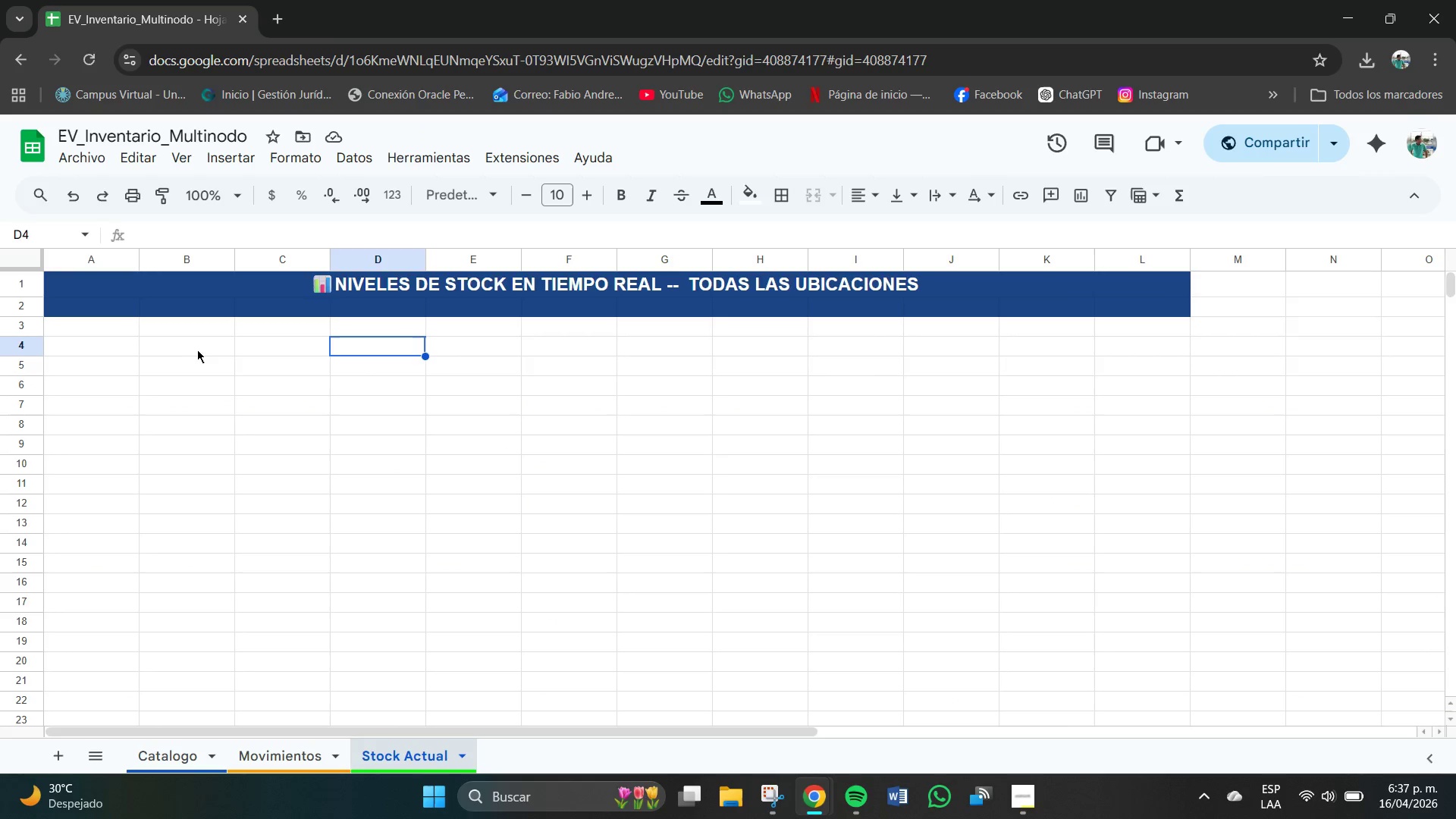 
left_click_drag(start_coordinate=[115, 328], to_coordinate=[1124, 328])
 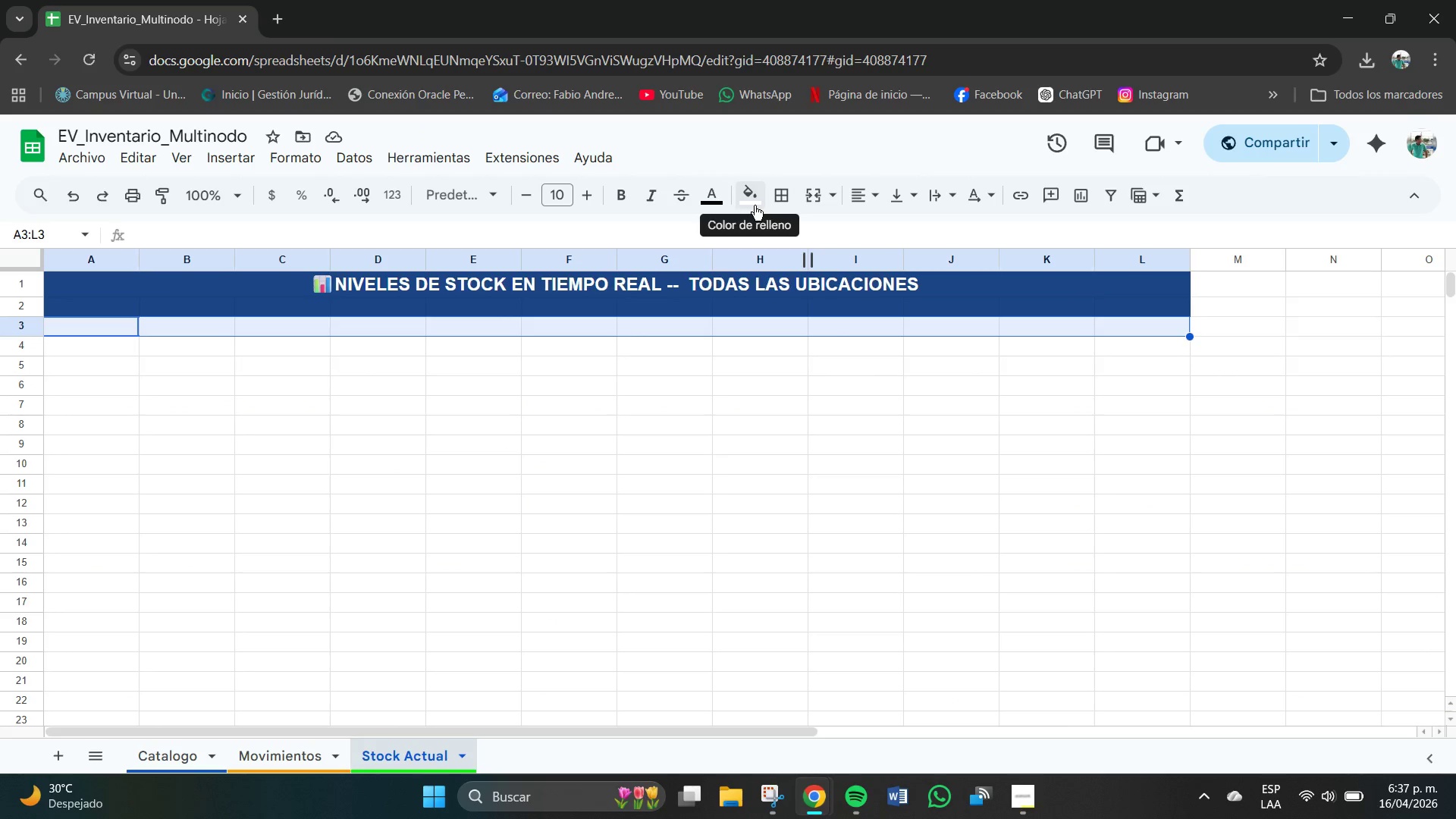 
left_click([748, 200])
 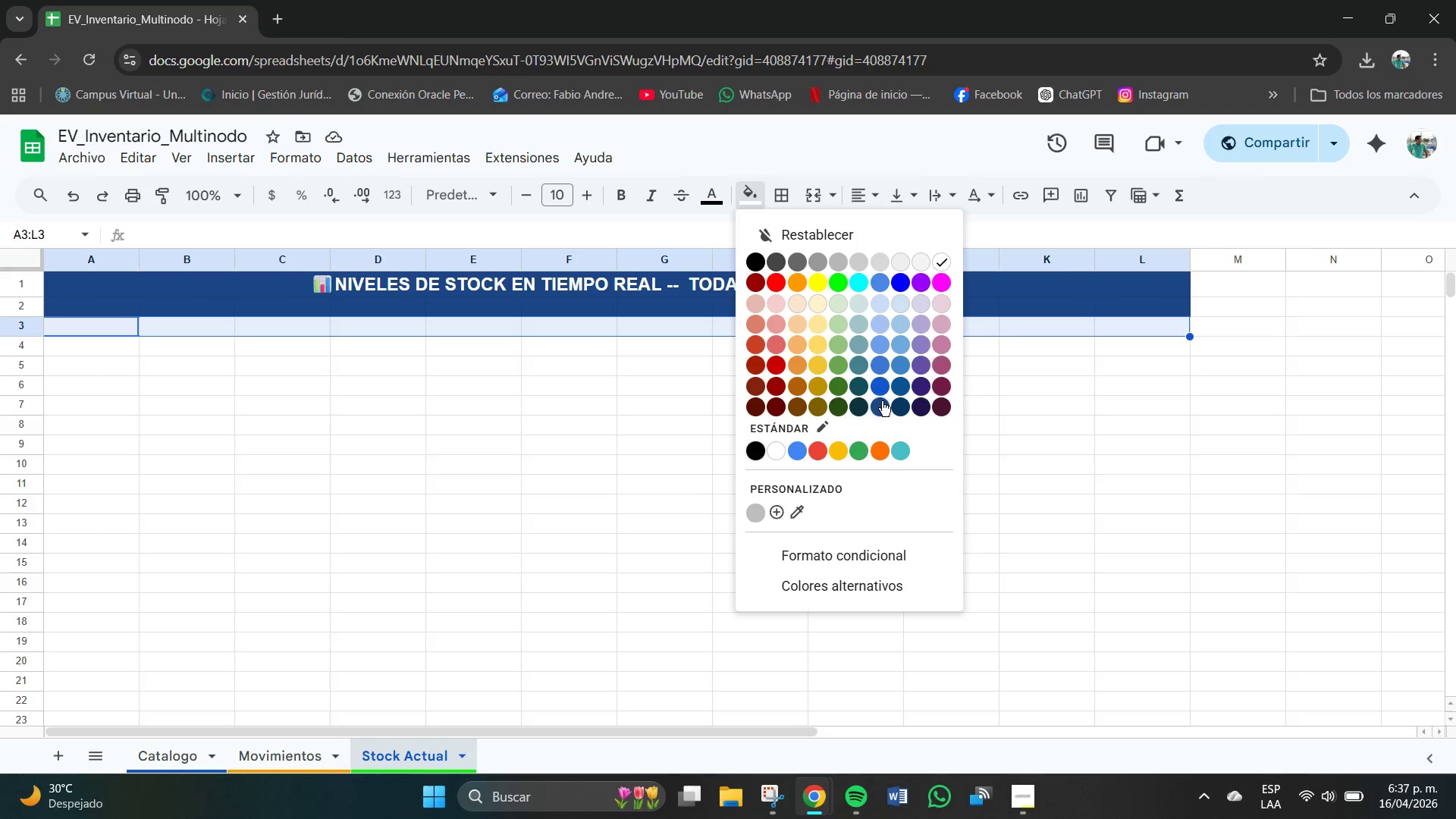 
double_click([615, 353])
 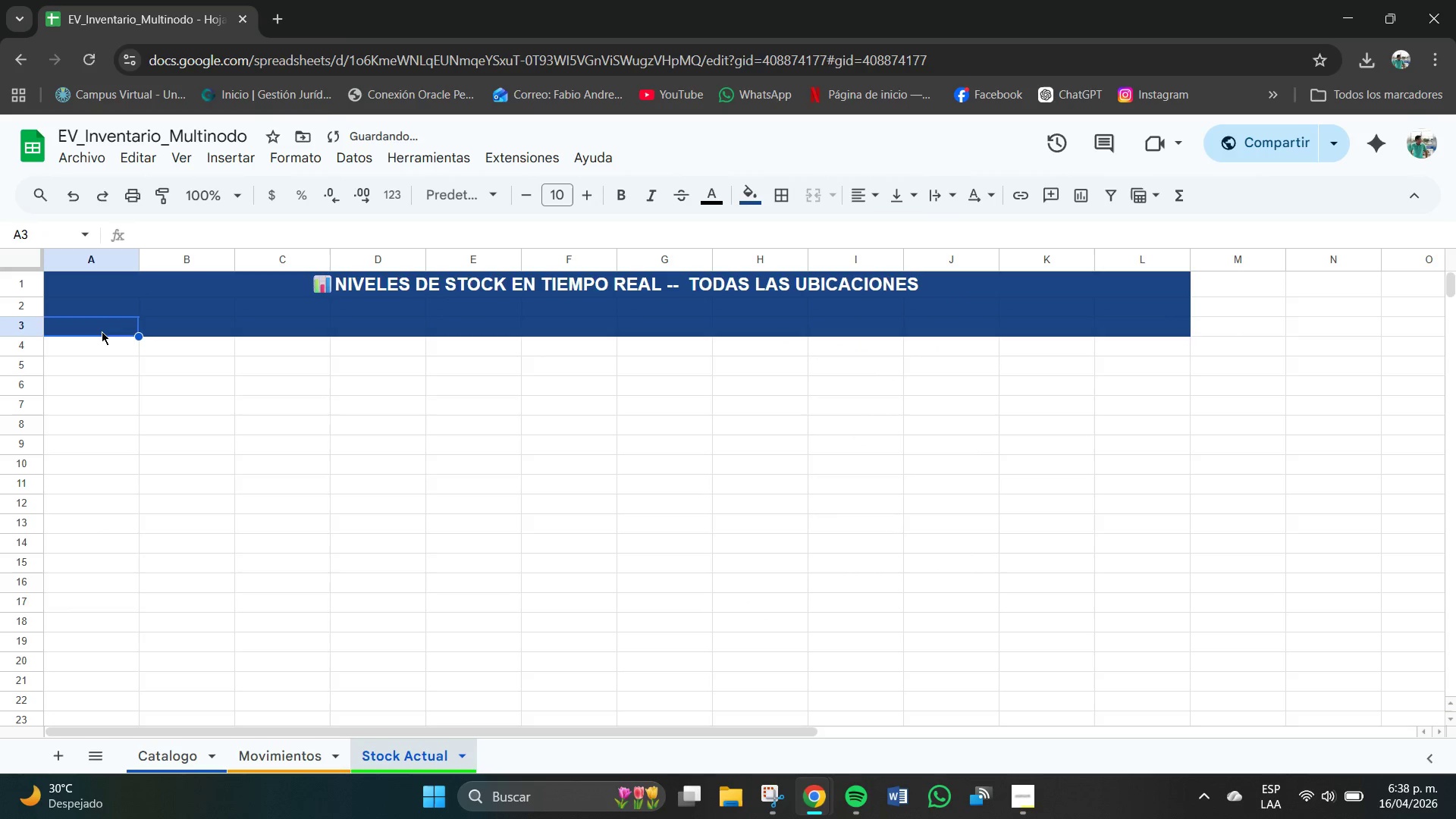 
key(Control+Z)
 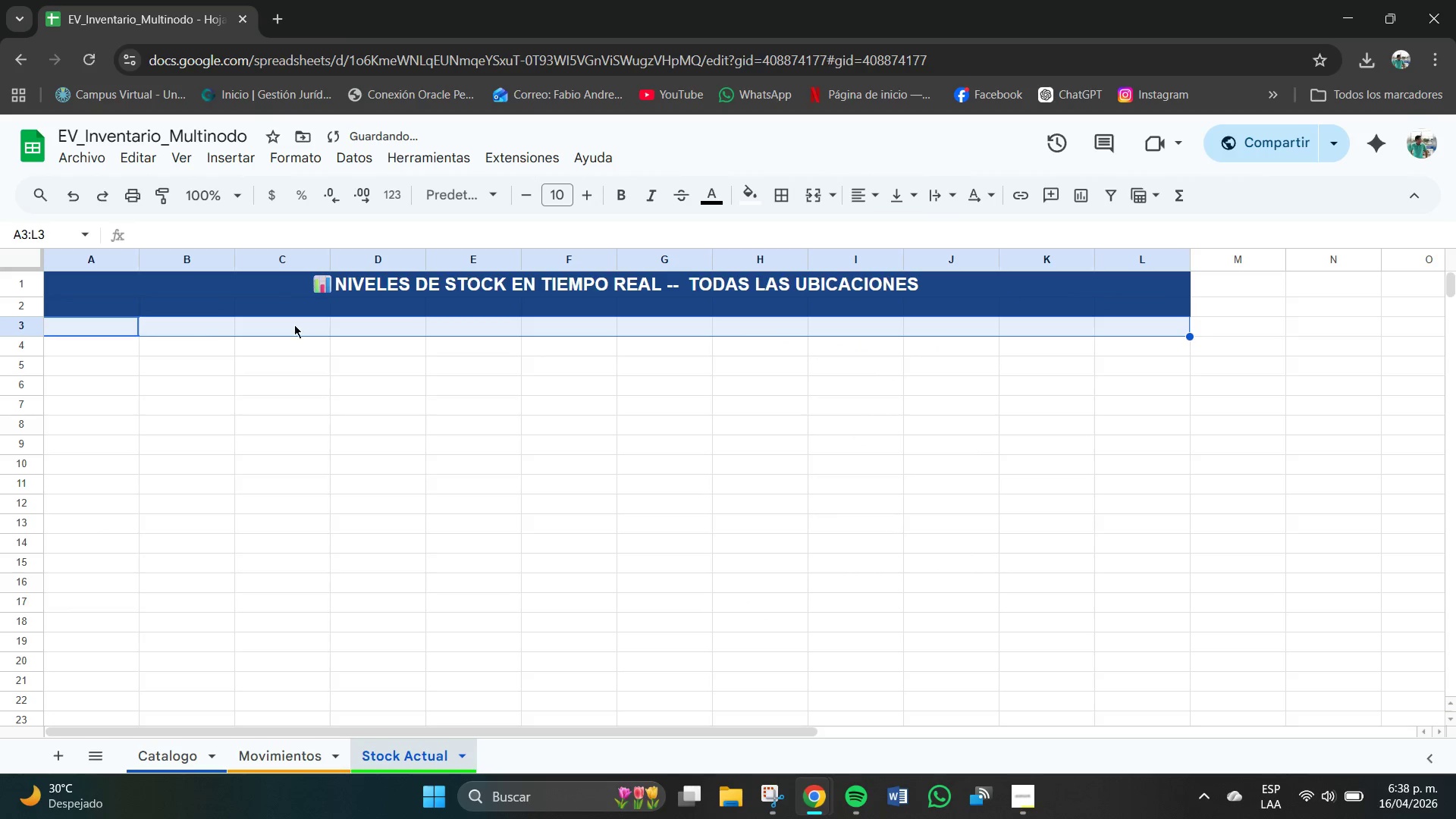 
left_click([307, 325])
 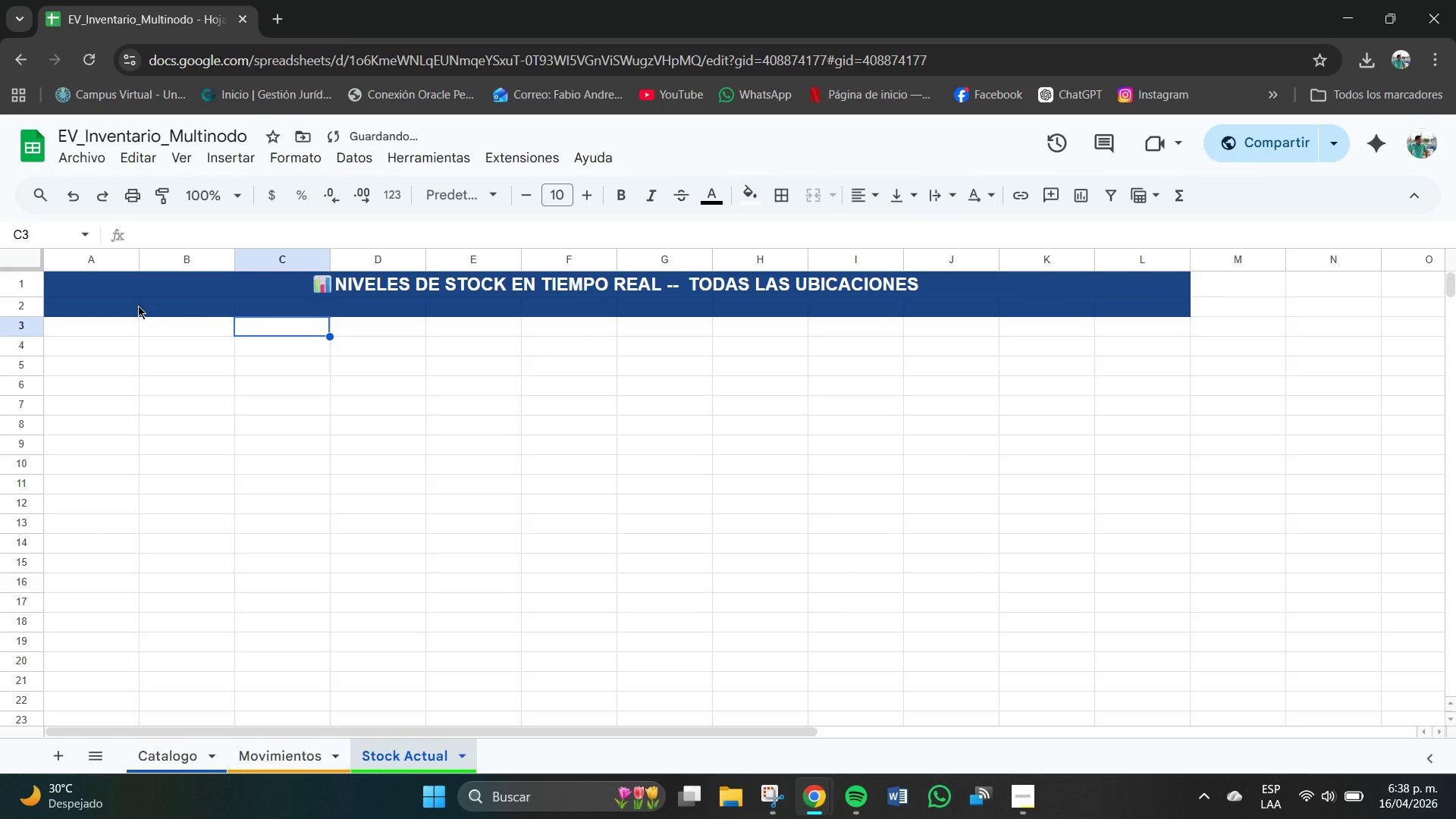 
left_click([92, 306])
 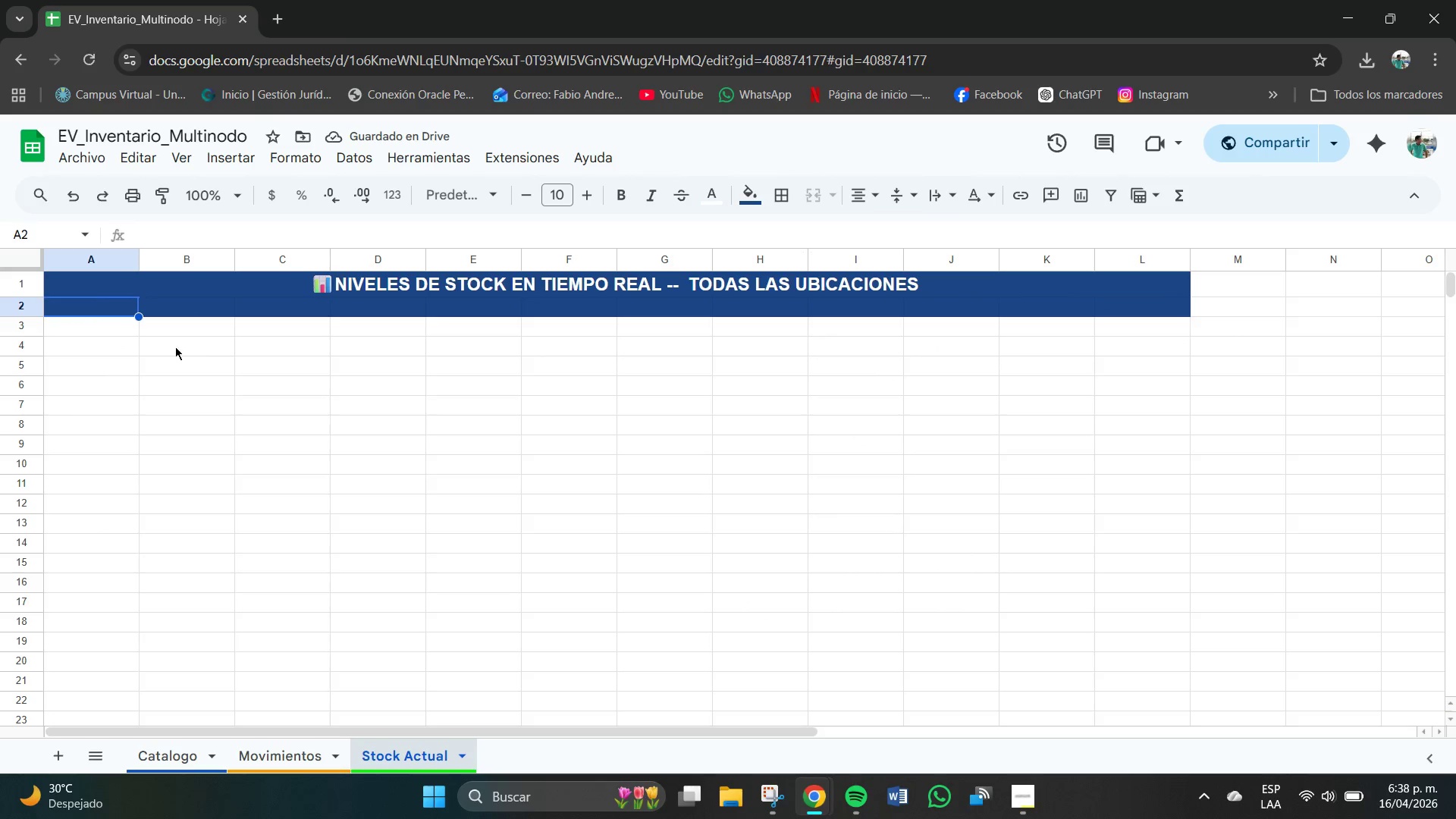 
left_click_drag(start_coordinate=[111, 312], to_coordinate=[1178, 312])
 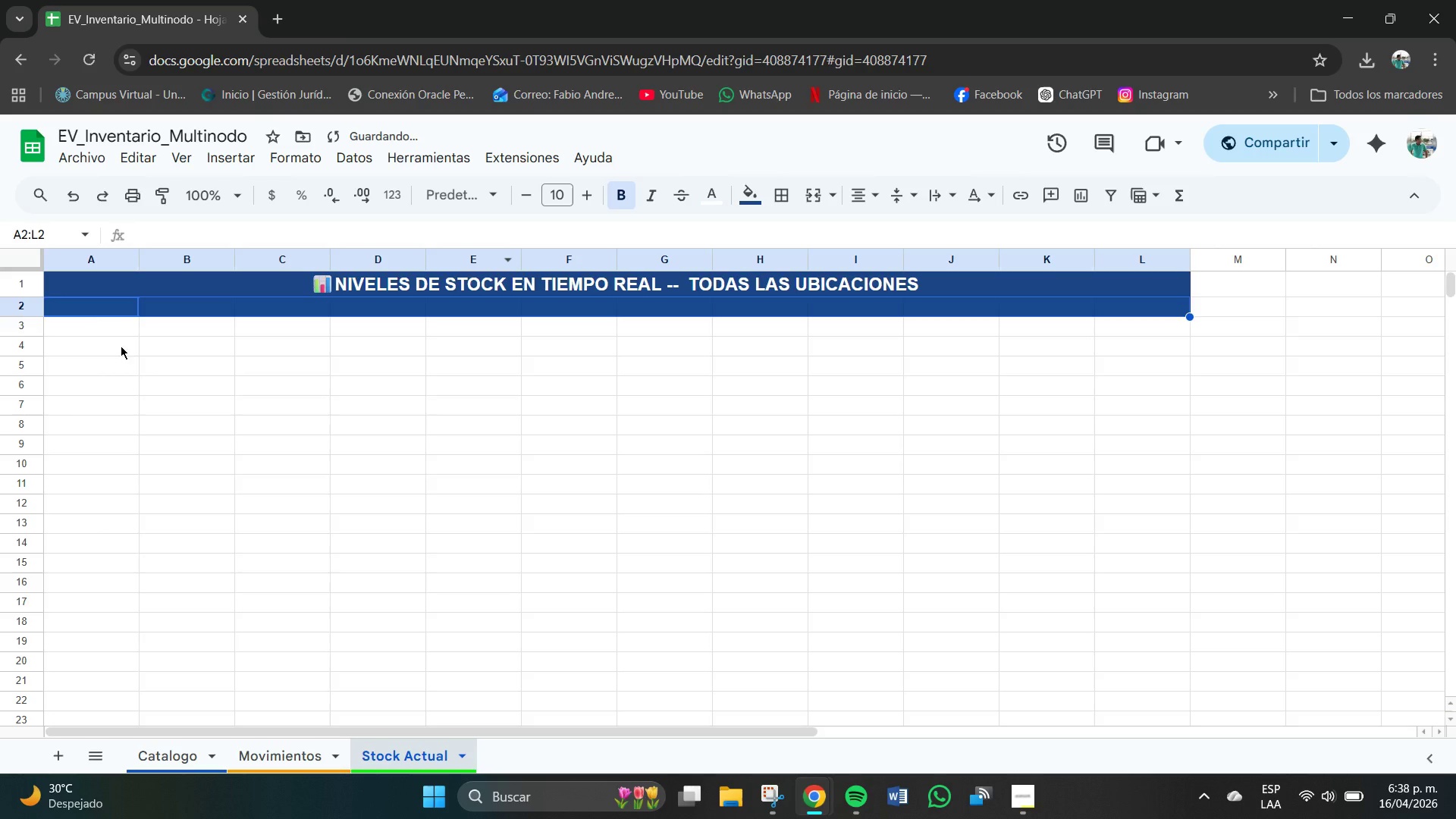 
double_click([96, 309])
 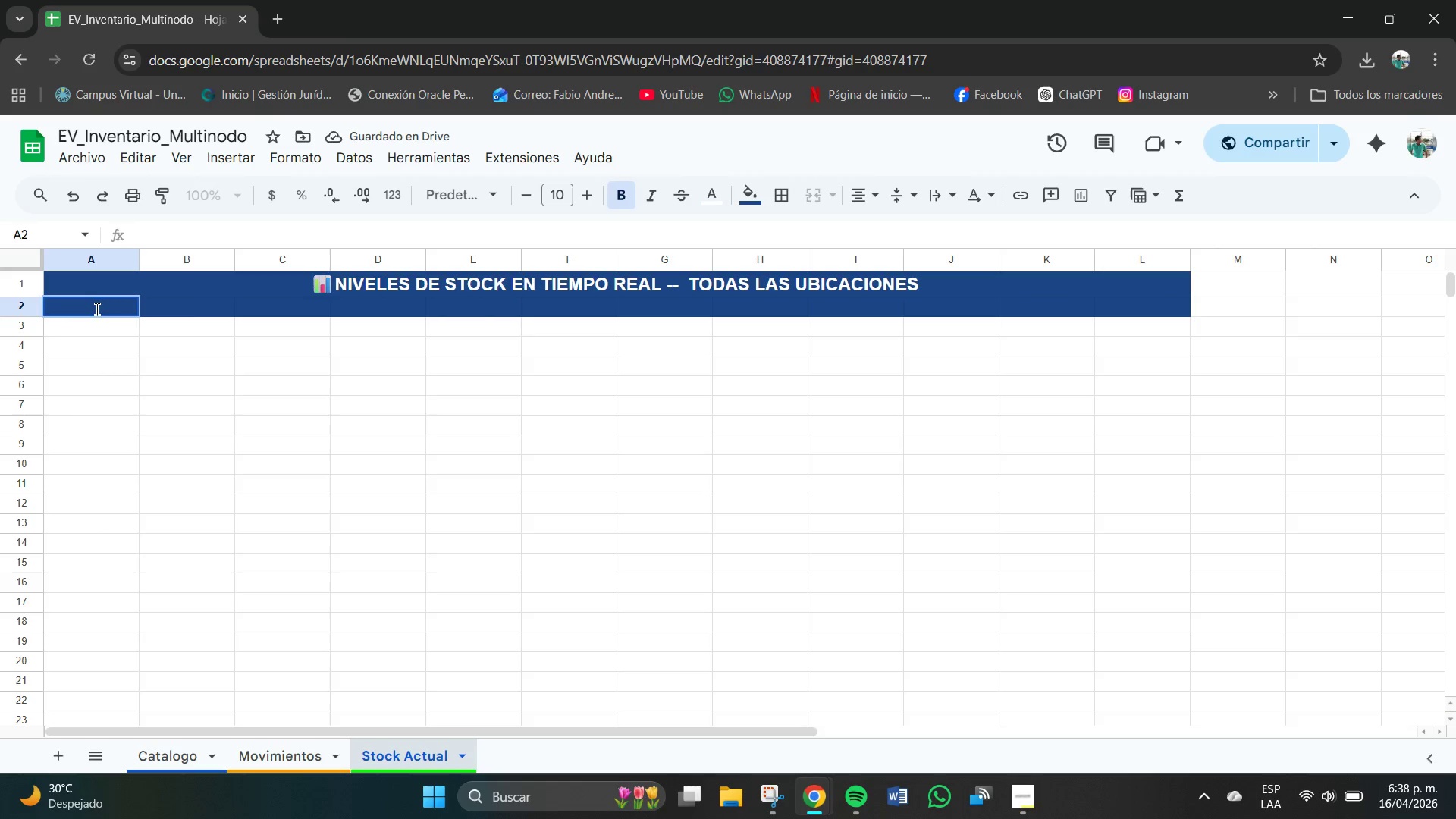 
type(SKU)
 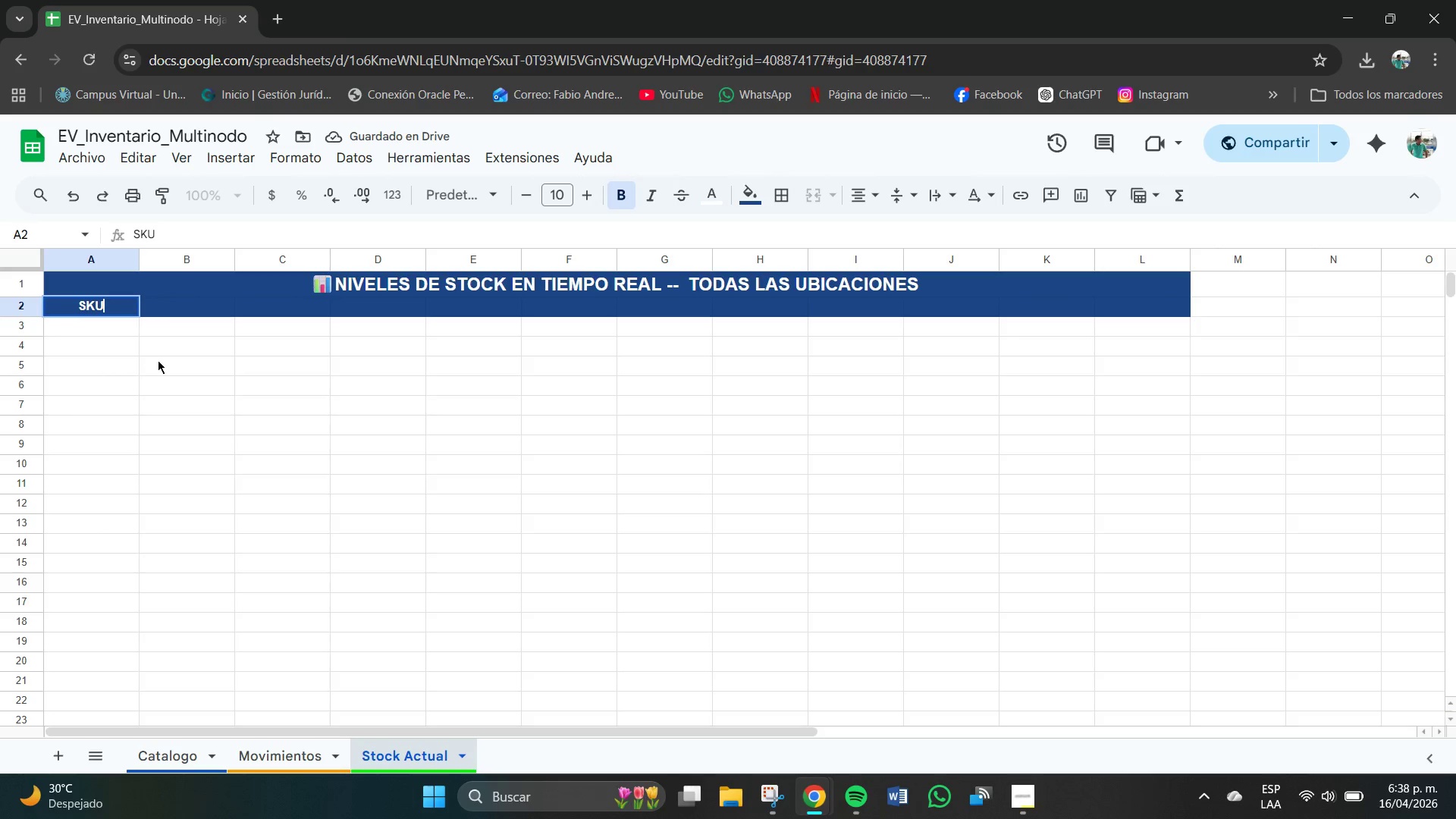 
key(Backspace)
type(U)
key(Tab)
type(Nombre Producto )
 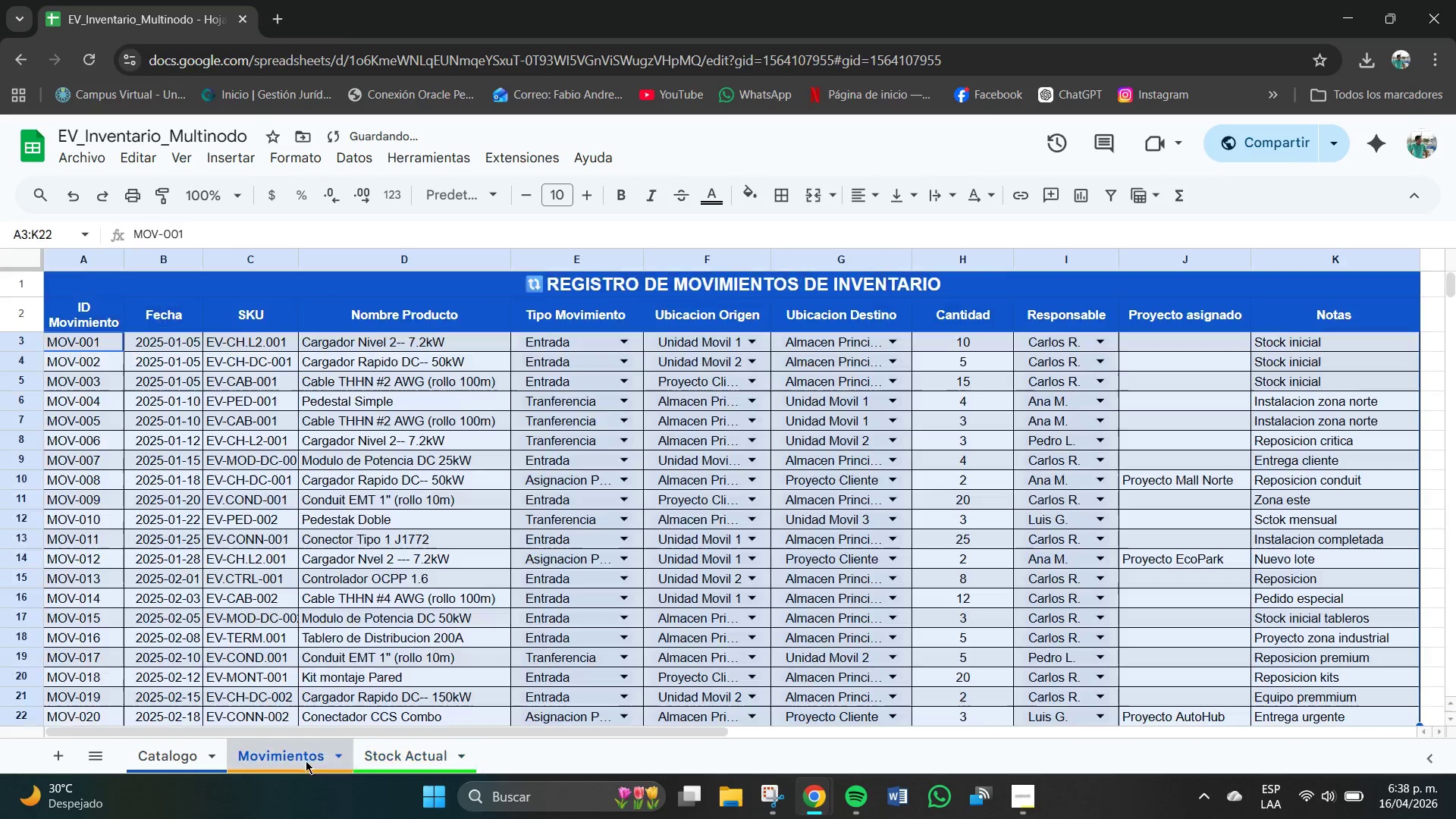 
scroll: coordinate [444, 457], scroll_direction: up, amount: 1.0
 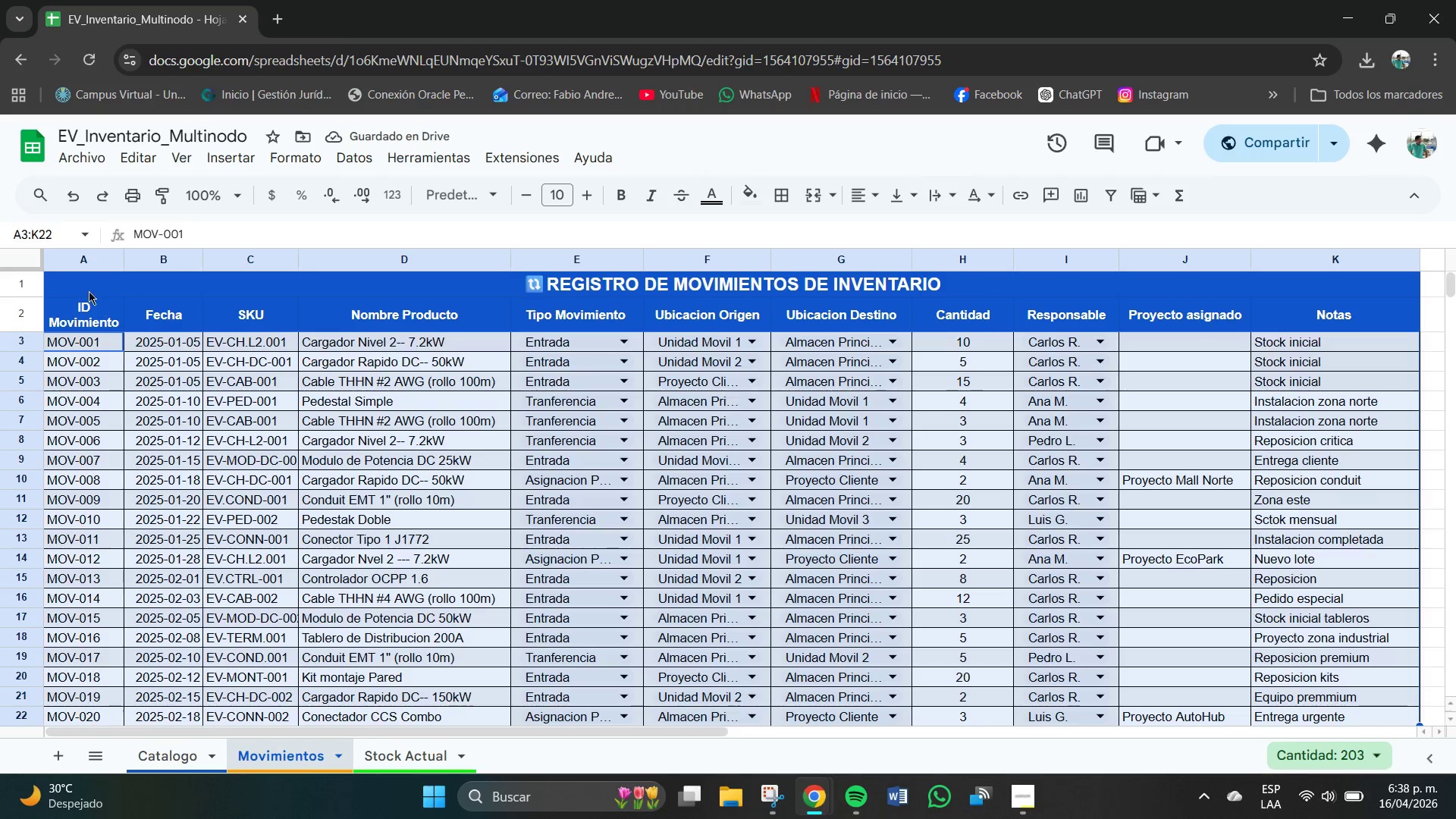 
left_click_drag(start_coordinate=[86, 287], to_coordinate=[1410, 328])
 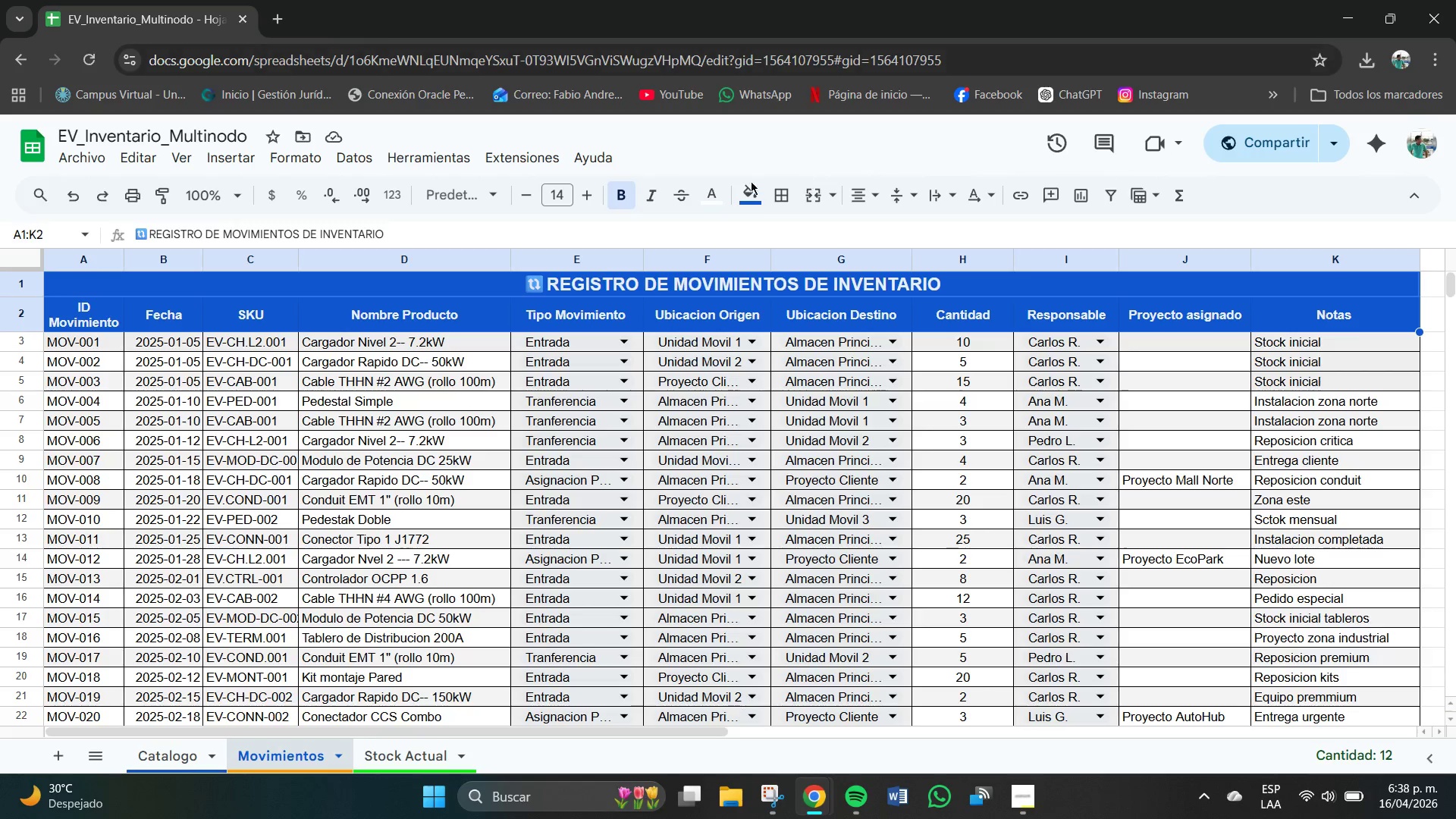 
left_click([748, 186])
 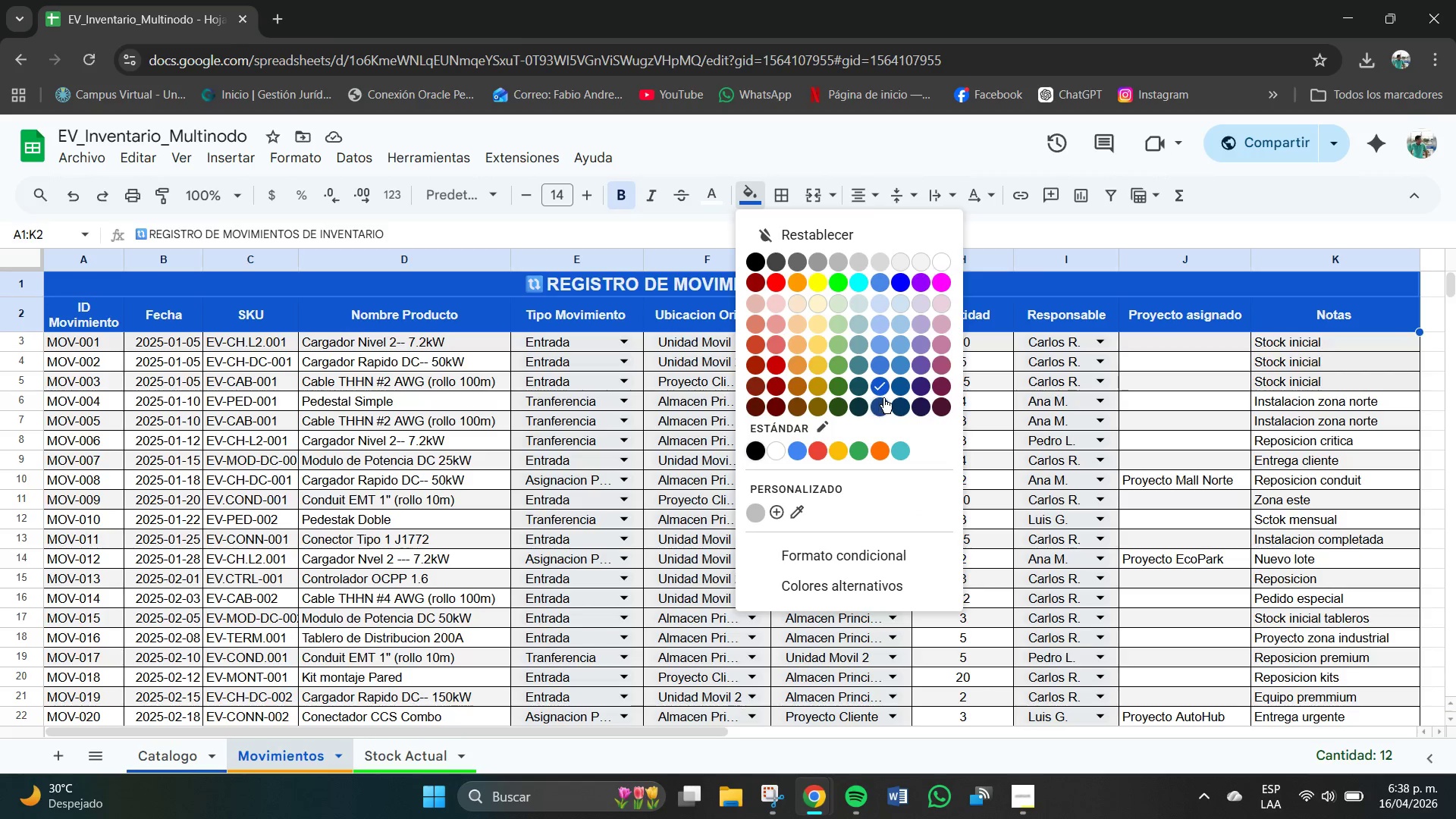 
left_click([880, 405])
 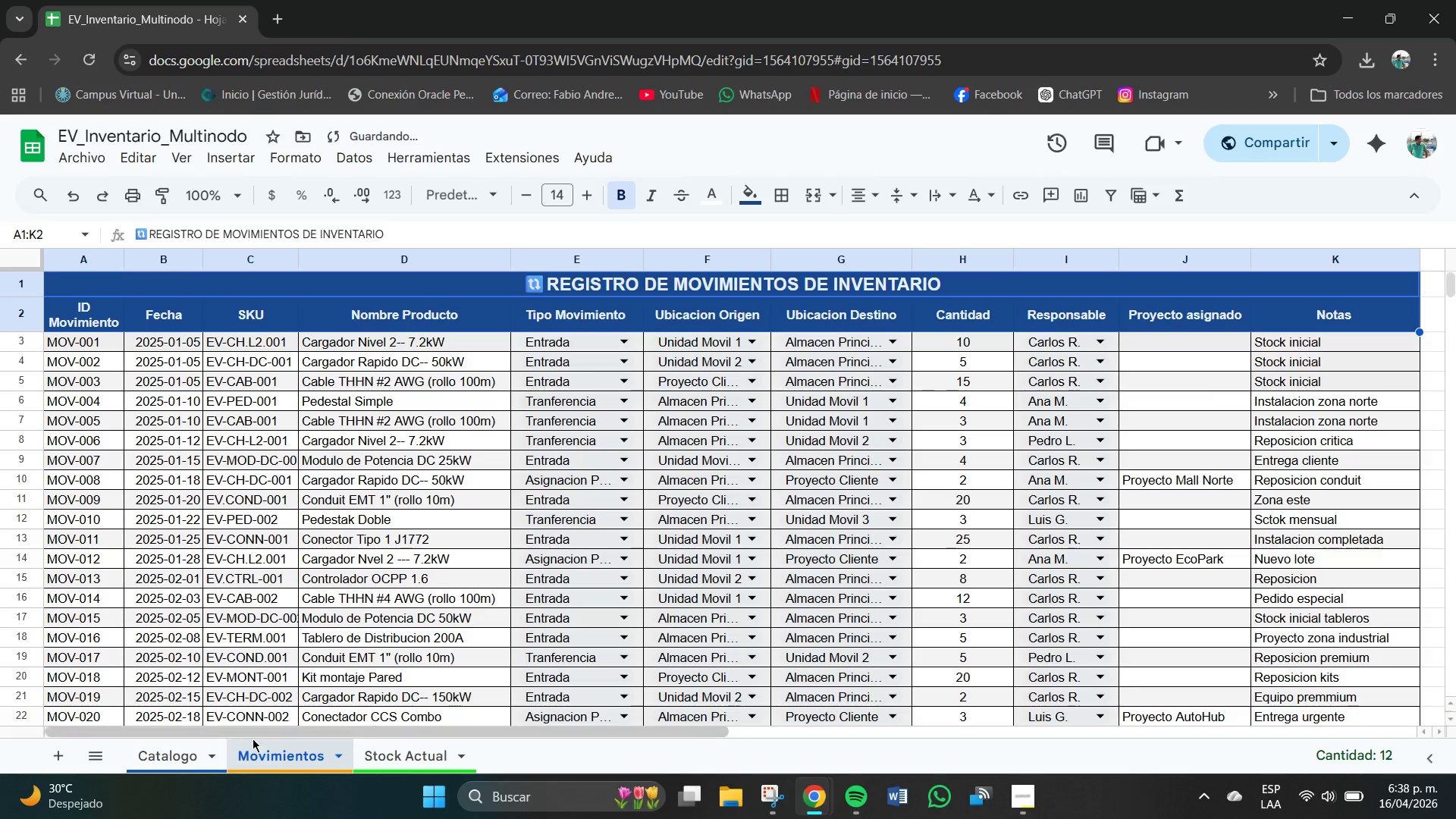 
left_click([191, 758])
 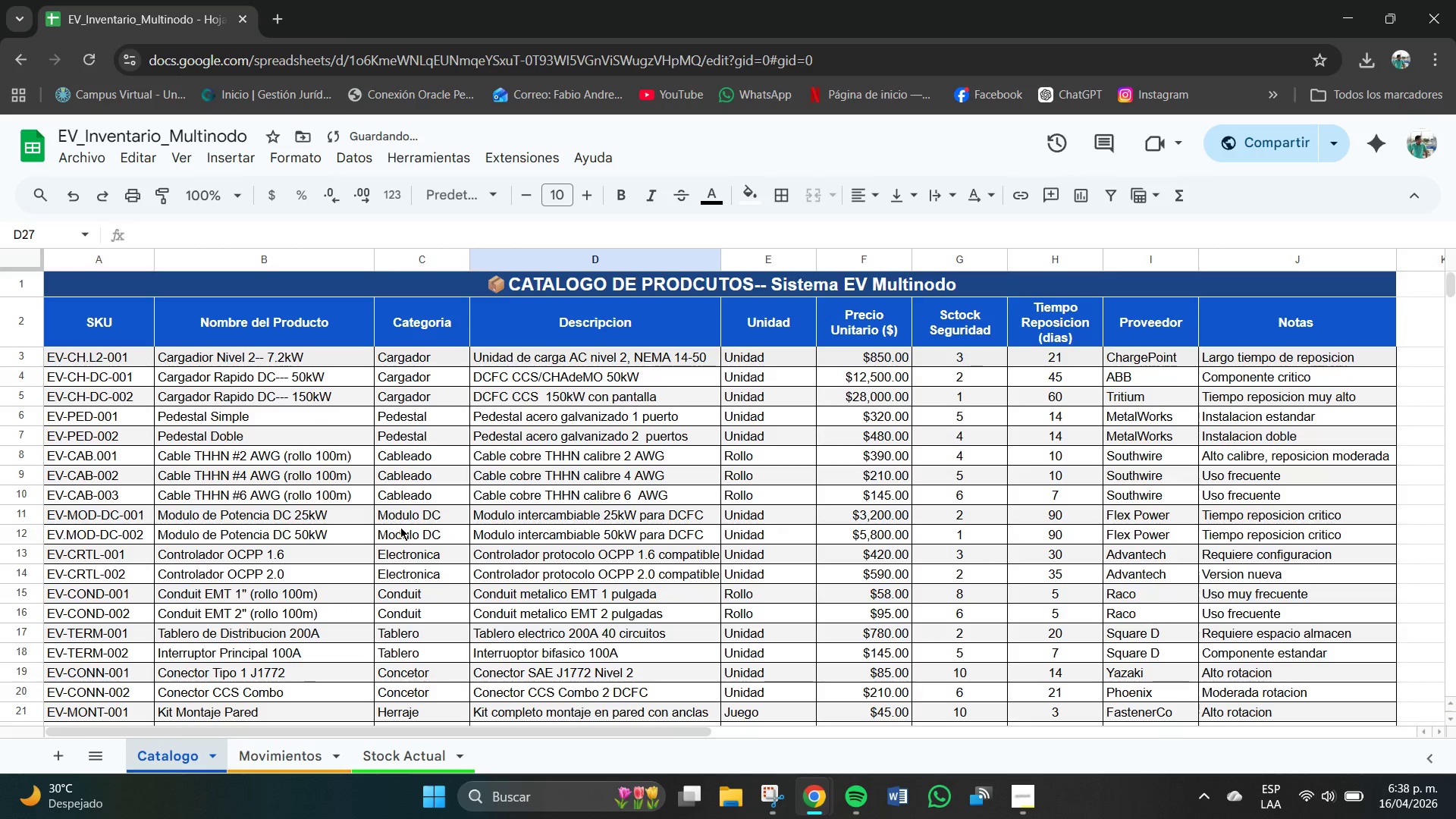 
scroll: coordinate [400, 527], scroll_direction: up, amount: 1.0
 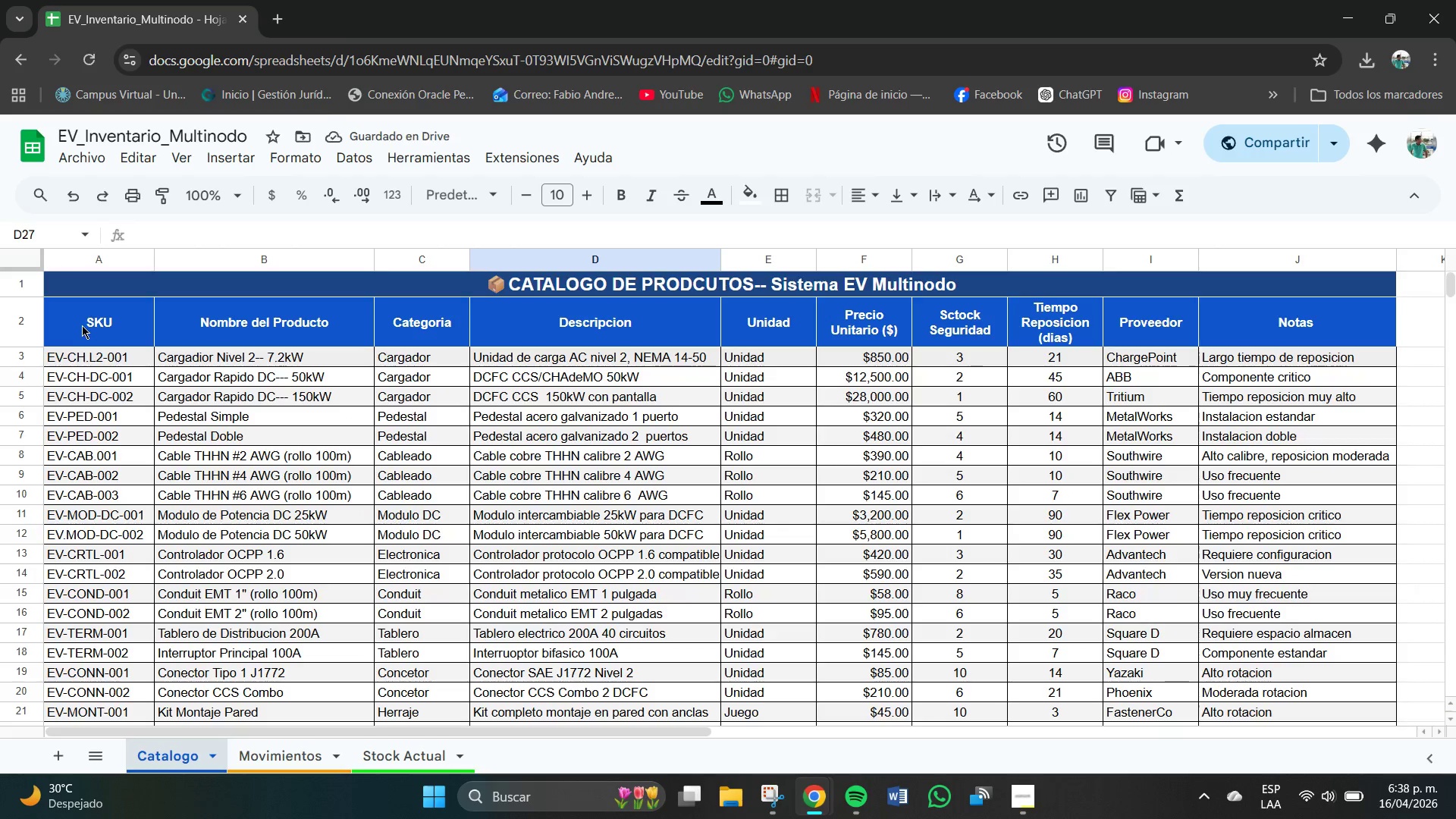 
left_click_drag(start_coordinate=[83, 324], to_coordinate=[1373, 325])
 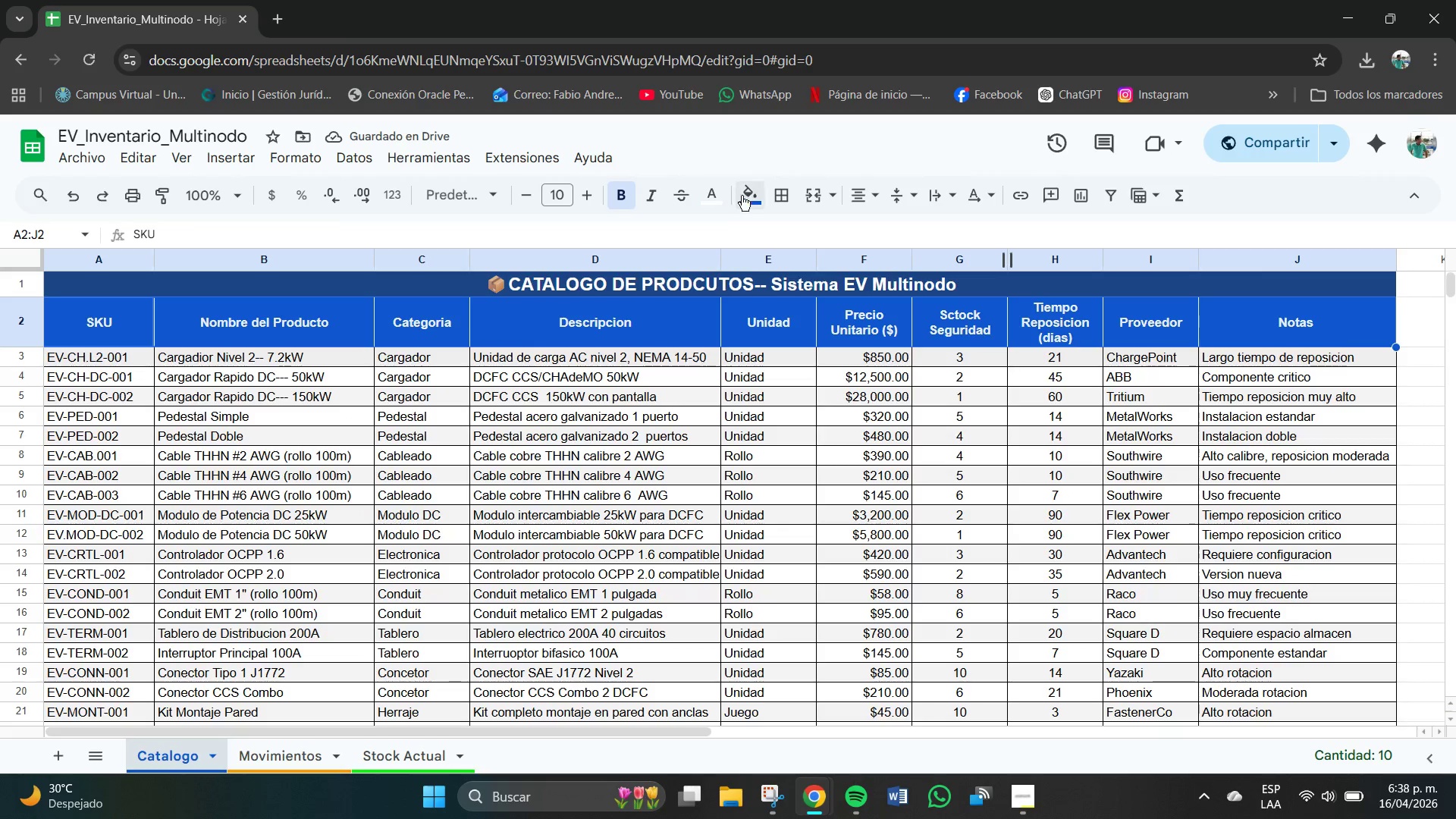 
left_click([747, 193])
 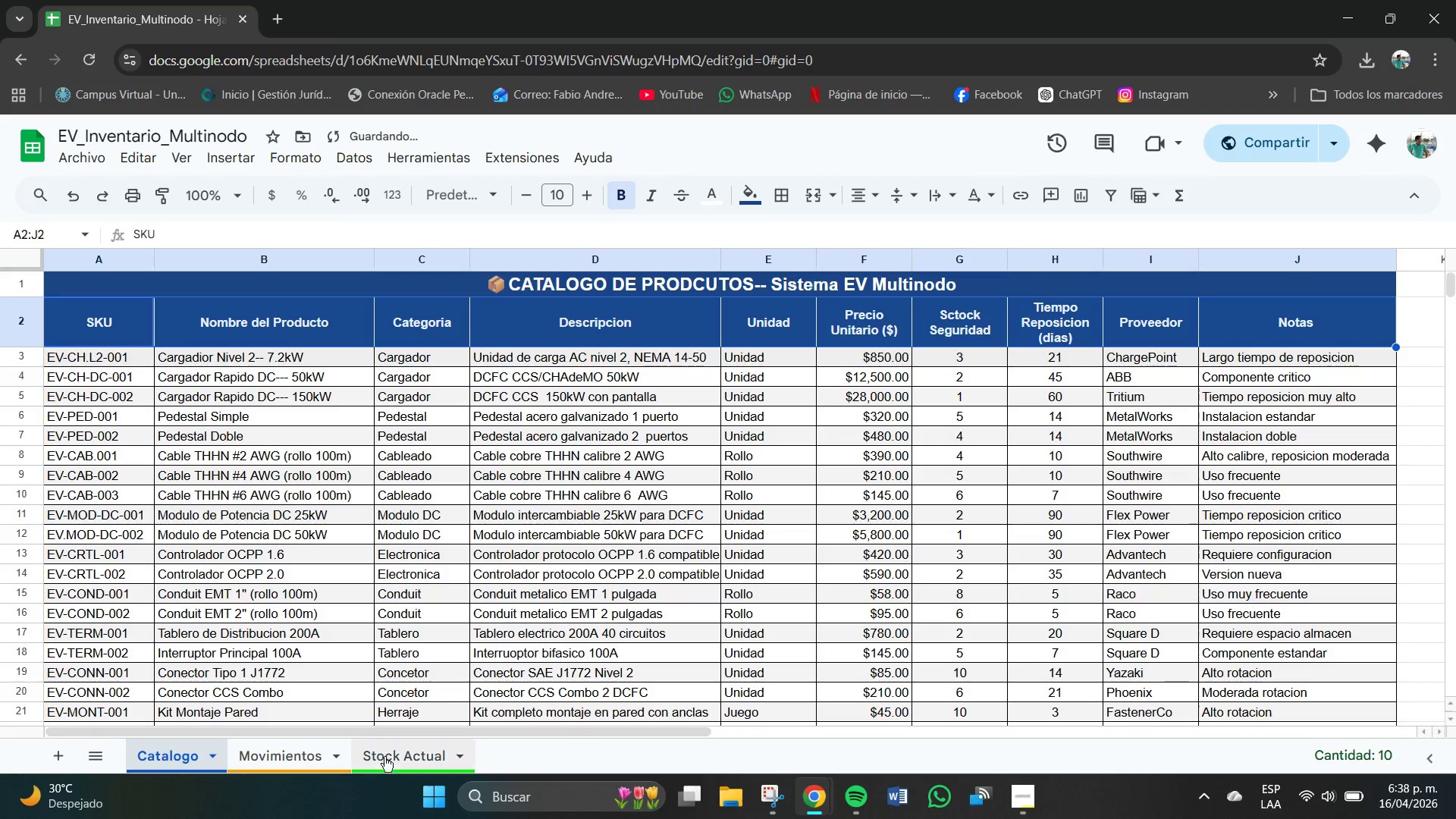 
left_click([292, 764])
 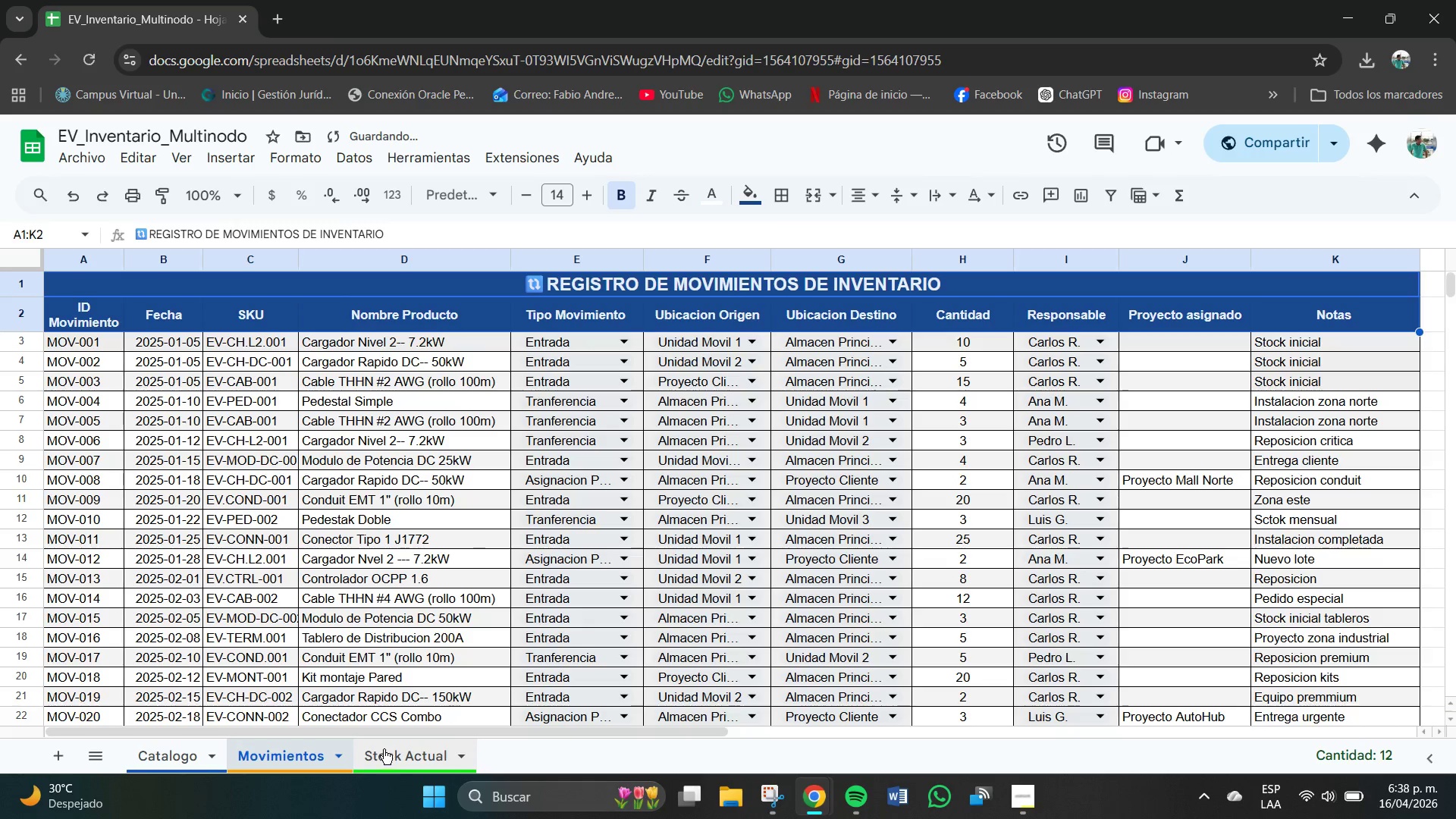 
left_click([384, 749])
 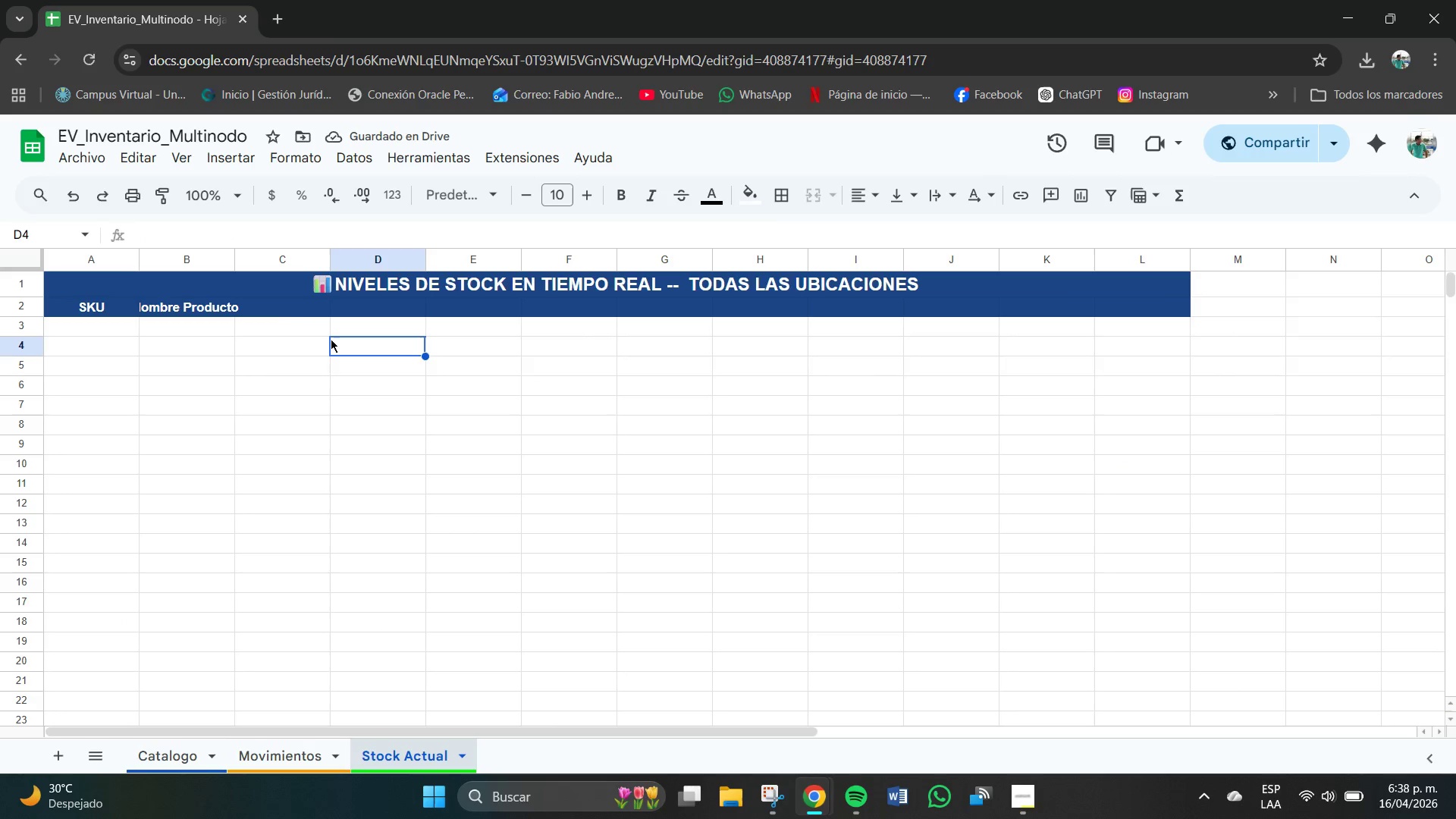 
double_click([274, 312])
 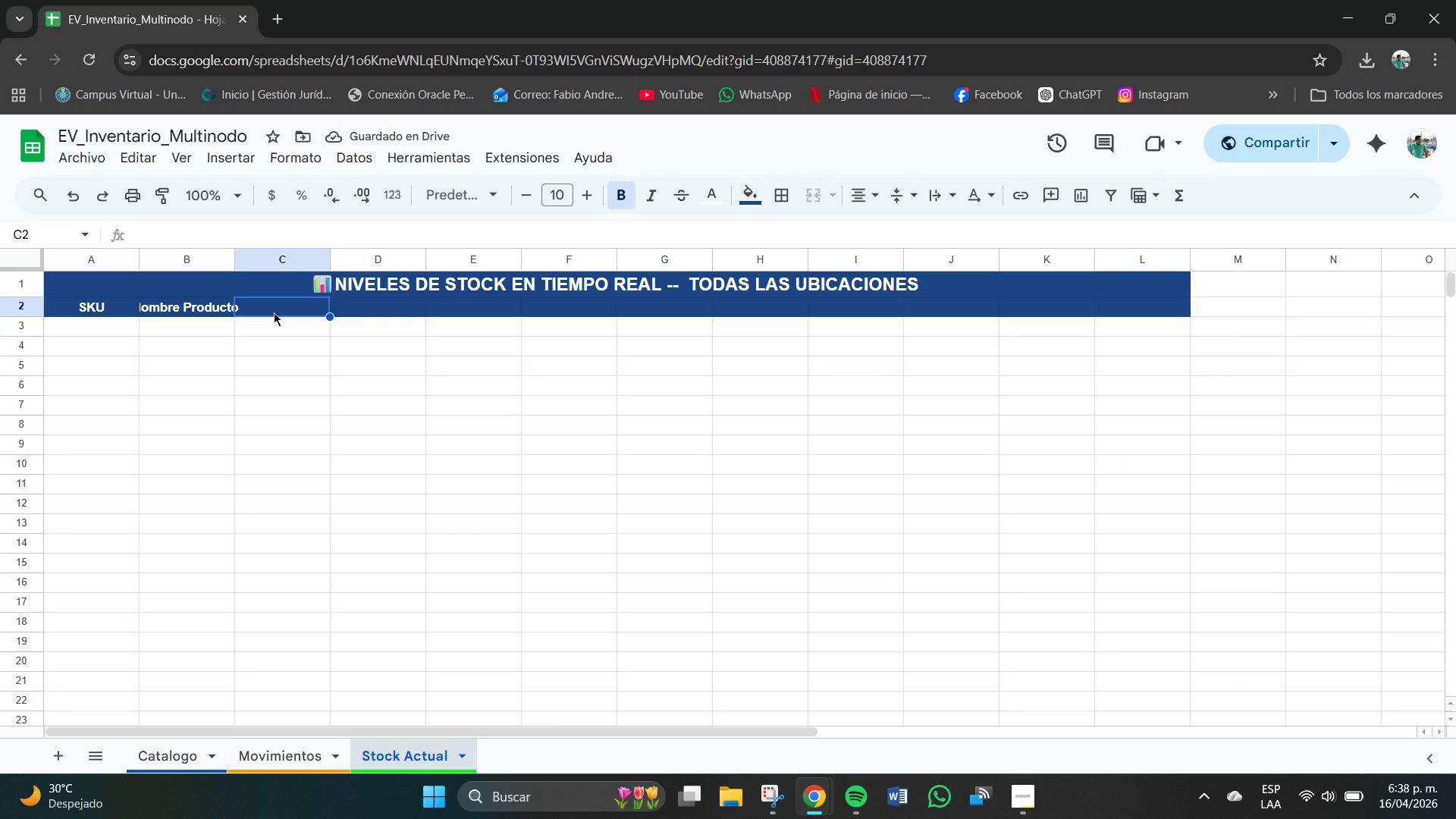 
type(Almacen)
 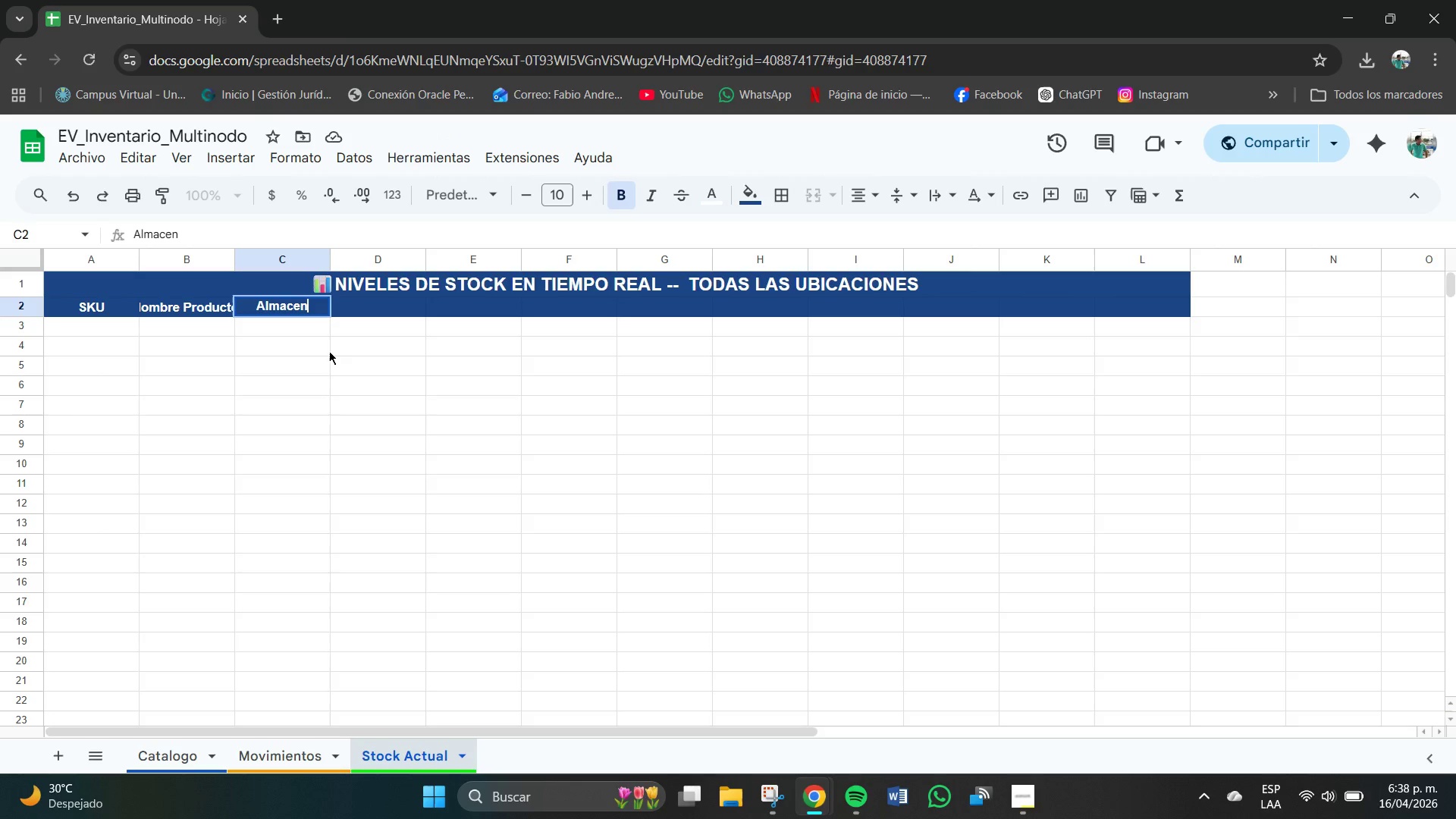 
type( Principal )
key(Tab)
type(Unidad Mv)
key(Backspace)
type(ovil 1 )
key(Tab)
type(Unidad Movil 2 )
key(Tab)
type(Unidad Movil 3)
key(Tab)
type(Tot)
key(Backspace)
key(Backspace)
type(T)
key(Backspace)
type(OTAL EN RUTA )
key(Tab)
type(To)
key(Backspace)
type(o)
key(Backspace)
type(OTAL GENERAL)
key(Tab)
type(STOCK SEGUIDA)
key(Backspace)
key(Backspace)
key(Backspace)
type(RIDAD)
key(Tab)
type(Estado)
key(Tab)
type(Precio *$()
key(Tab)
type(Valor Total *$()
 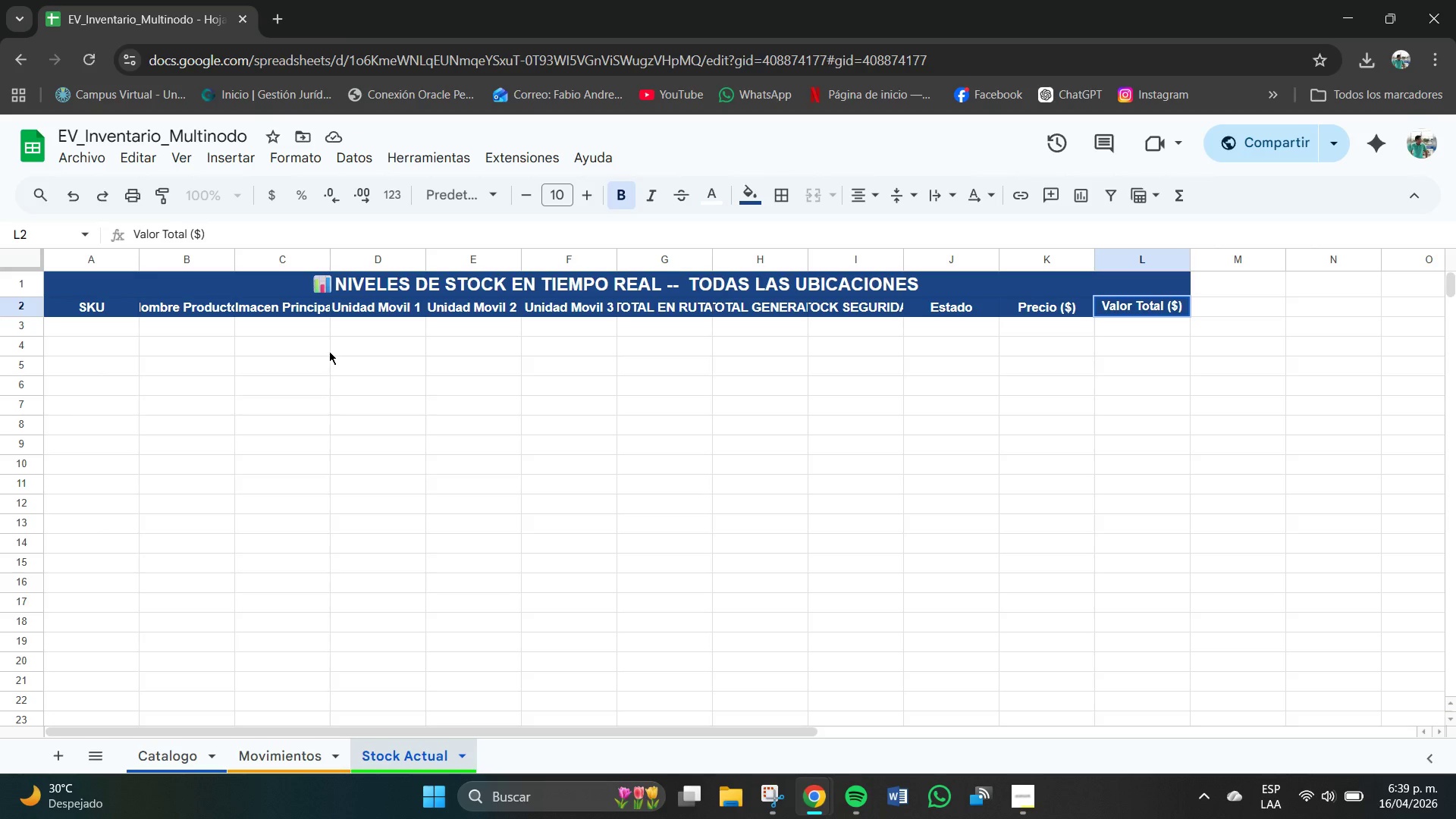 
key(Enter)
 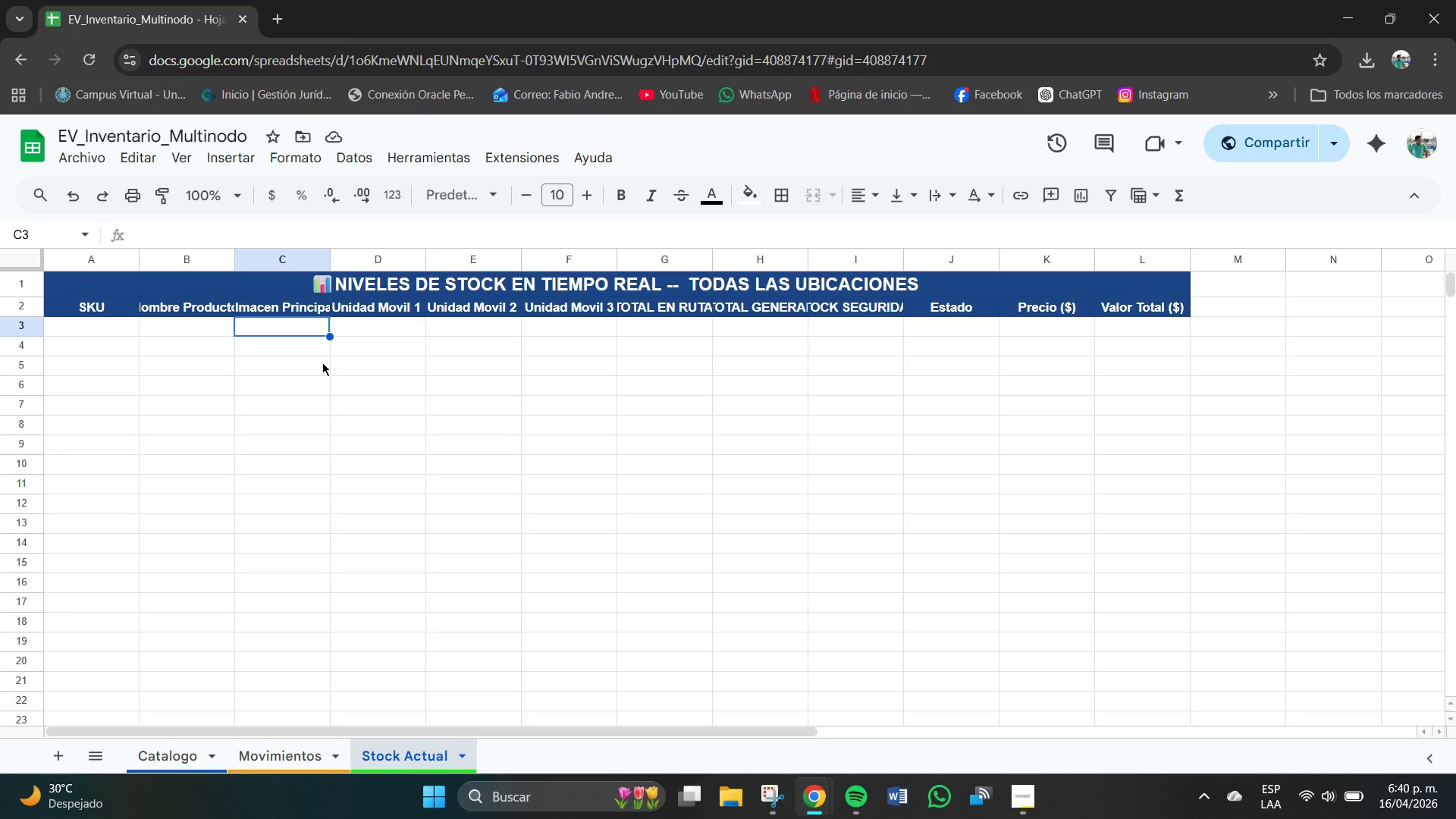 
wait(18.81)
 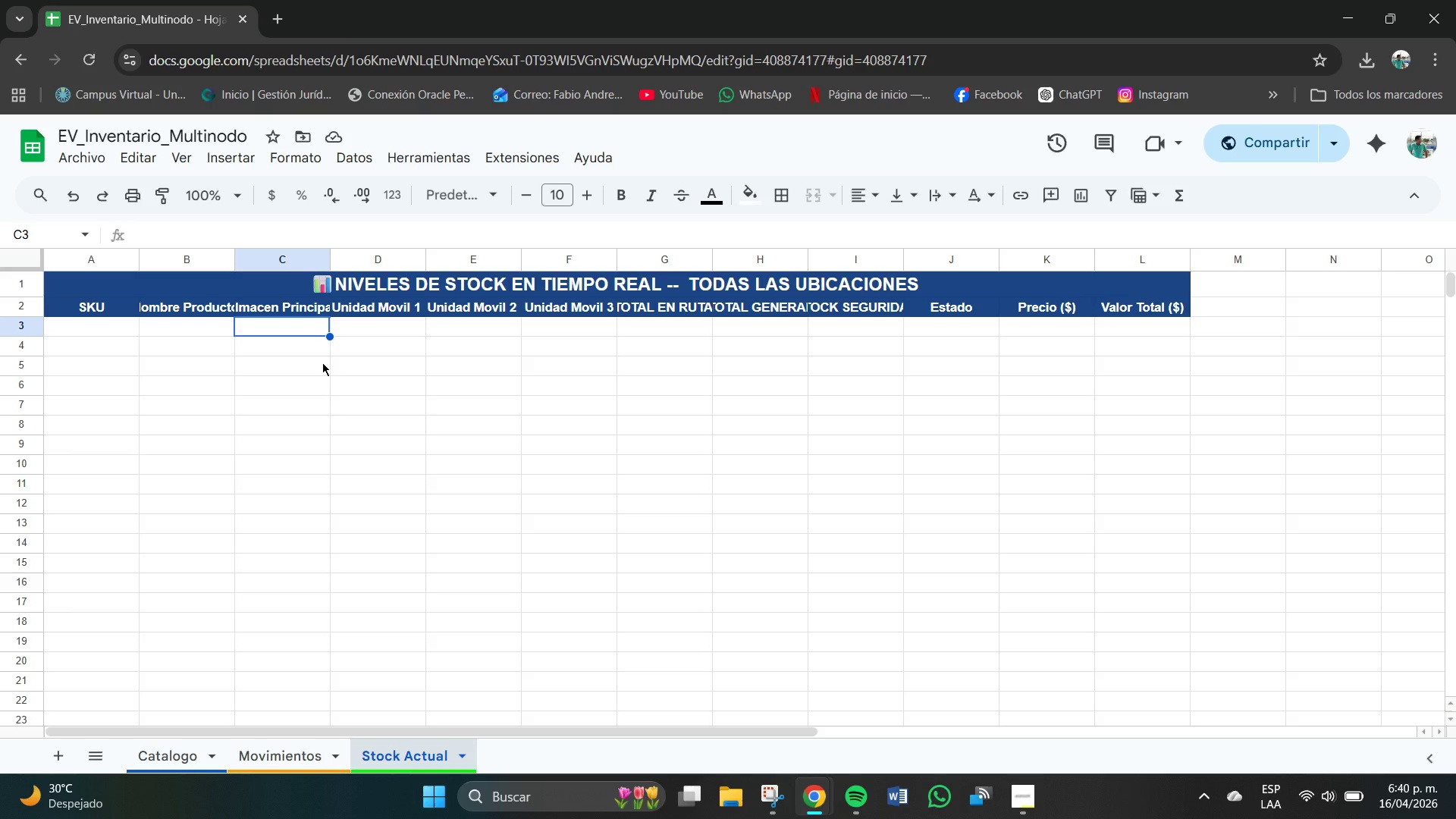 
left_click([177, 303])
 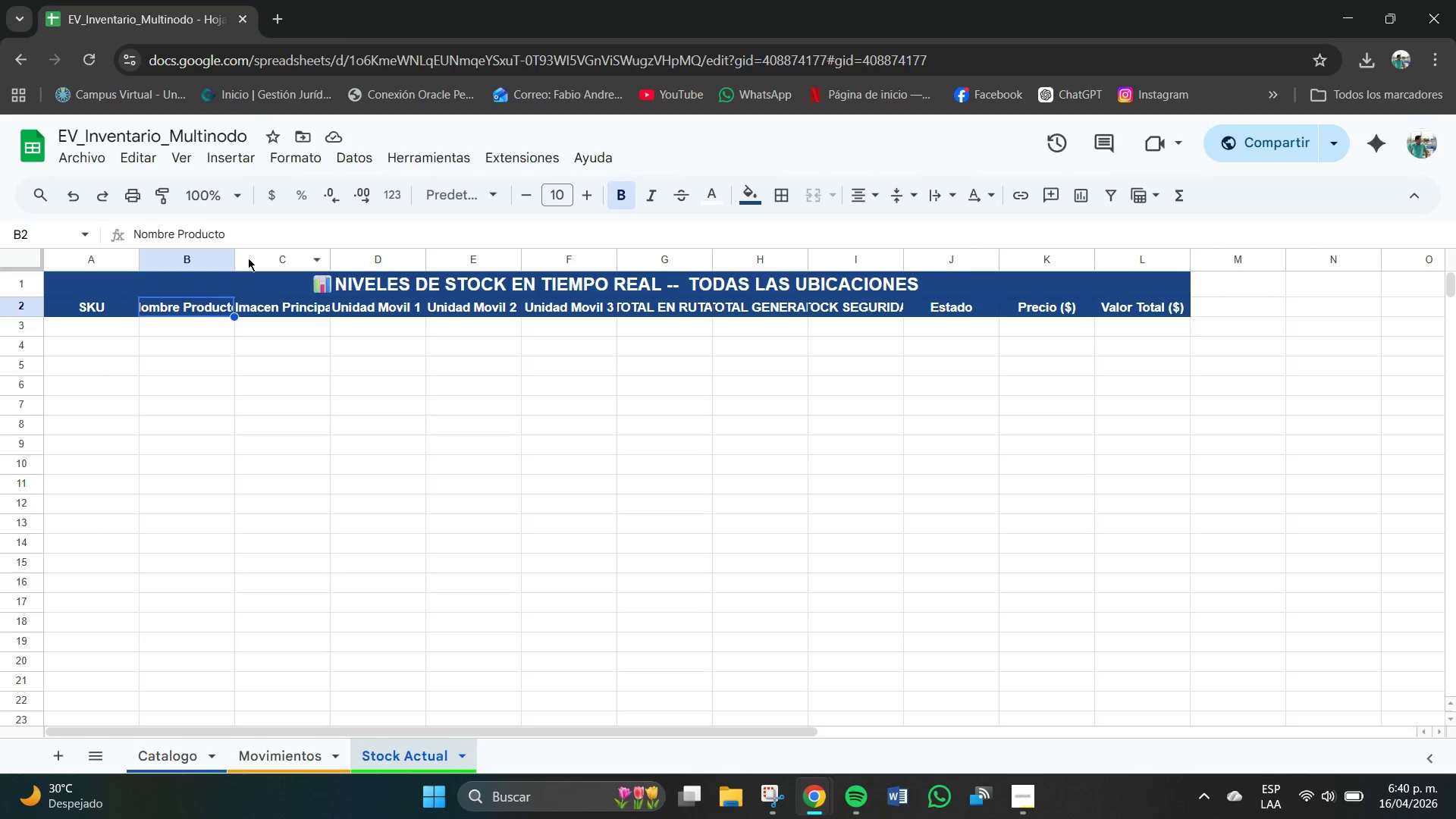 
left_click_drag(start_coordinate=[236, 259], to_coordinate=[266, 263])
 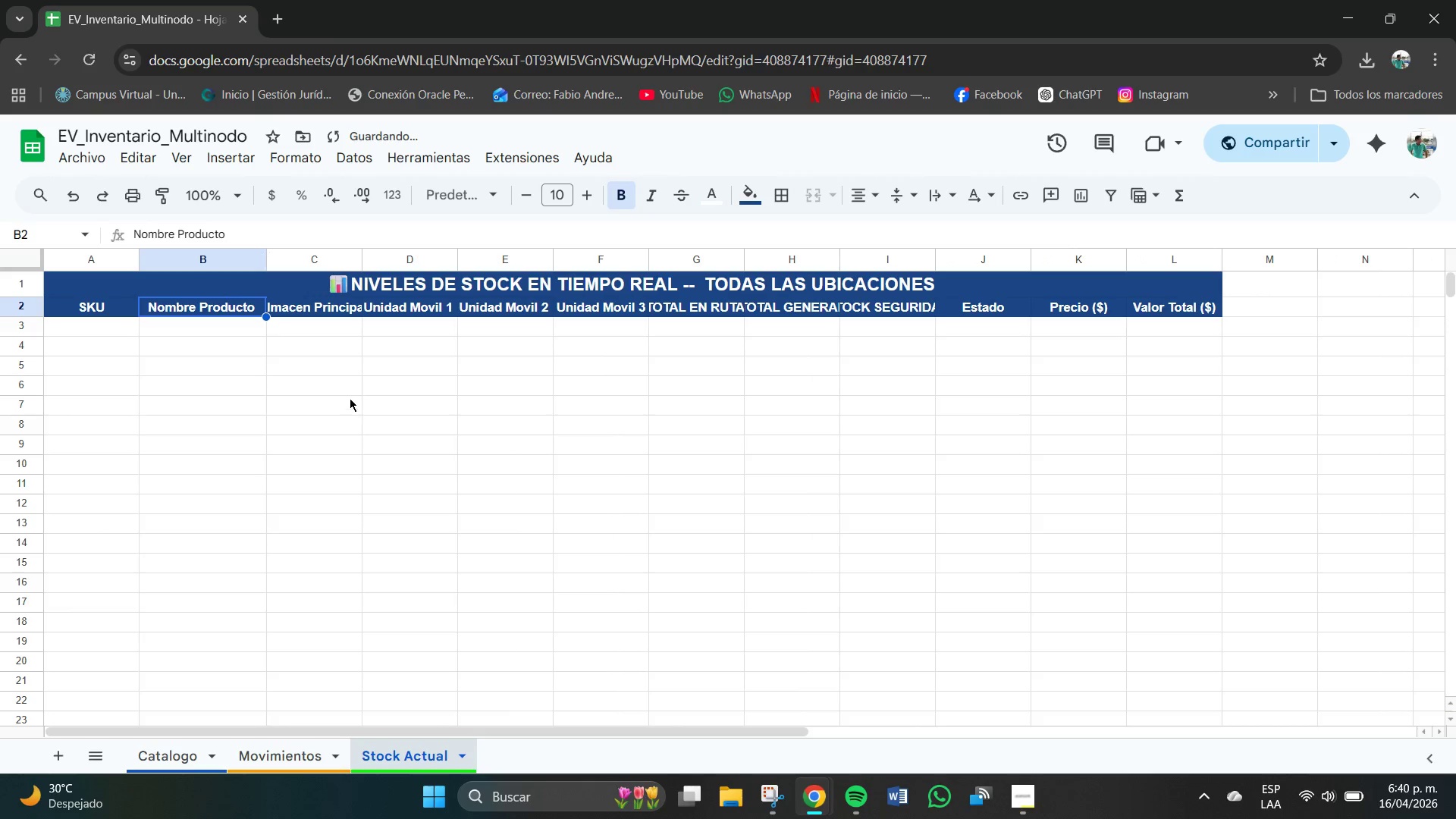 
left_click([348, 380])
 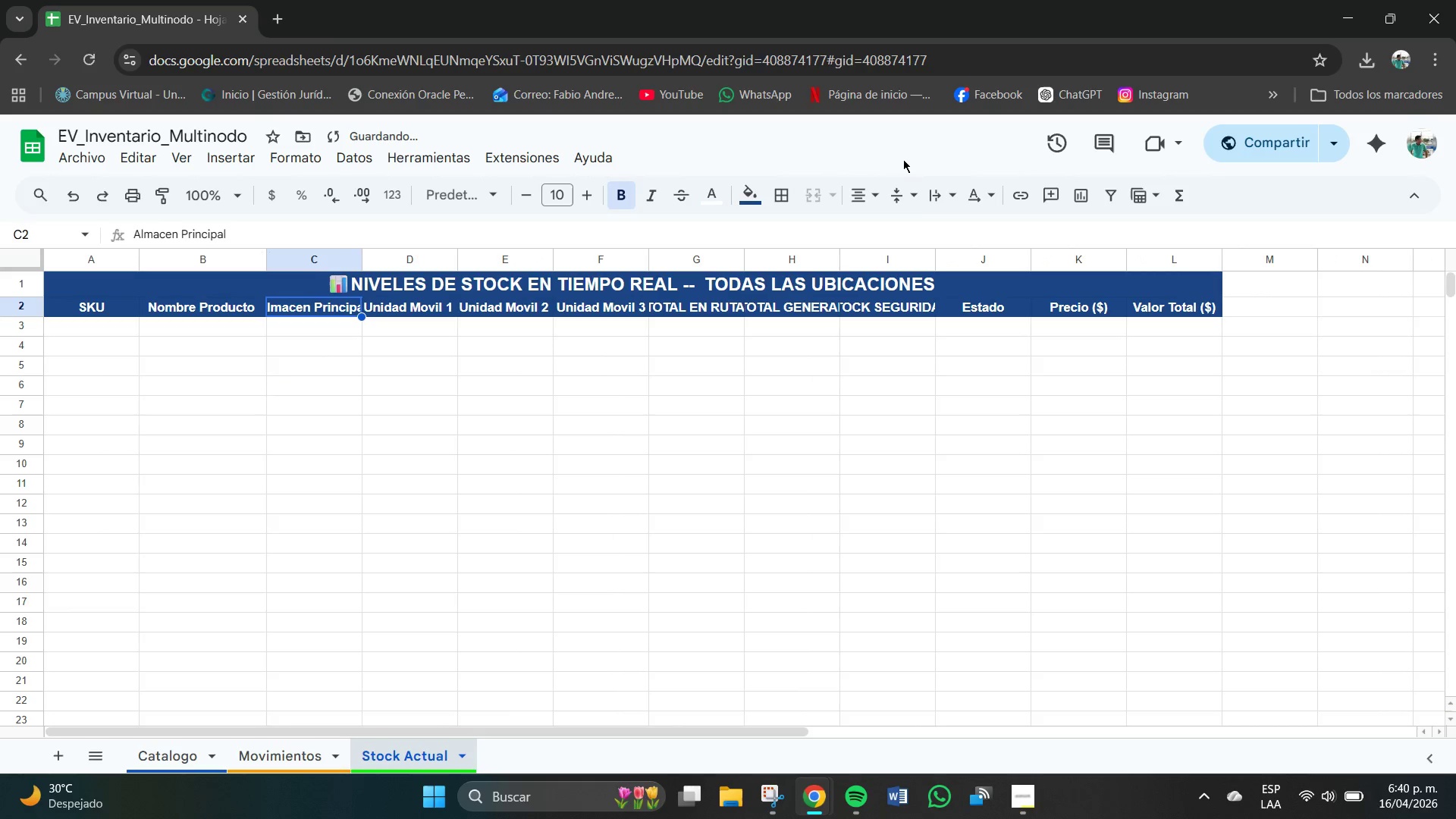 
left_click([899, 190])
 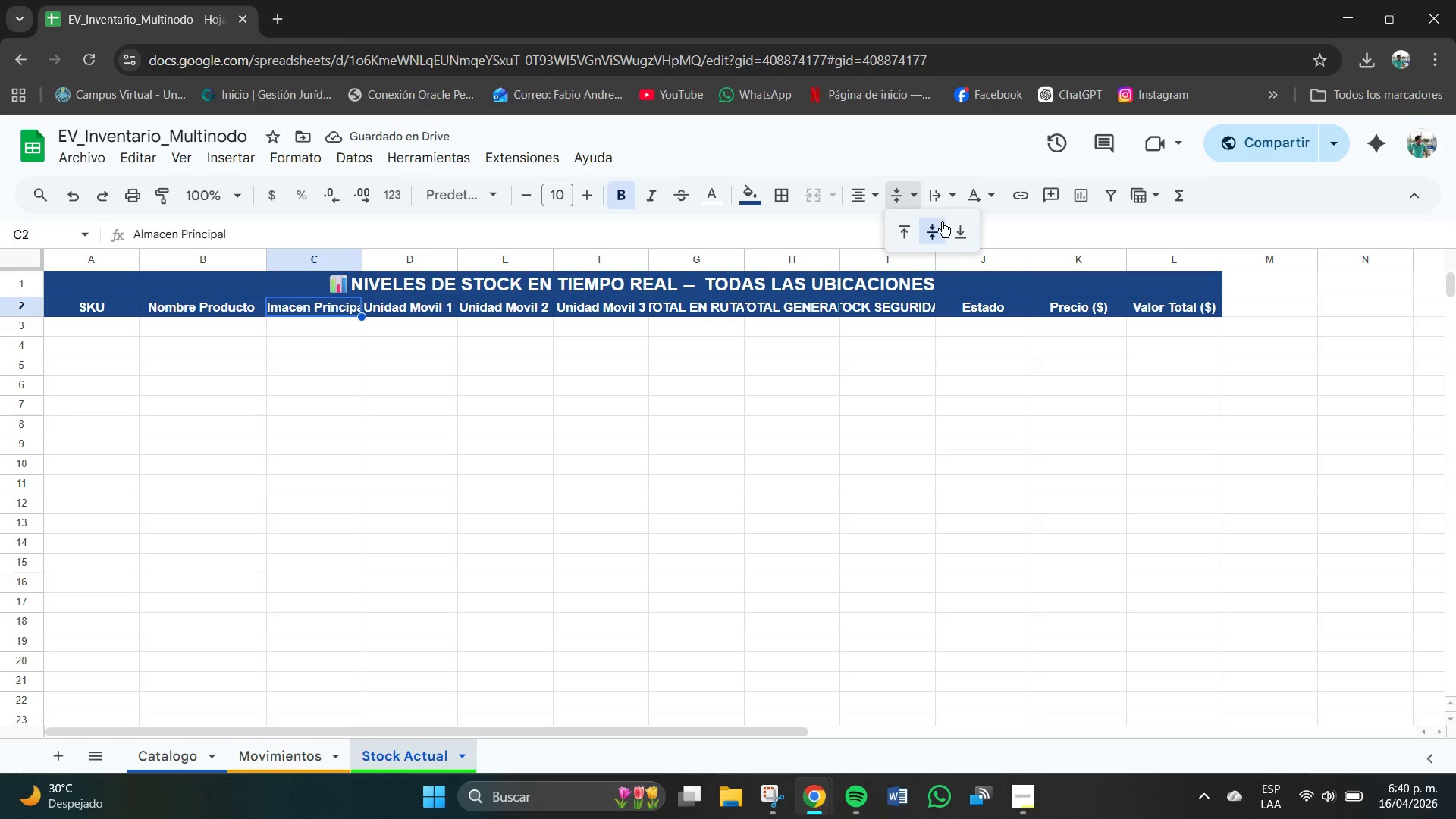 
left_click([940, 201])
 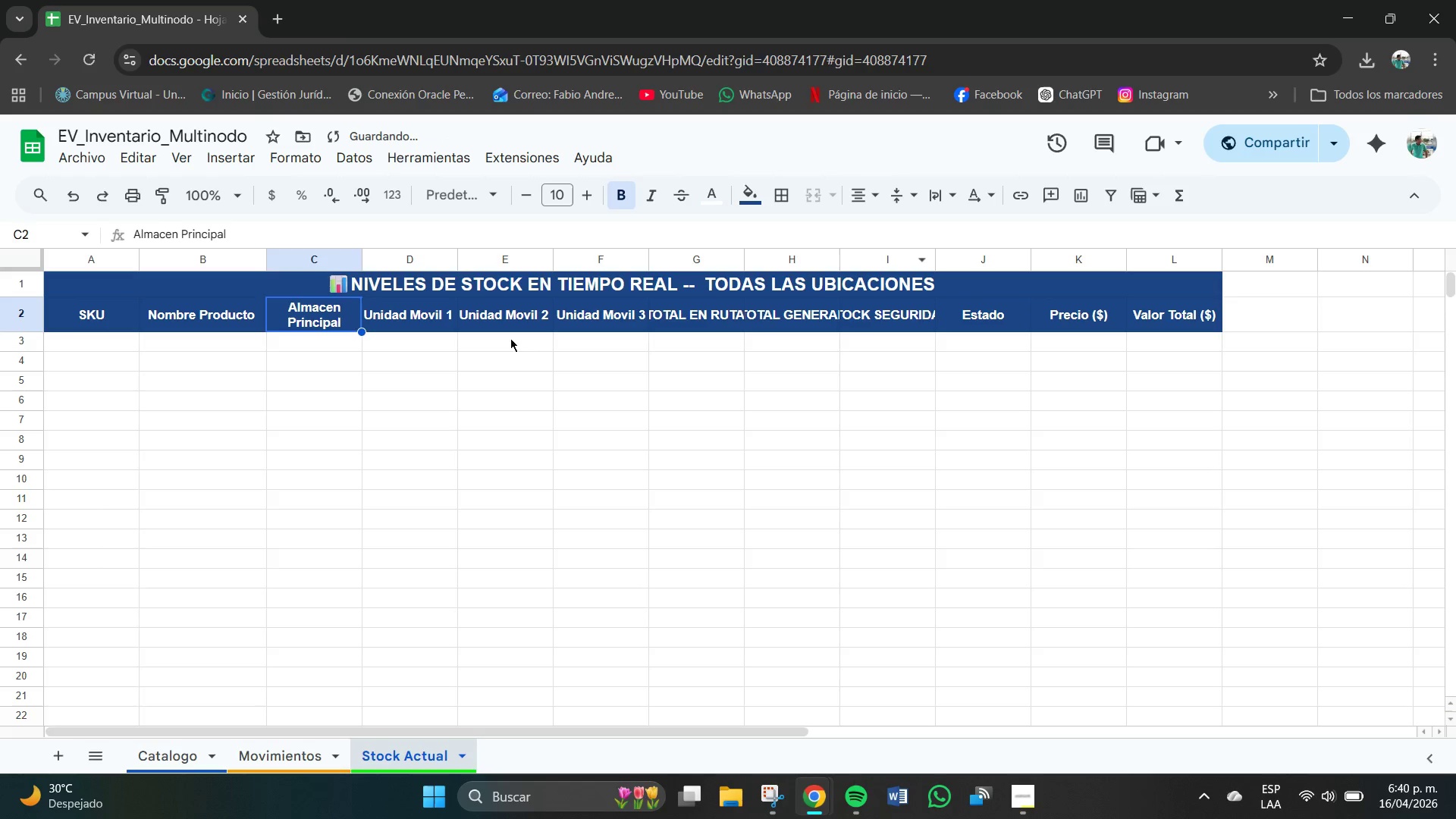 
left_click([428, 328])
 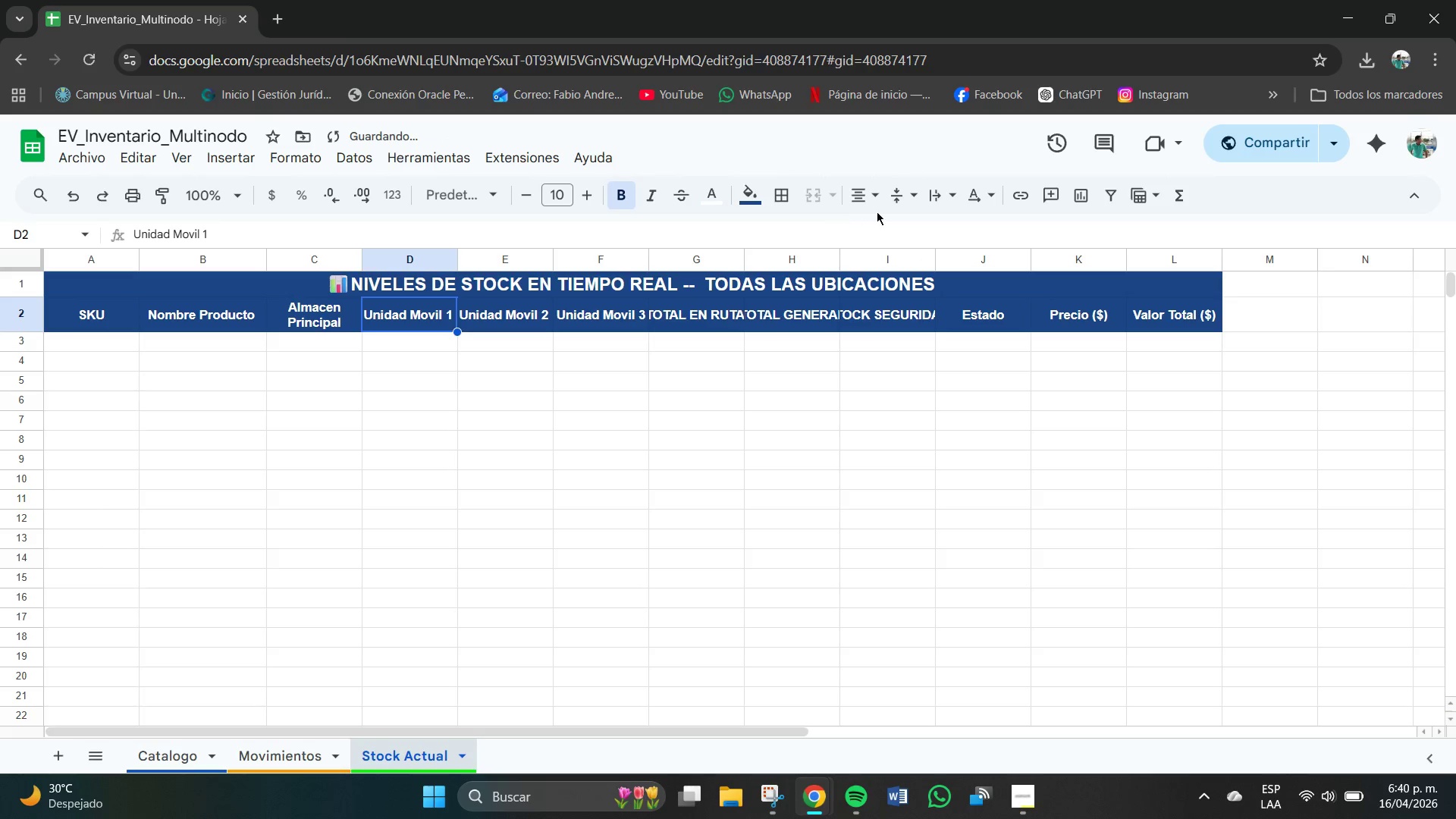 
left_click([899, 201])
 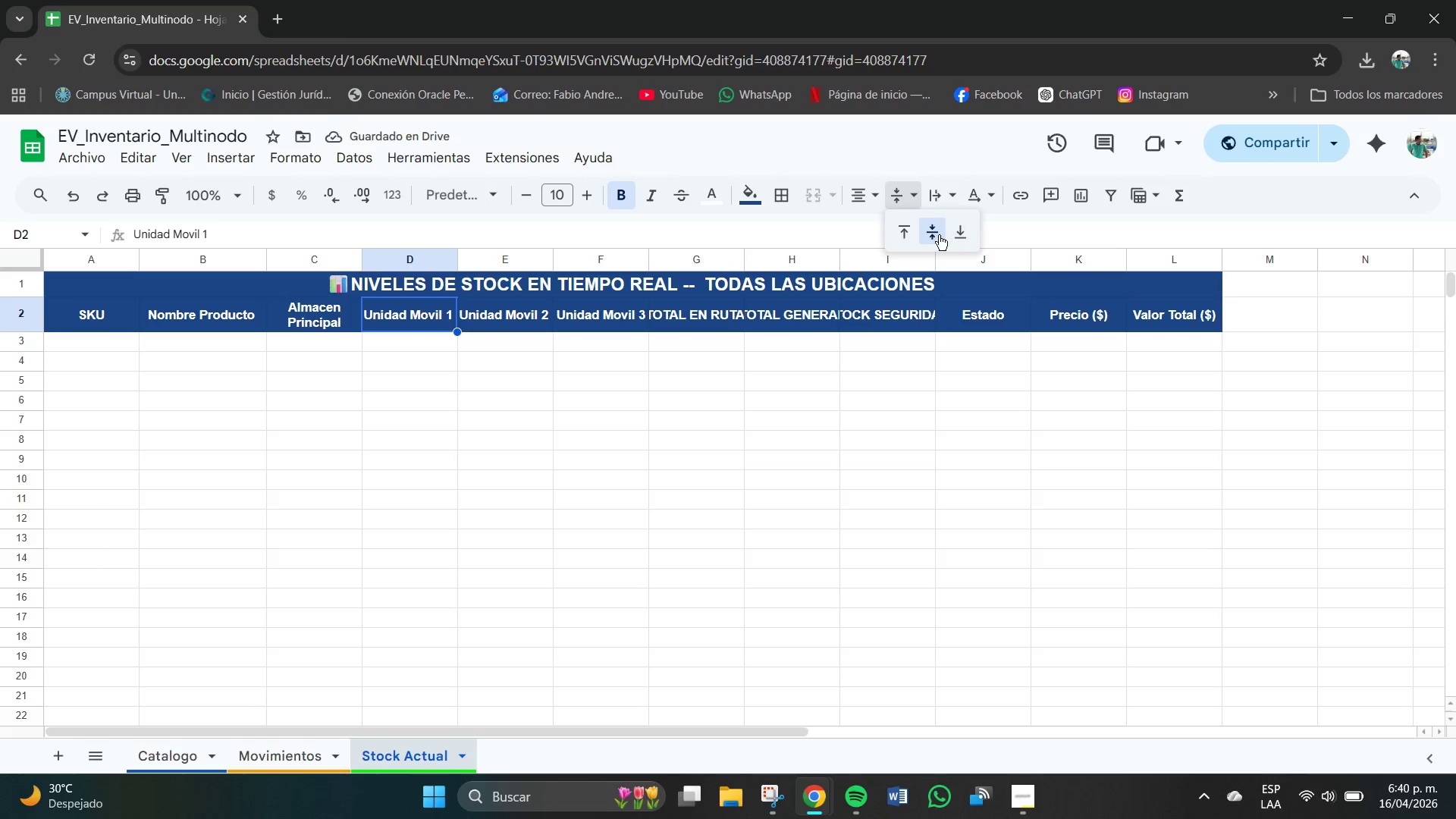 
left_click([934, 235])
 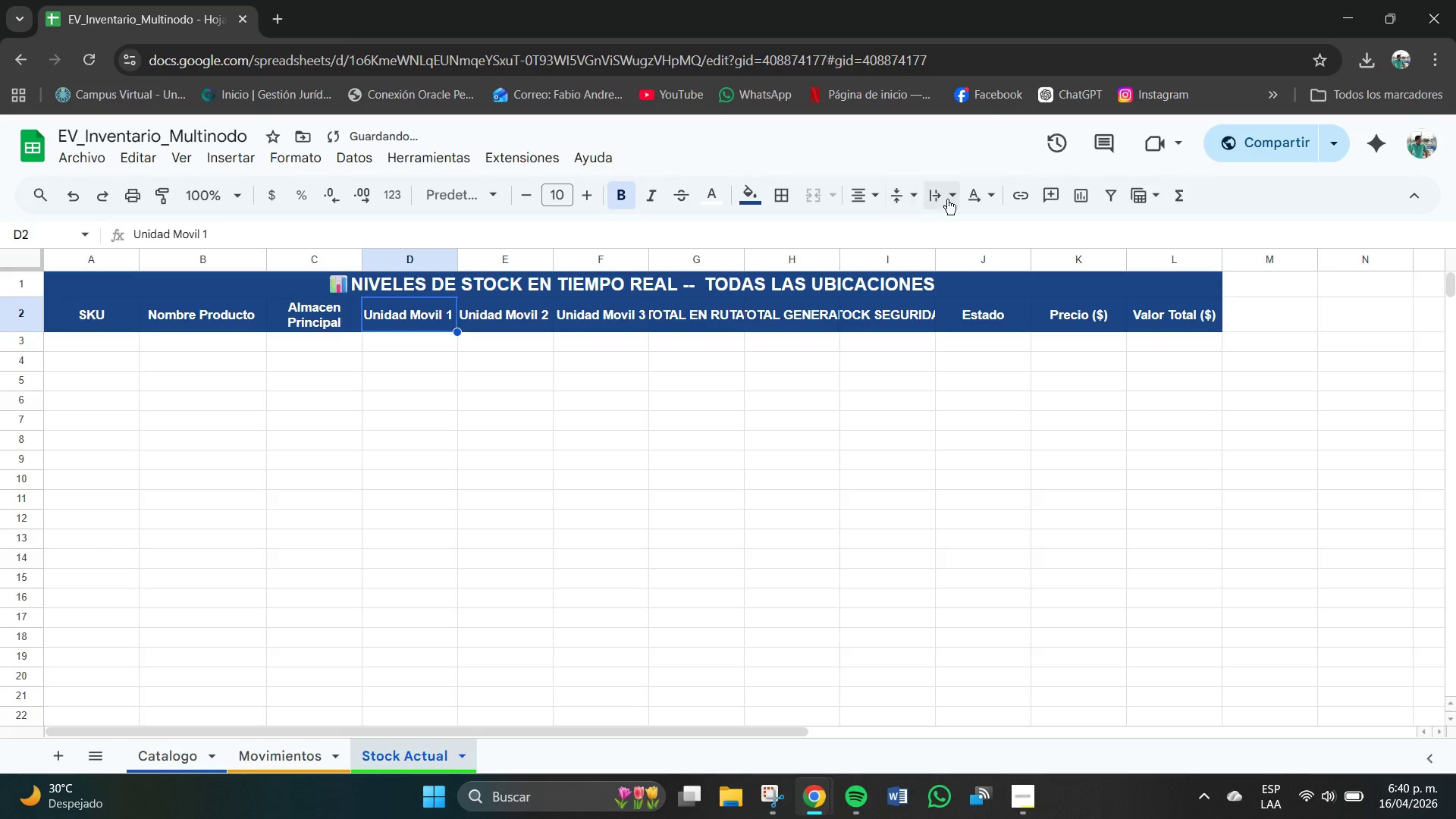 
left_click([943, 196])
 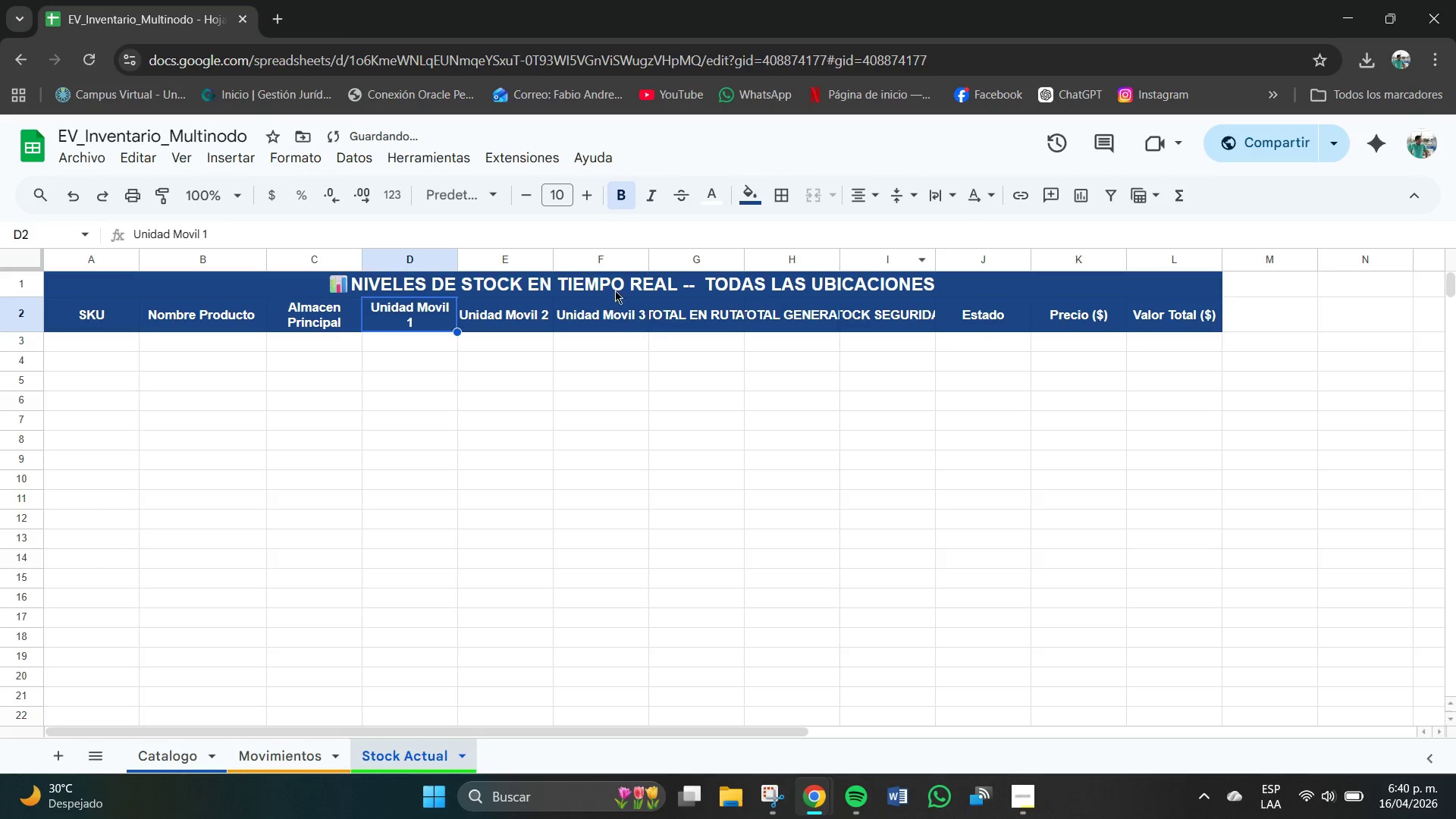 
left_click([531, 310])
 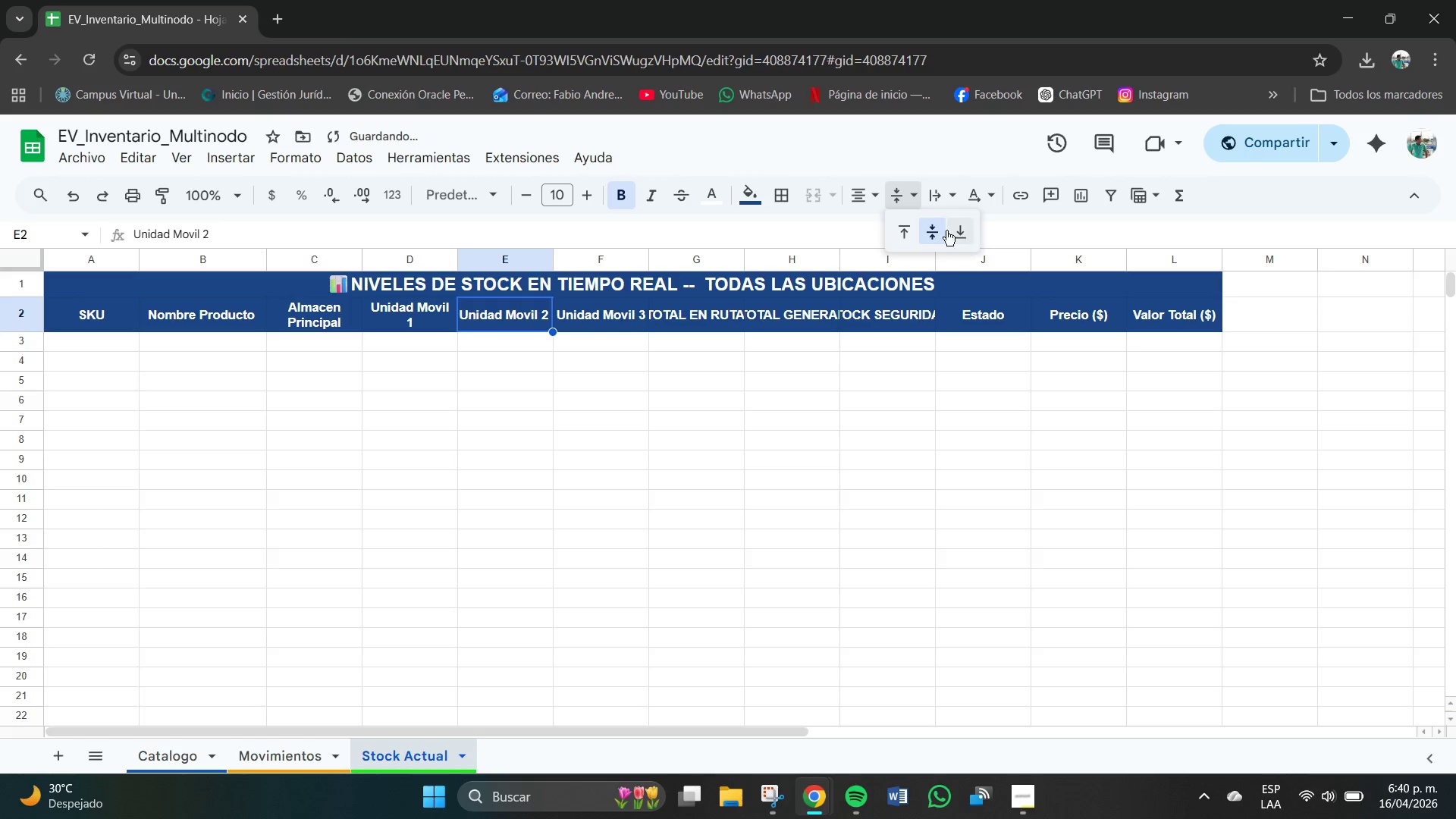 
left_click([932, 194])
 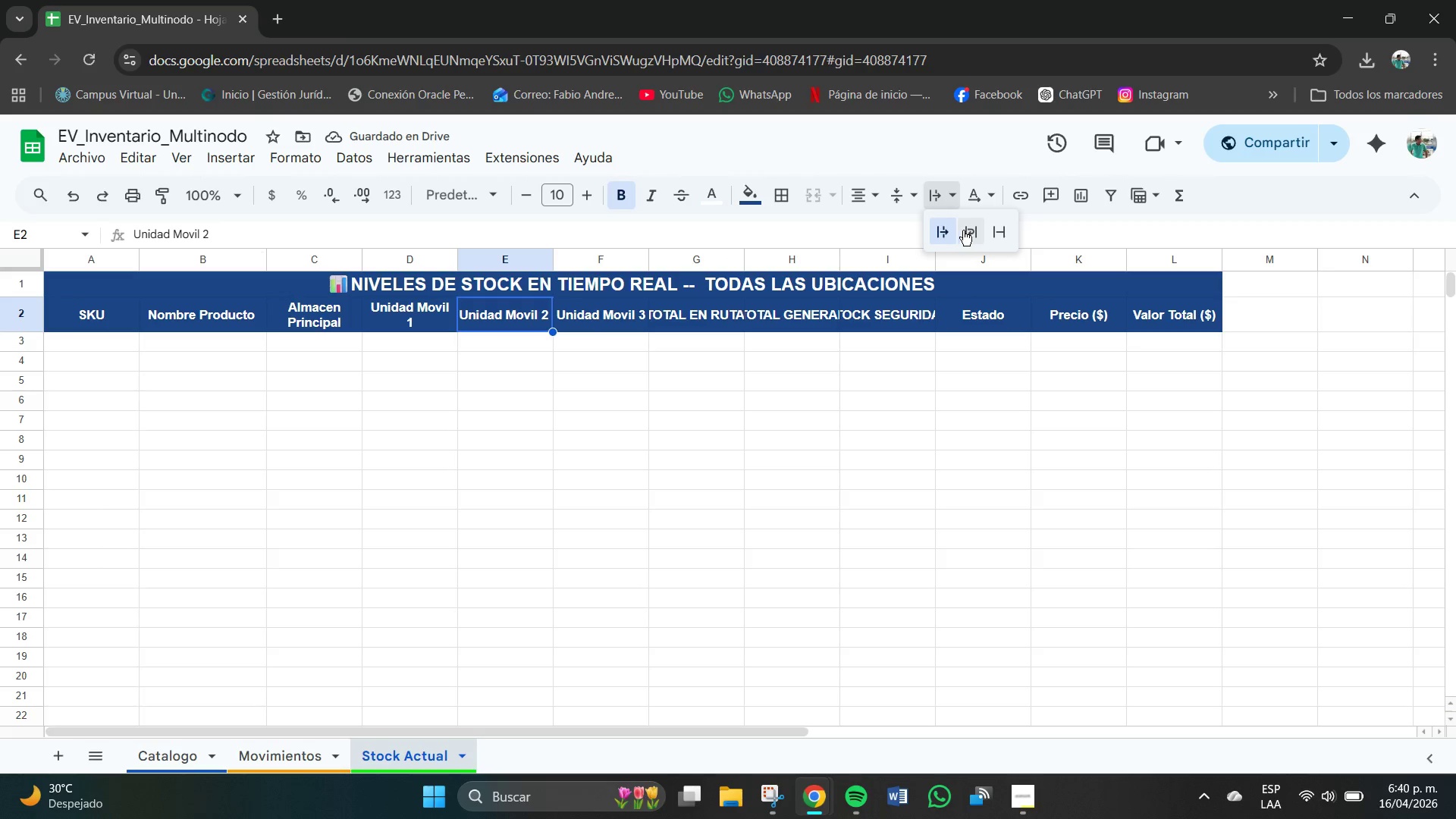 
left_click([965, 231])
 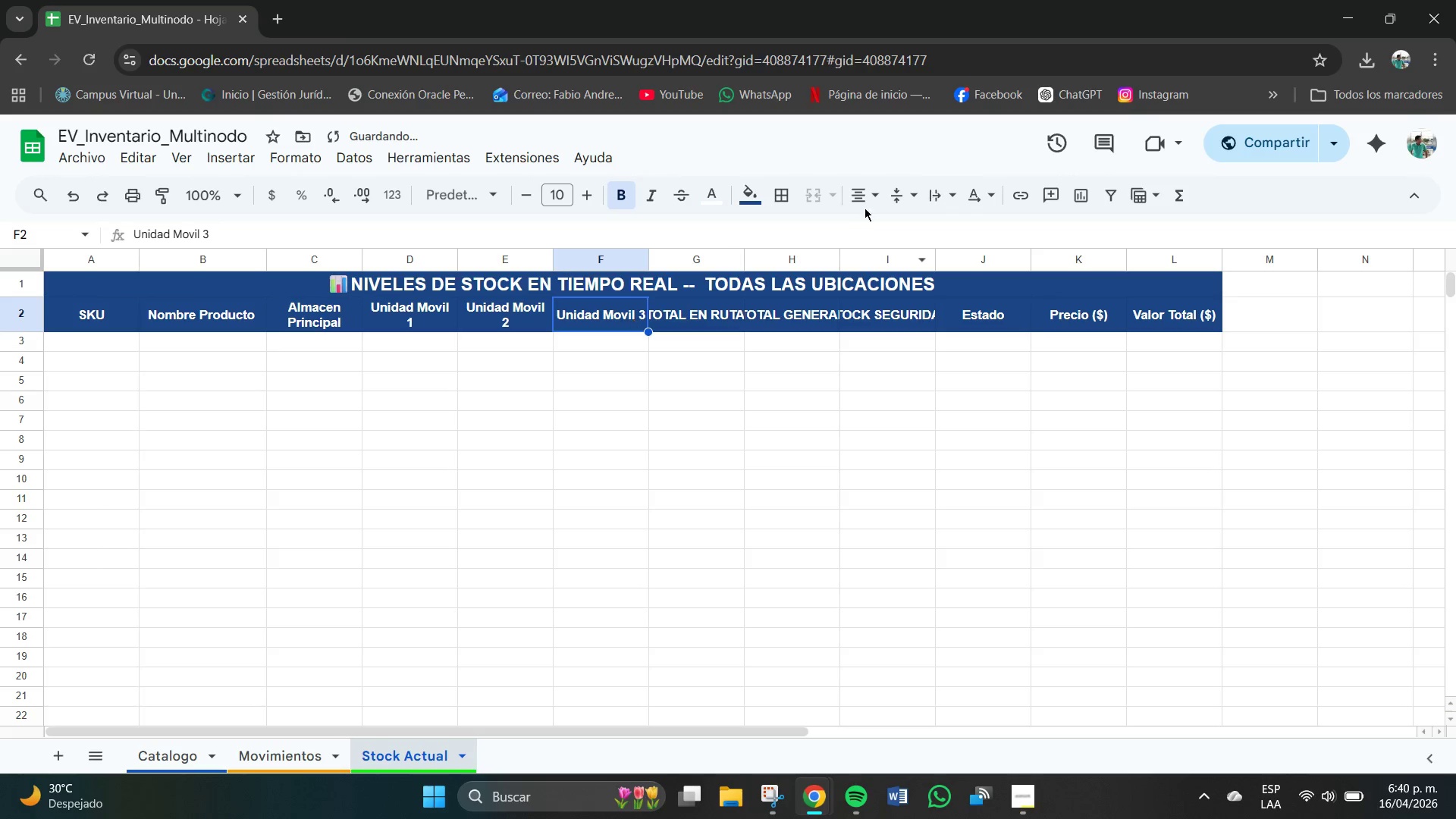 
left_click([919, 196])
 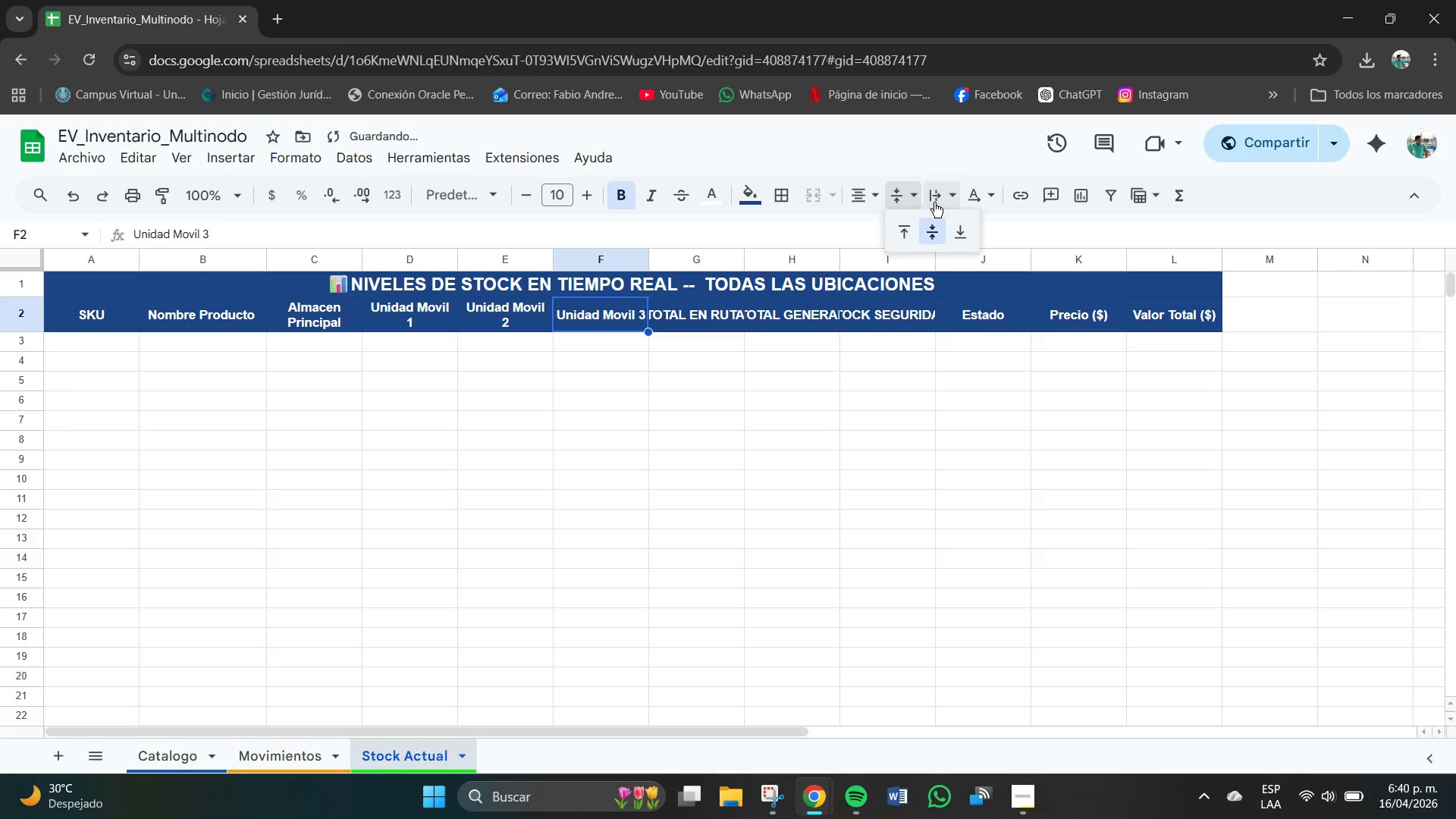 
left_click([938, 196])
 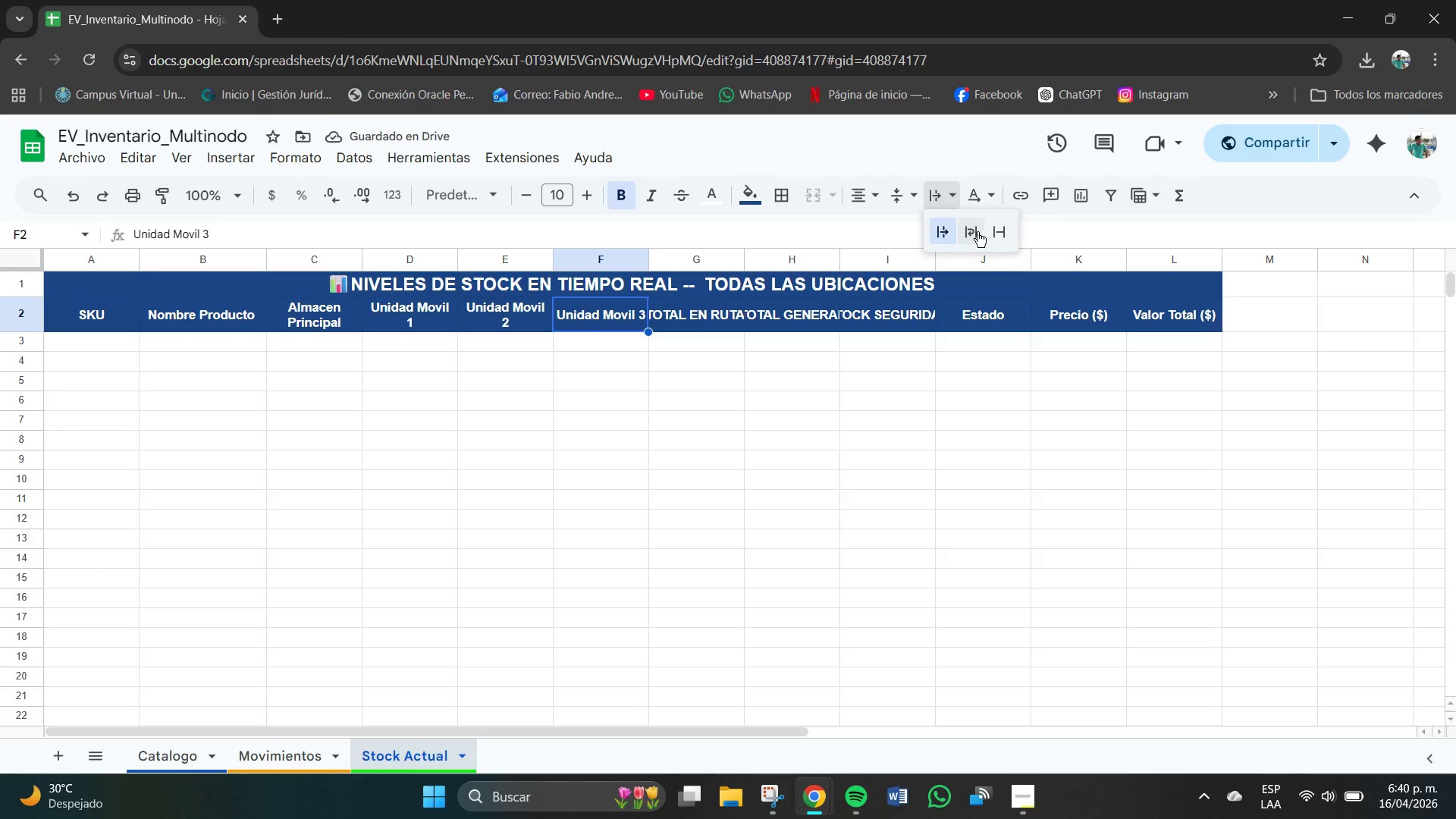 
left_click([972, 233])
 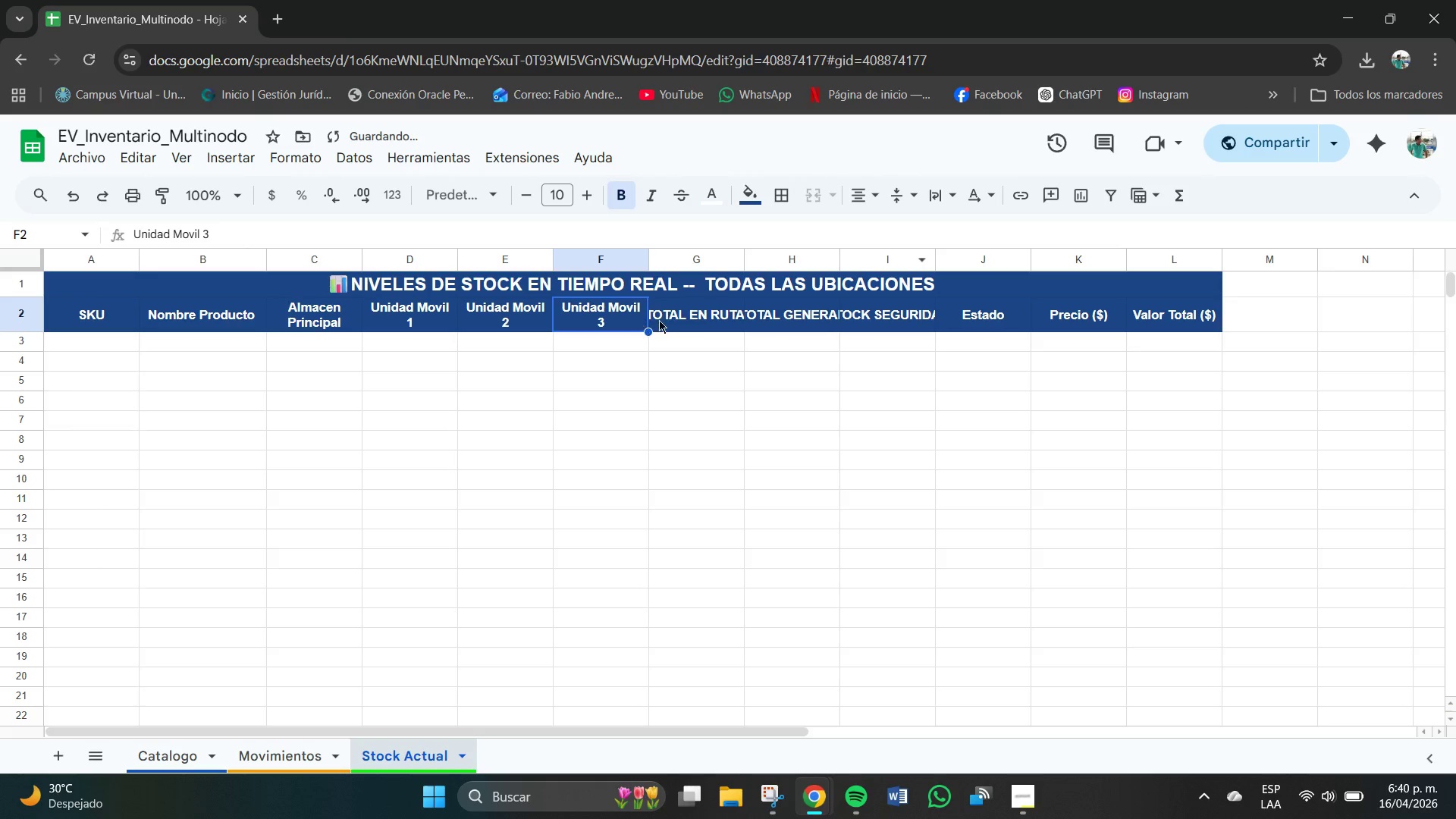 
left_click([684, 315])
 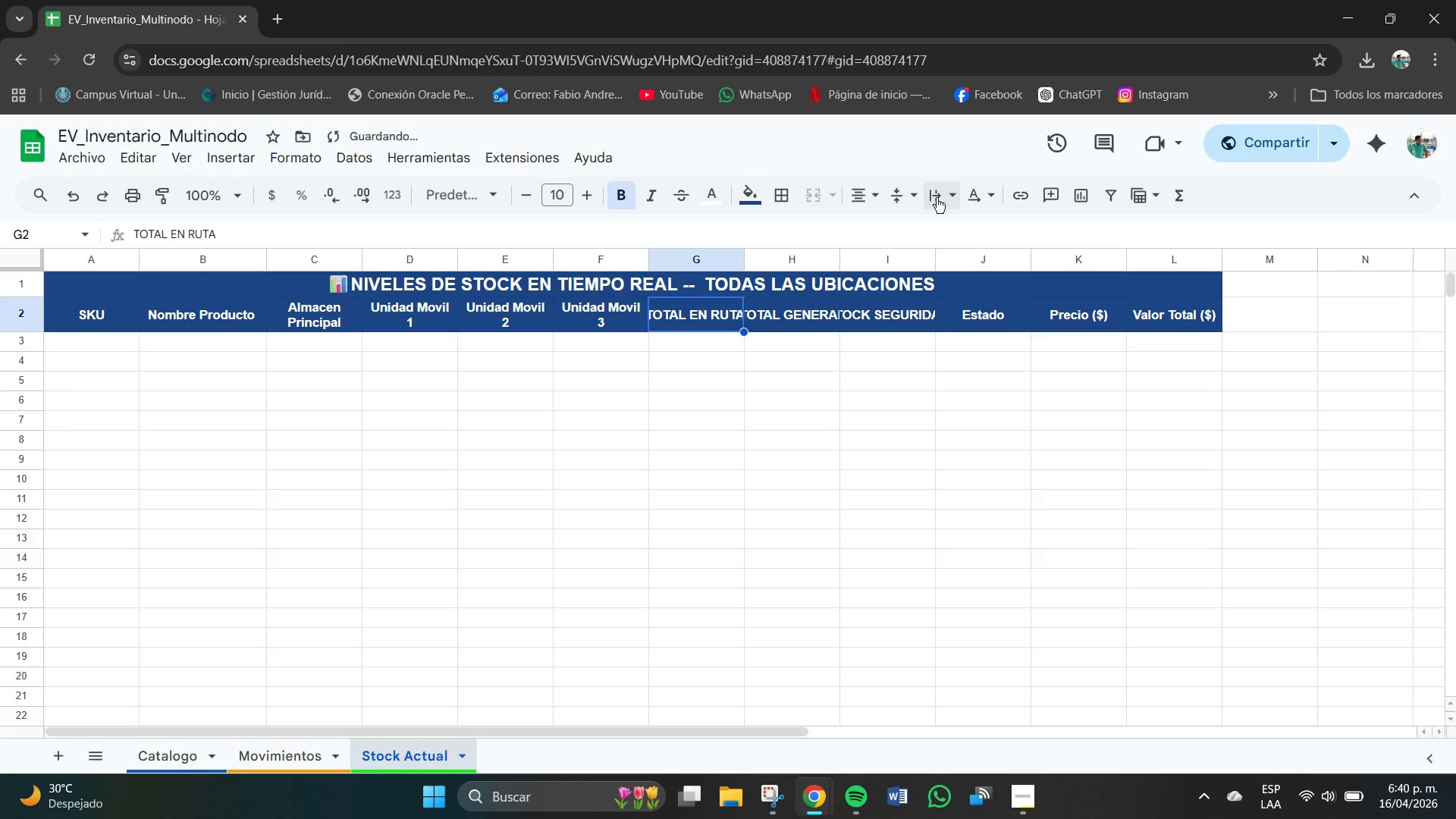 
left_click([949, 193])
 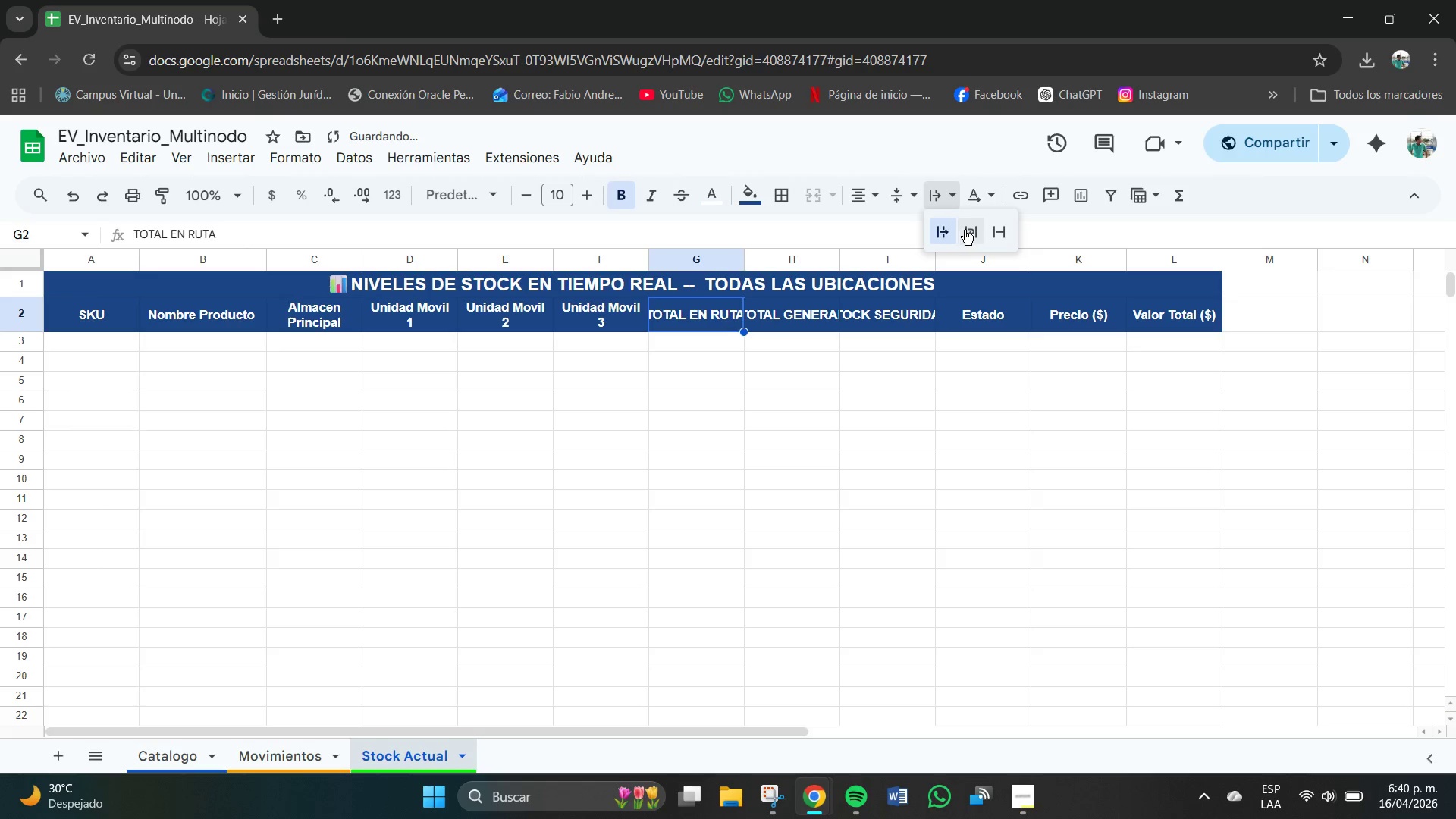 
left_click([968, 230])
 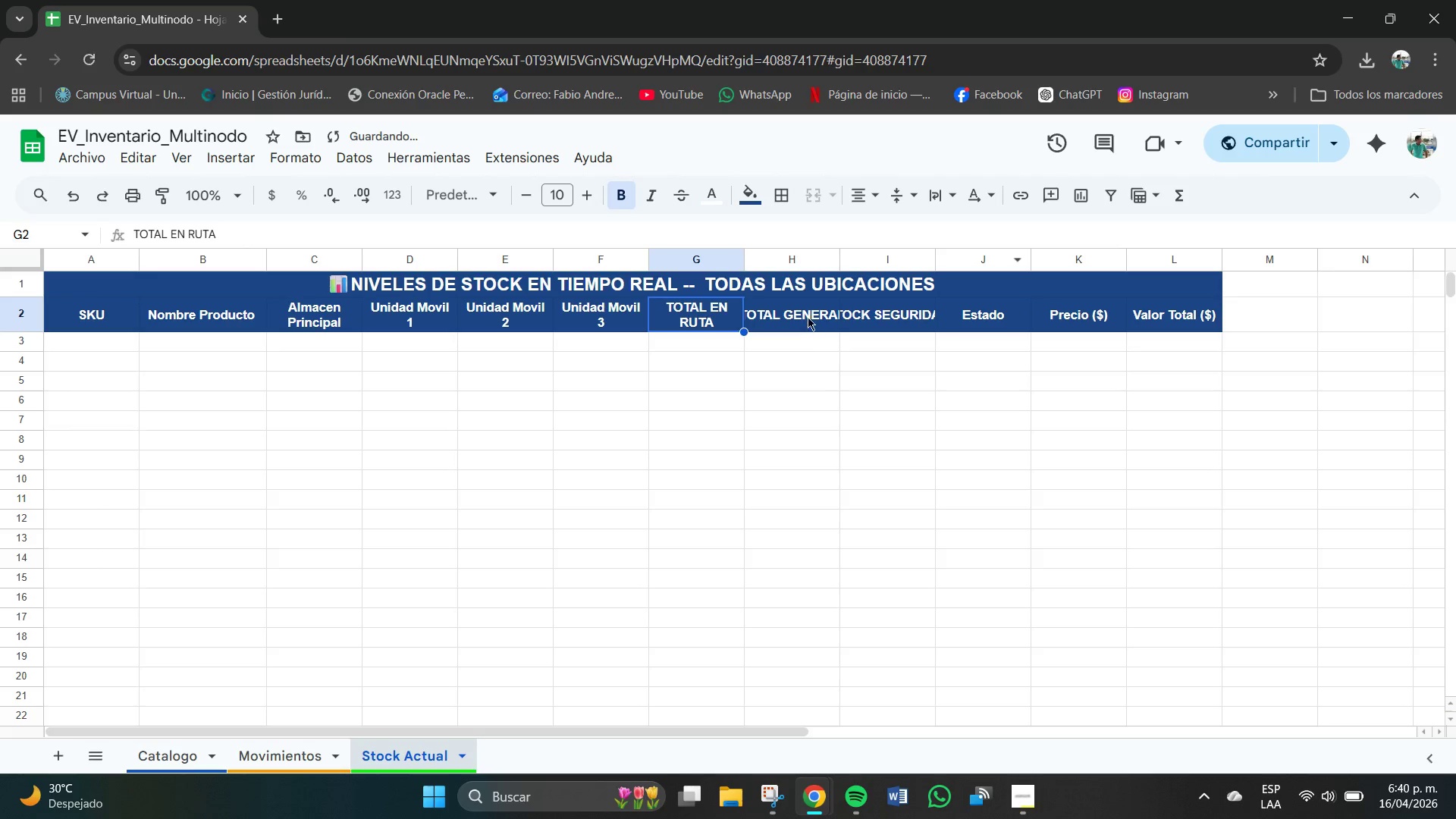 
left_click([804, 317])
 